 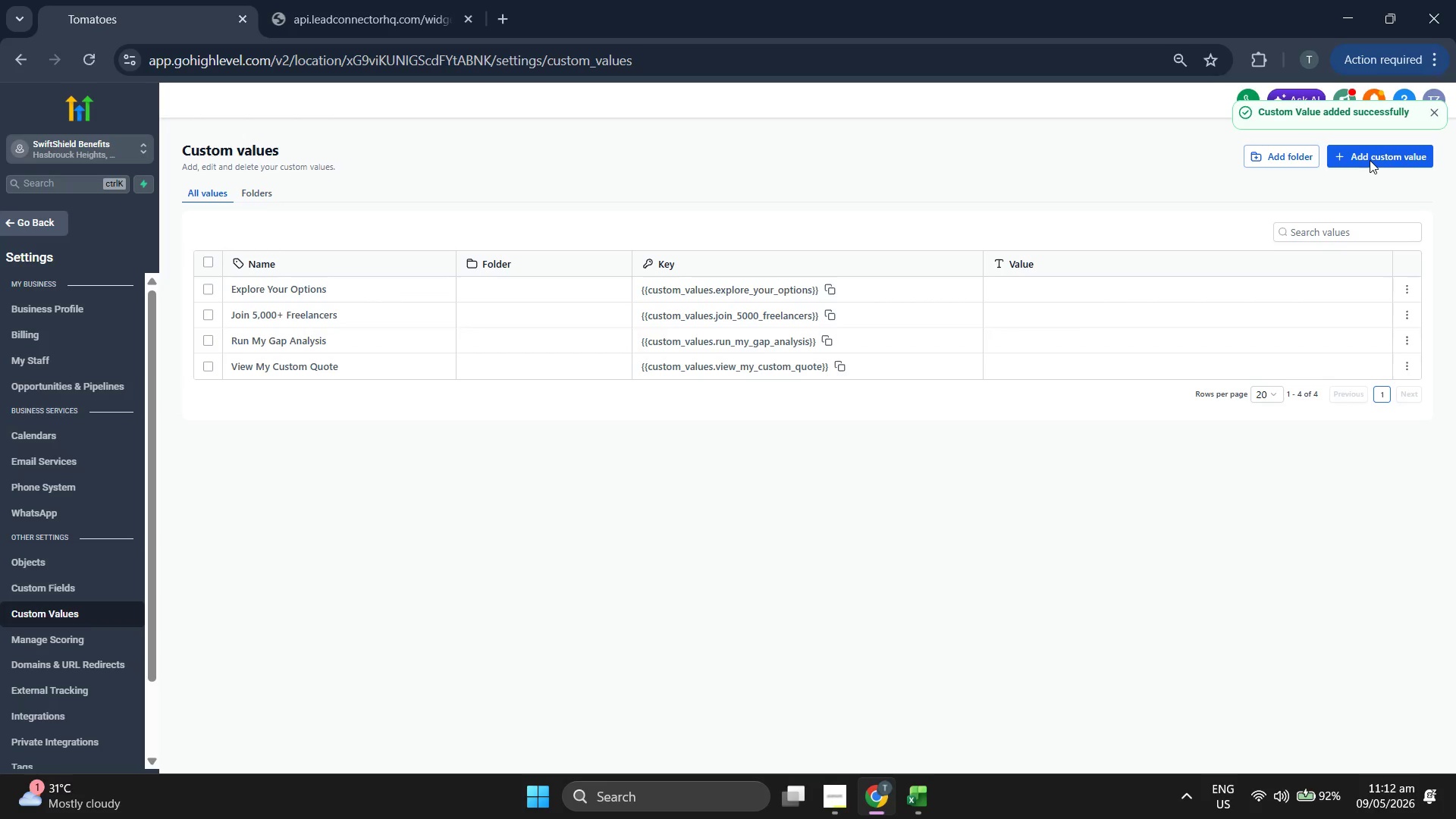 
left_click([1386, 162])
 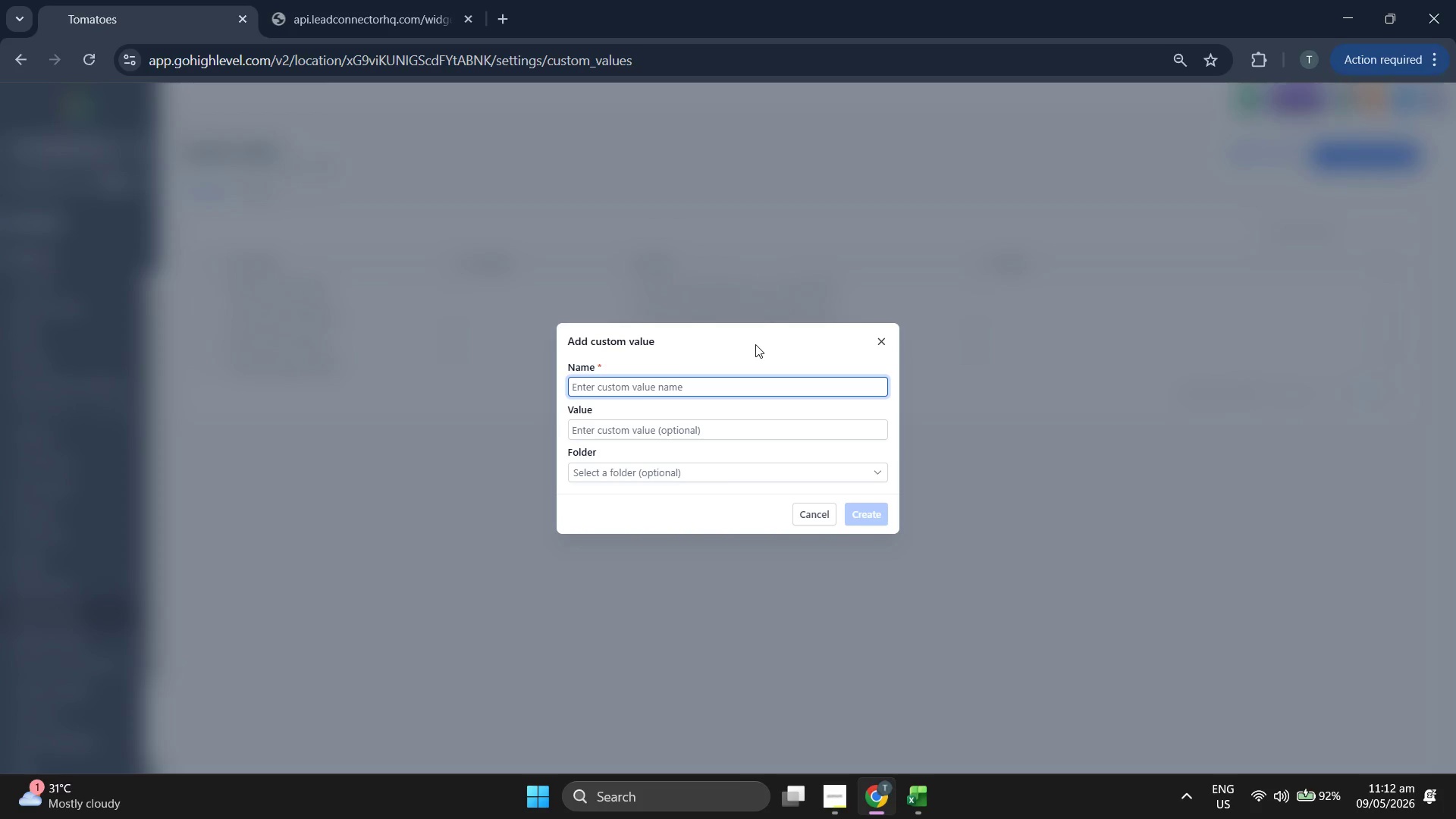 
wait(5.52)
 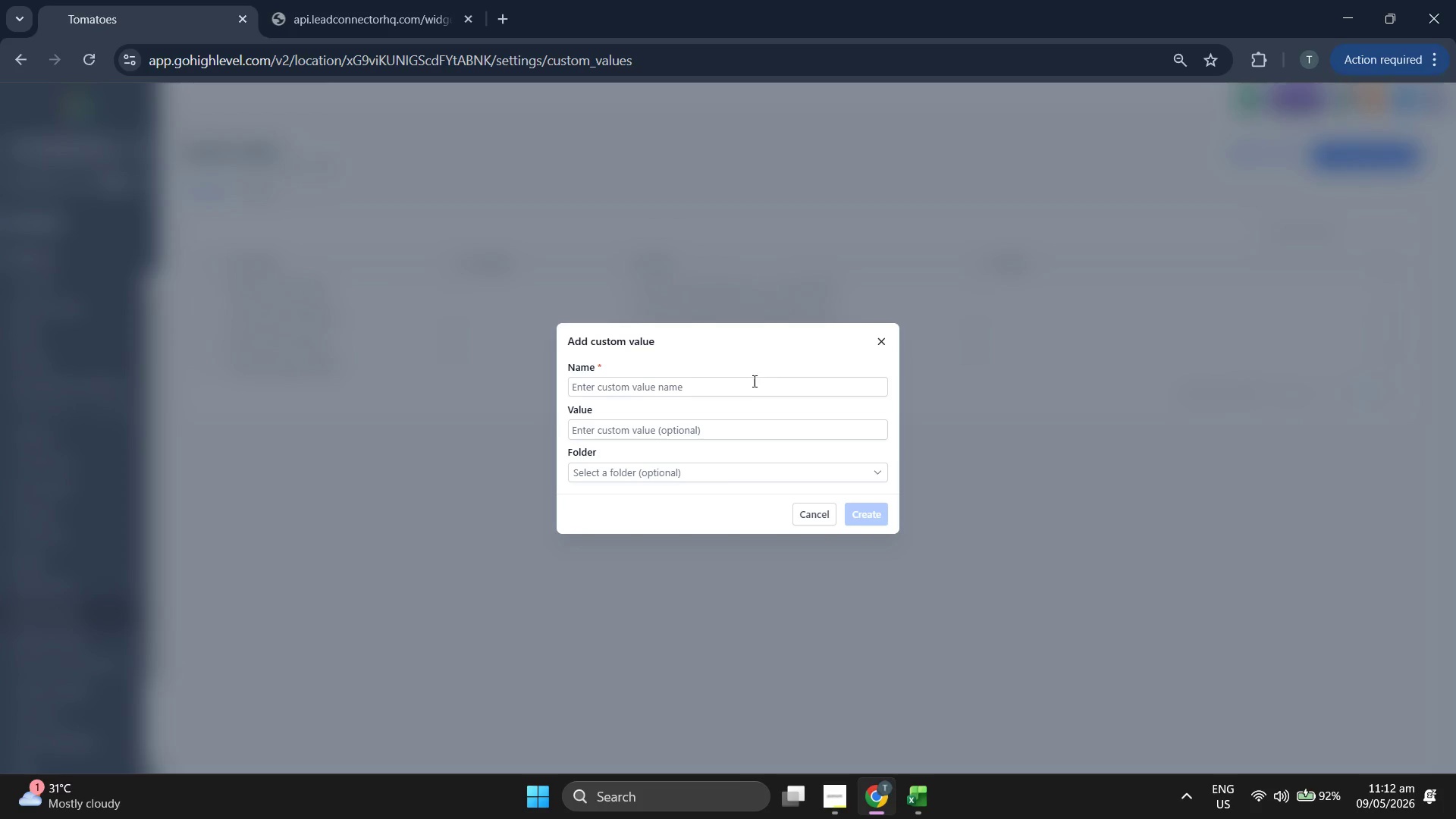 
type(Secure My Policy Now)
 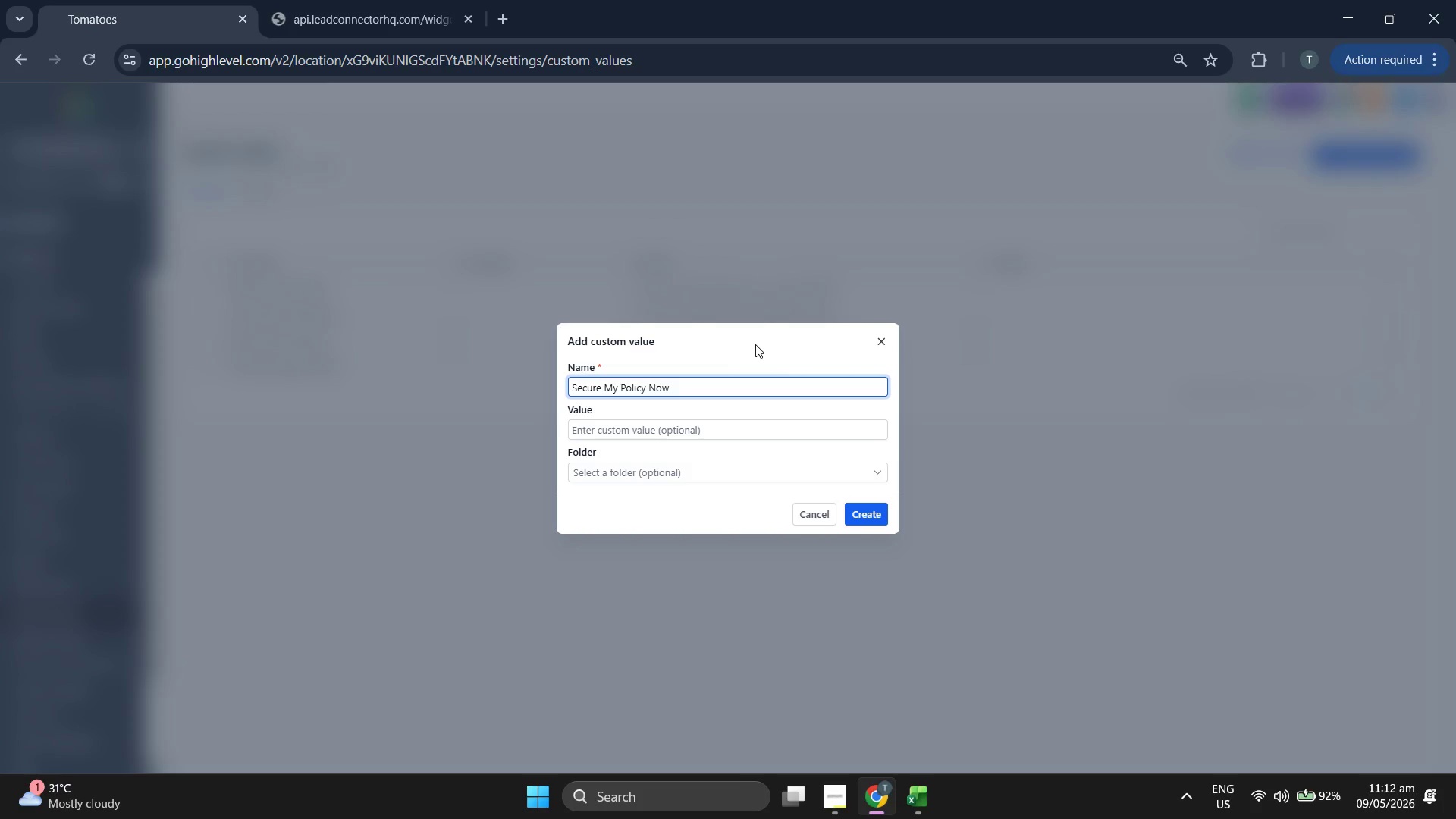 
left_click([755, 344])
 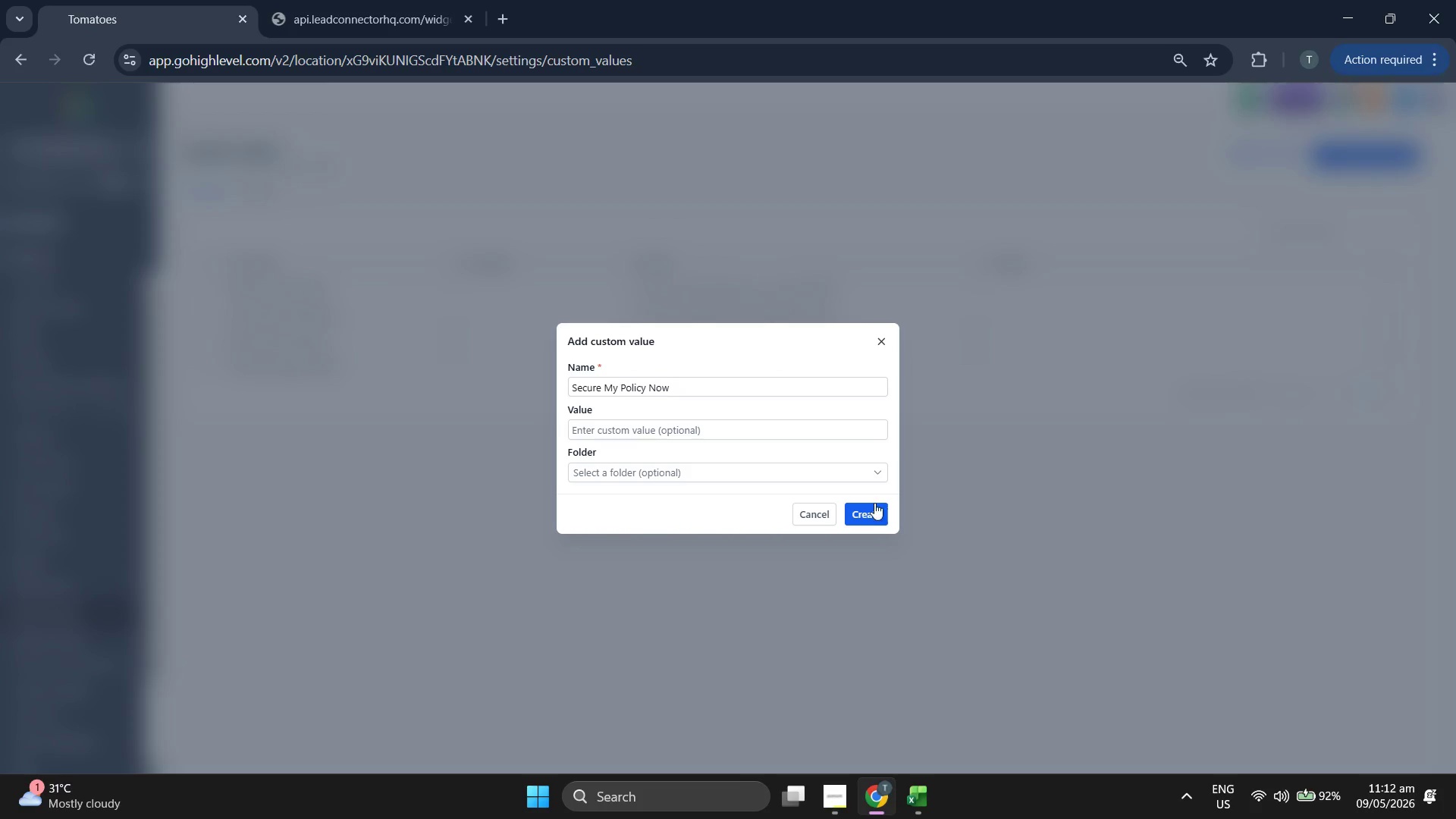 
left_click([883, 518])
 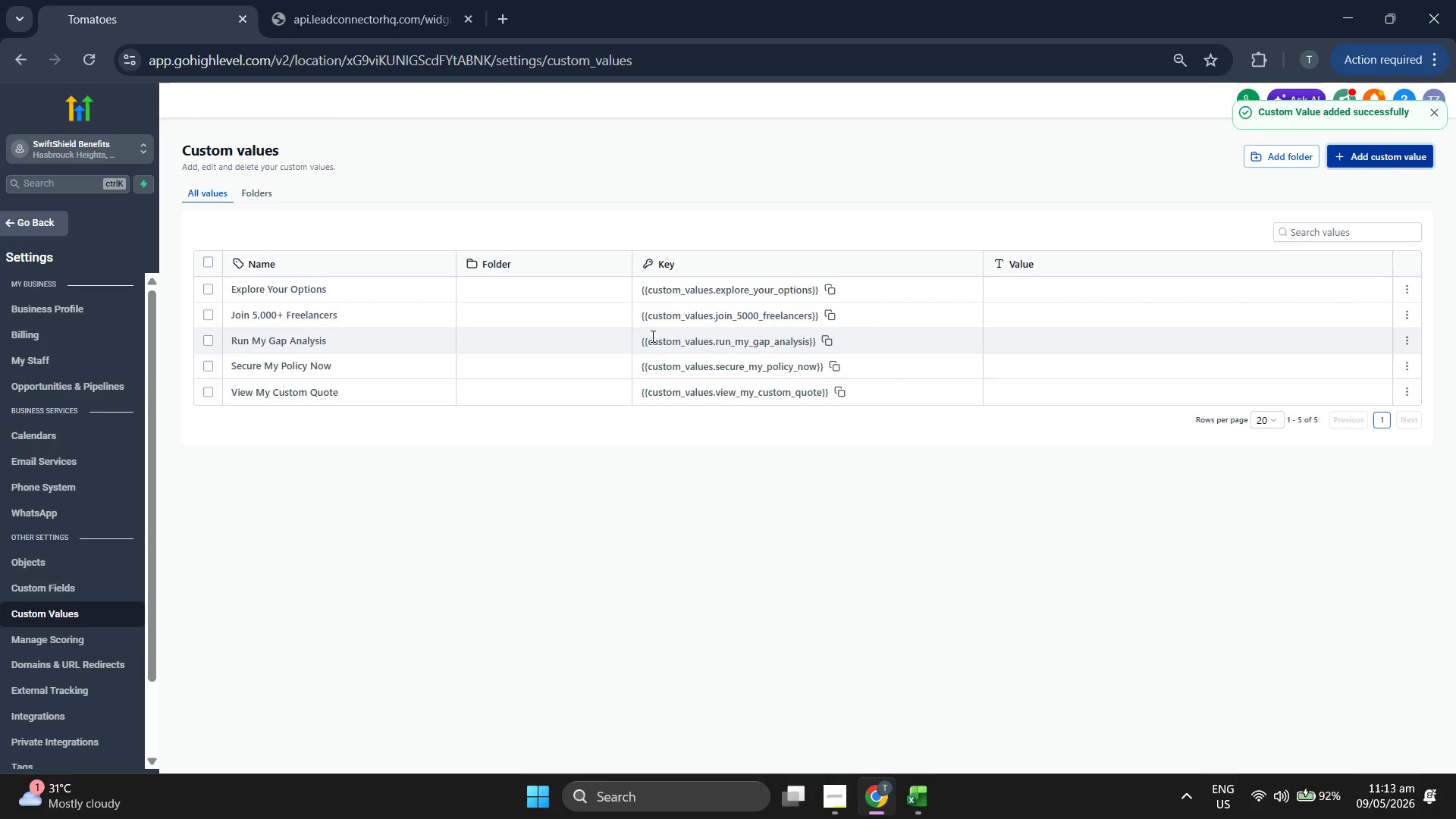 
wait(7.91)
 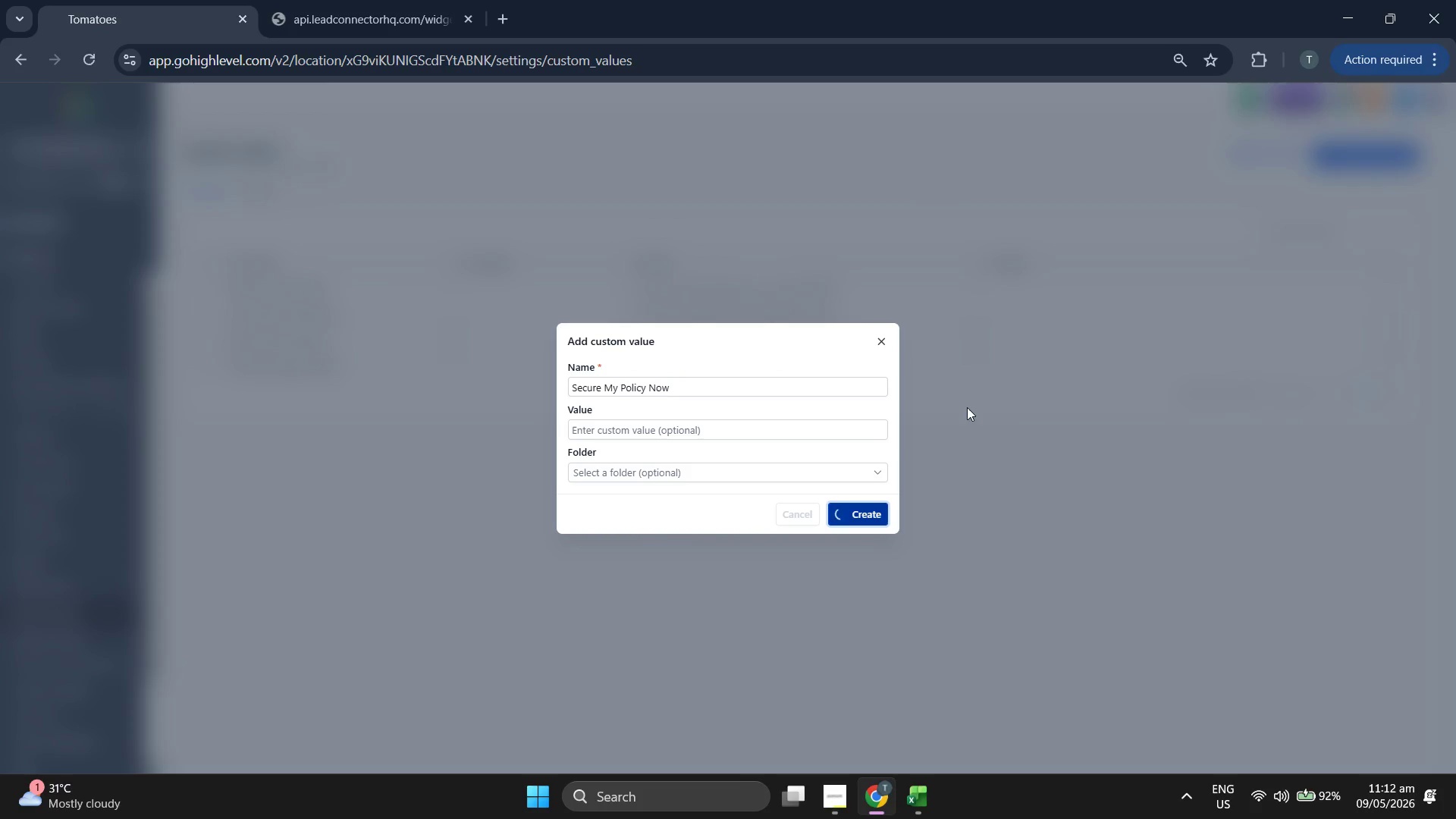 
left_click([49, 227])
 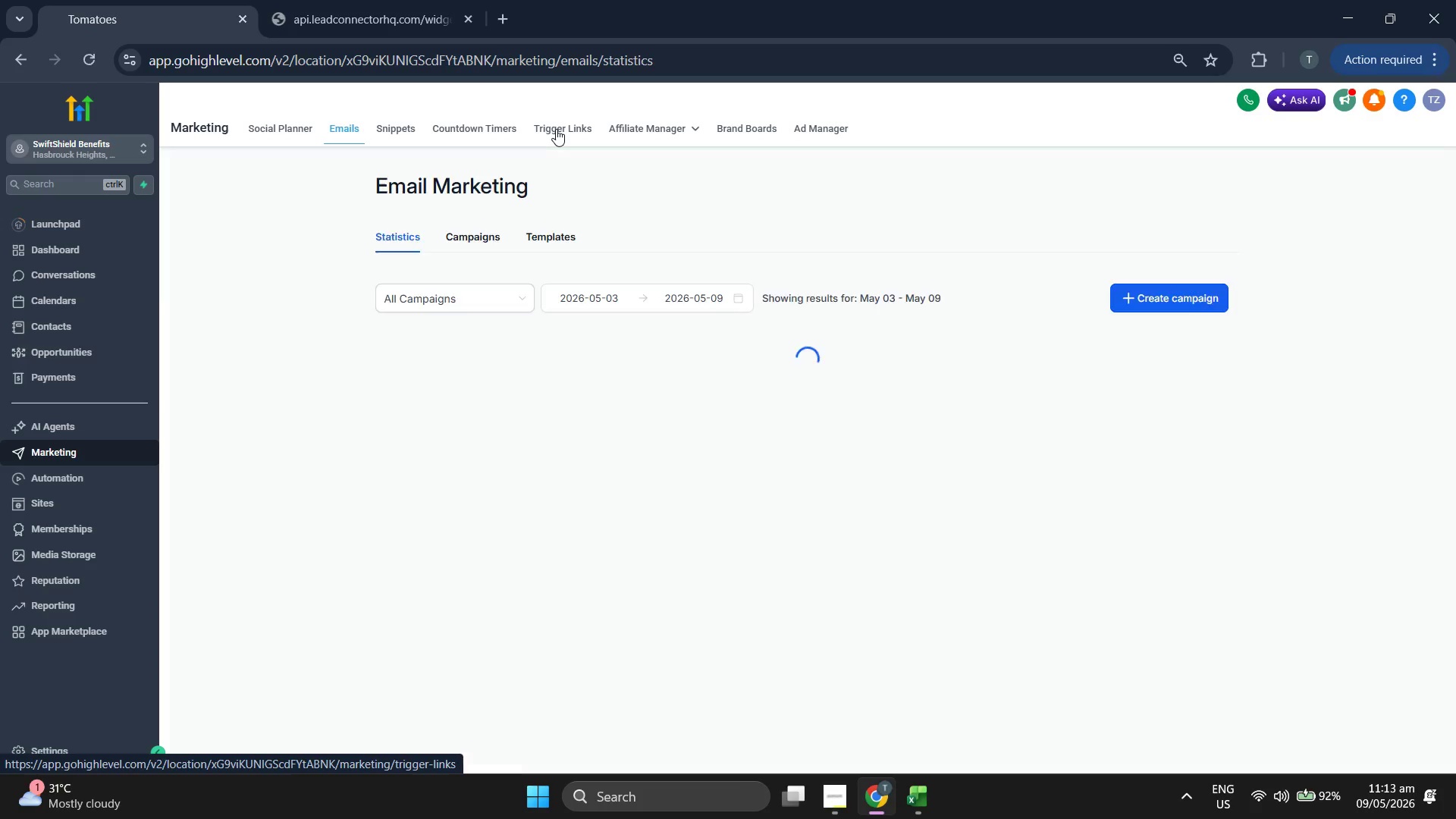 
wait(5.02)
 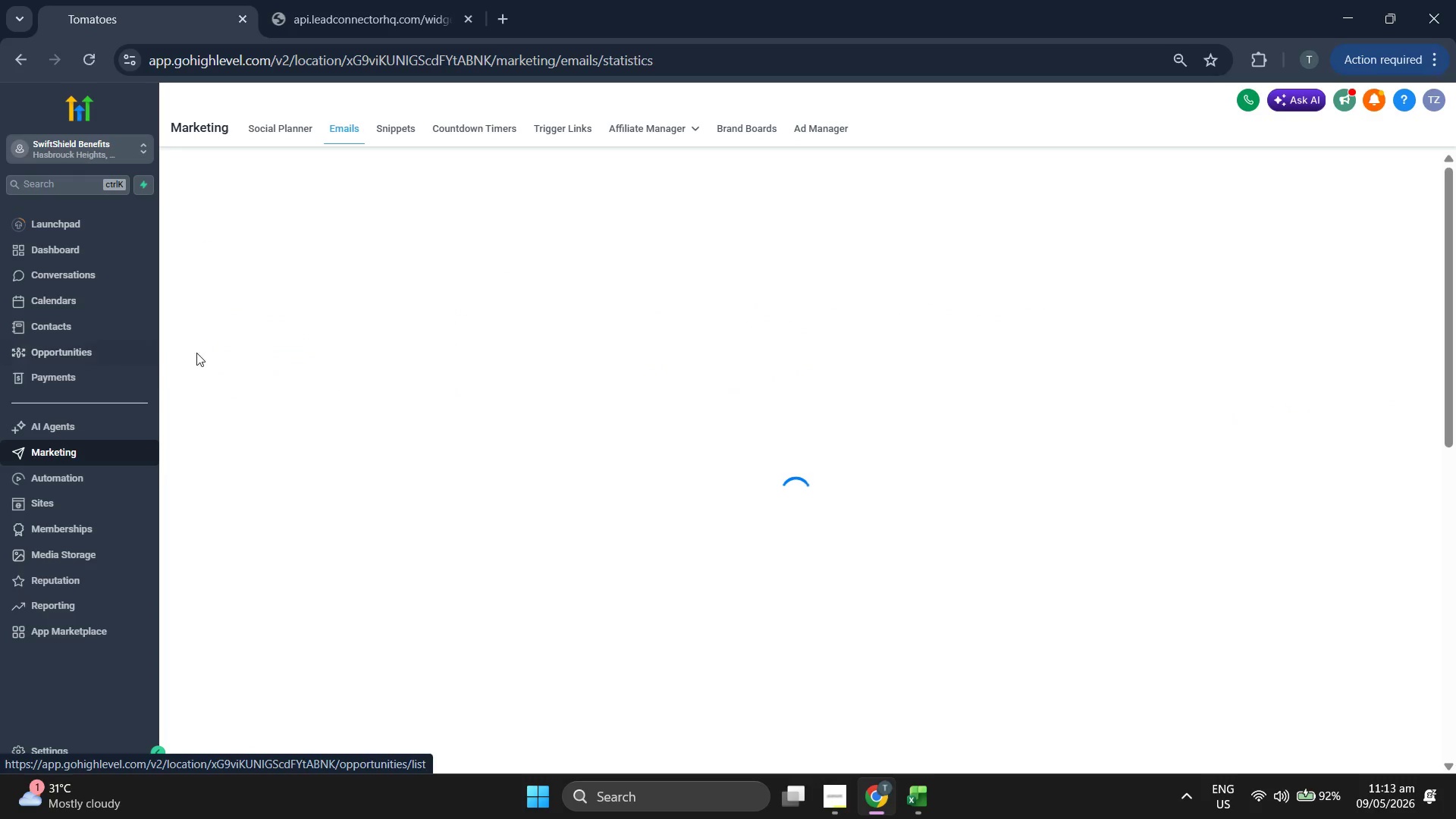 
left_click([556, 129])
 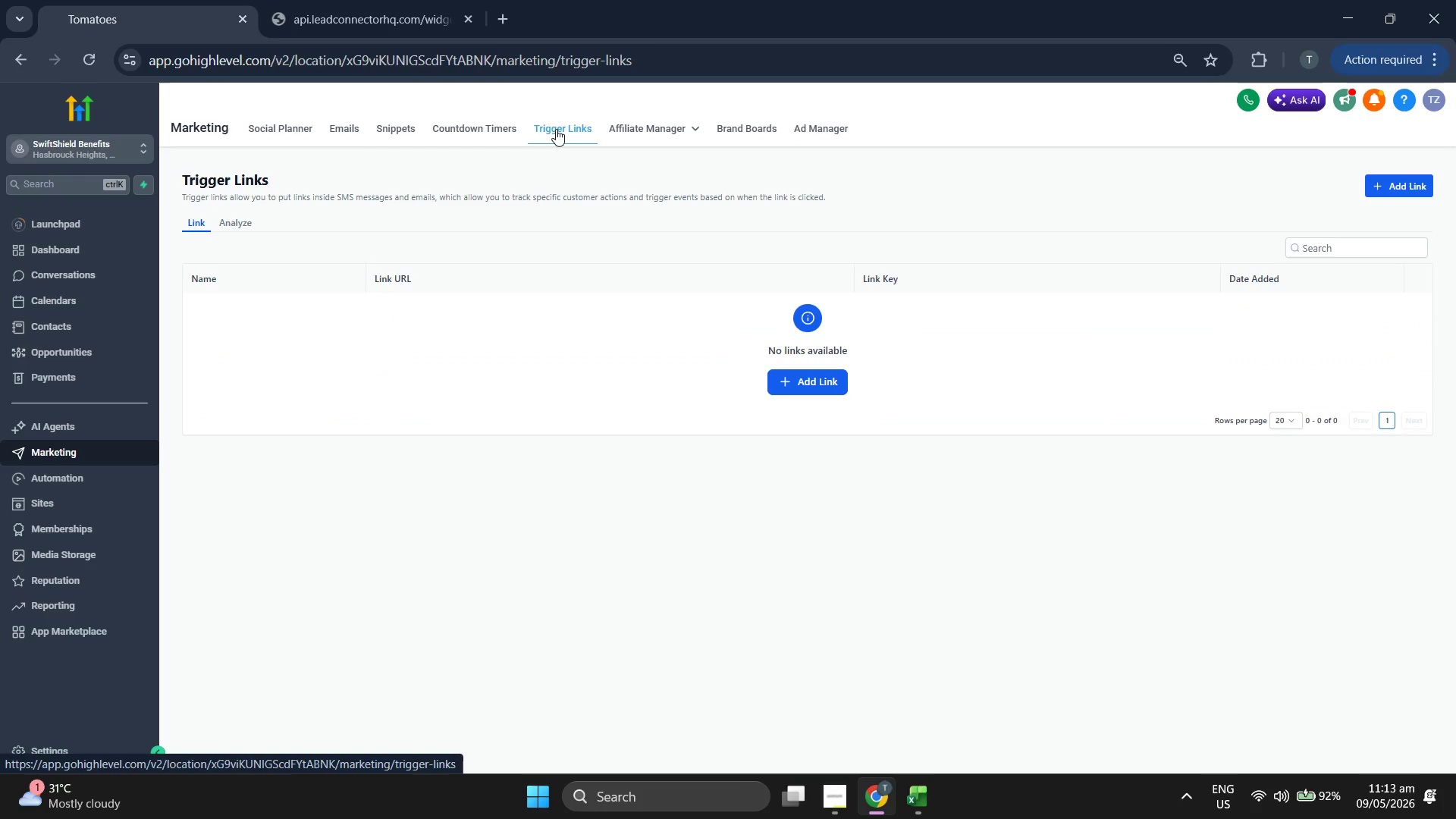 
wait(8.2)
 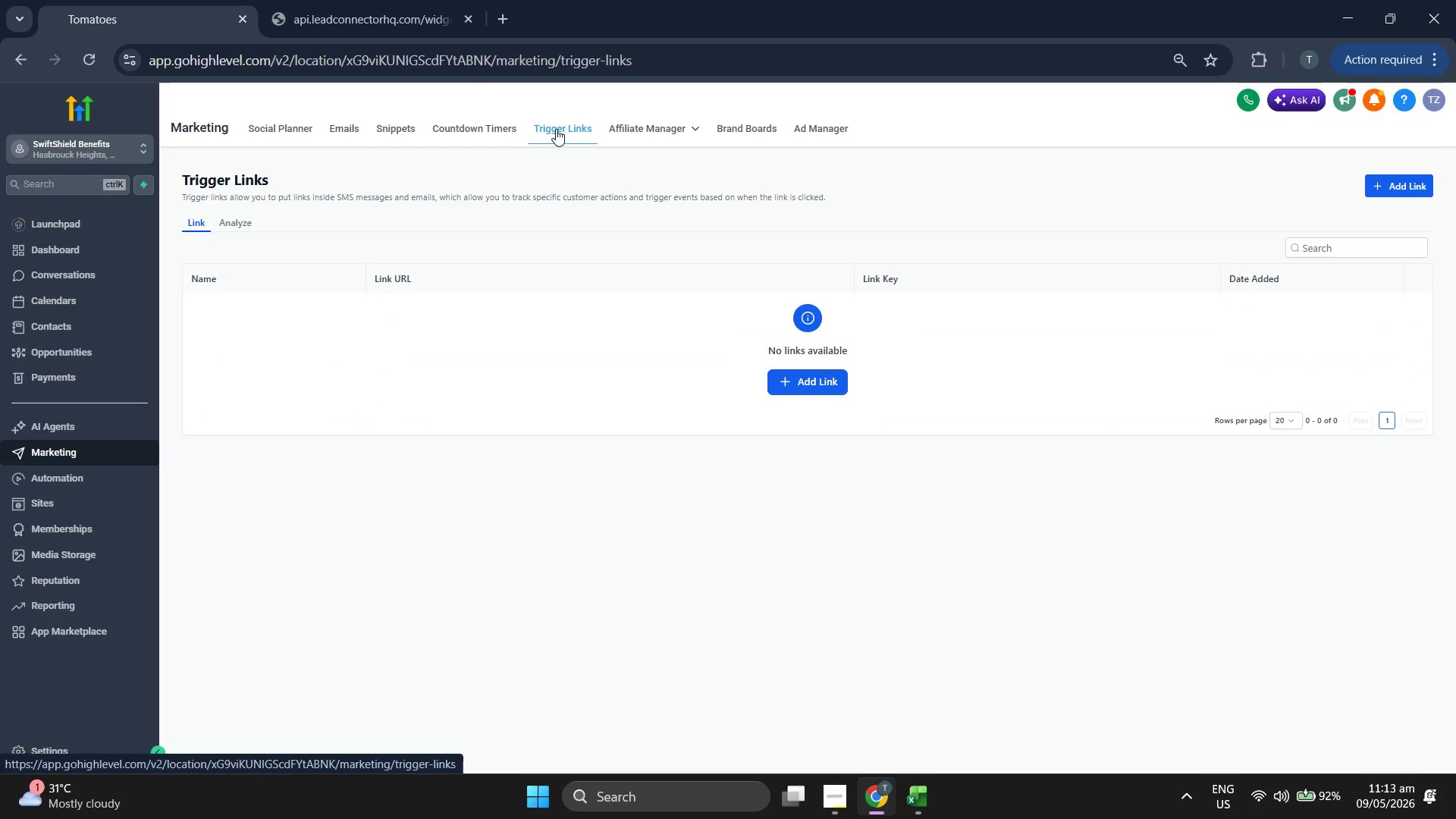 
left_click([871, 444])
 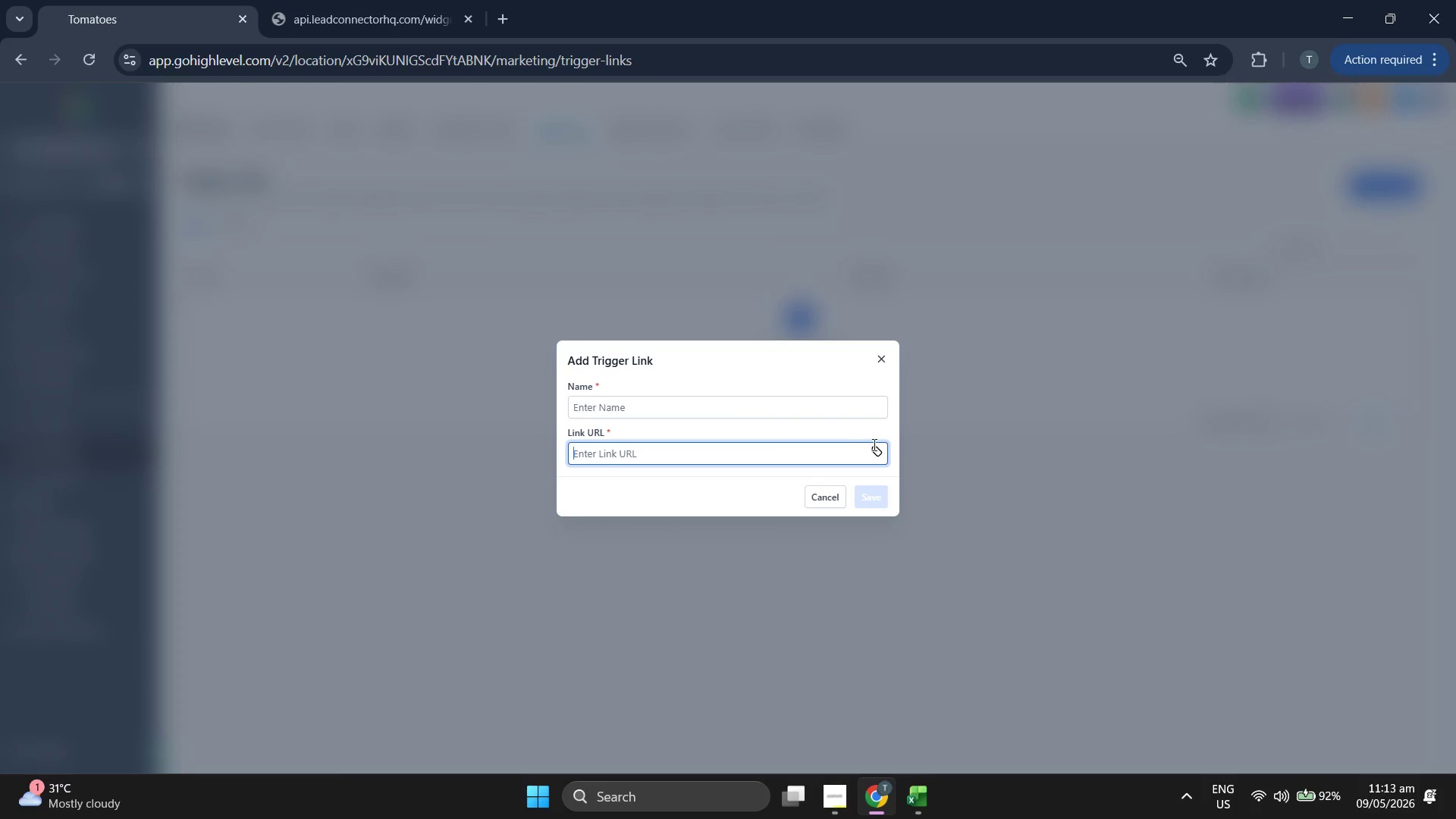 
left_click([873, 444])
 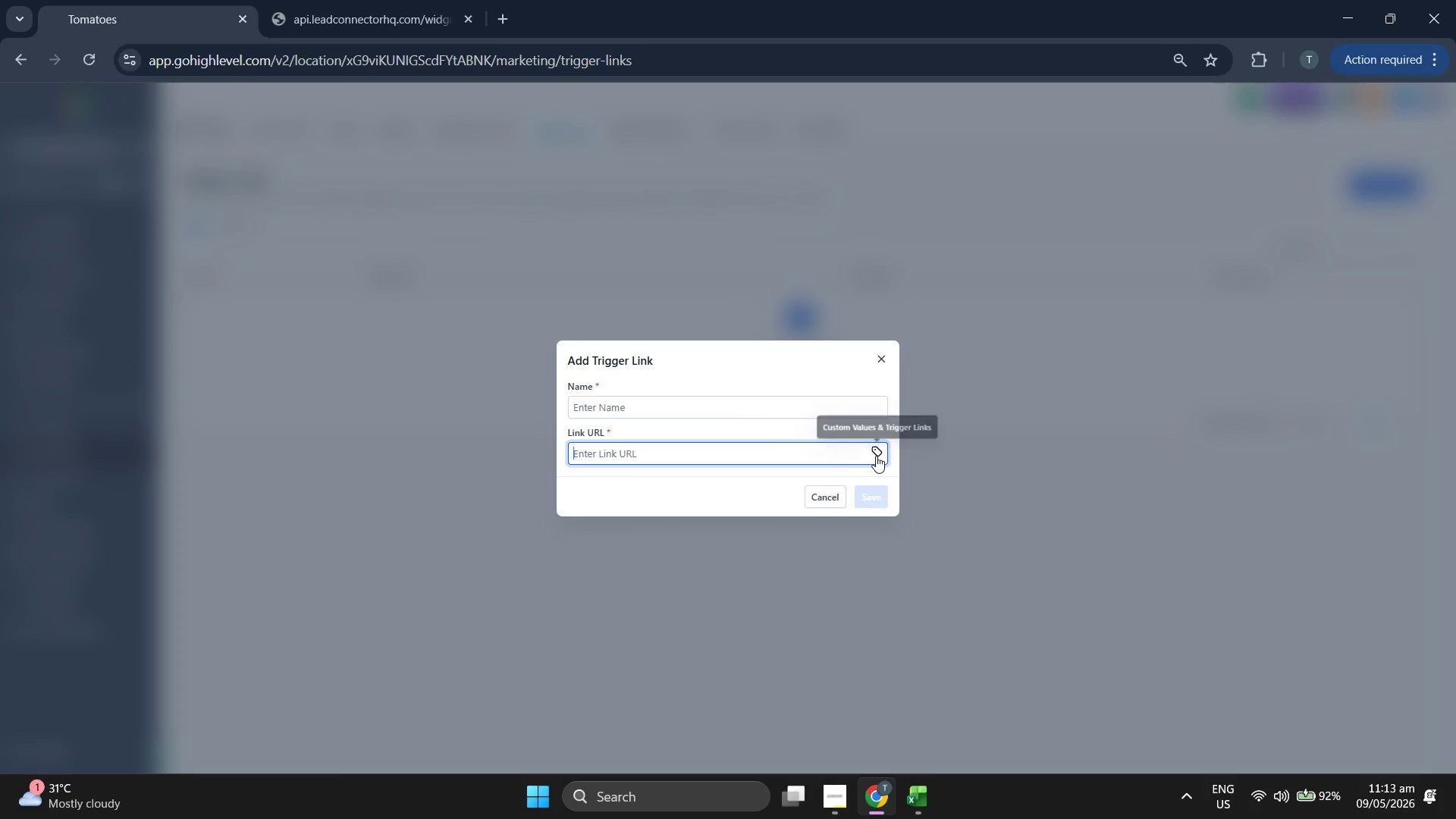 
left_click([876, 456])
 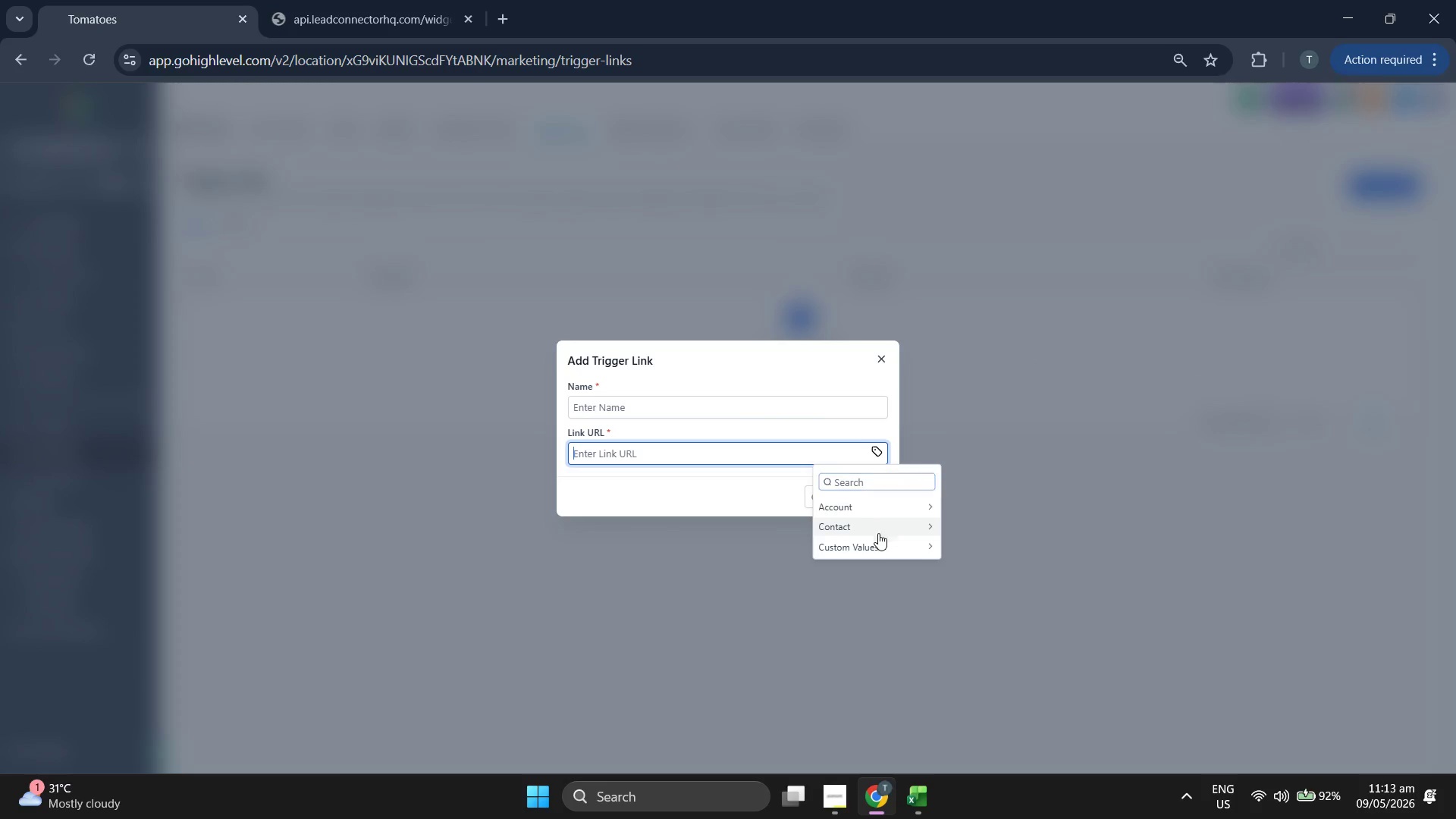 
left_click([879, 545])
 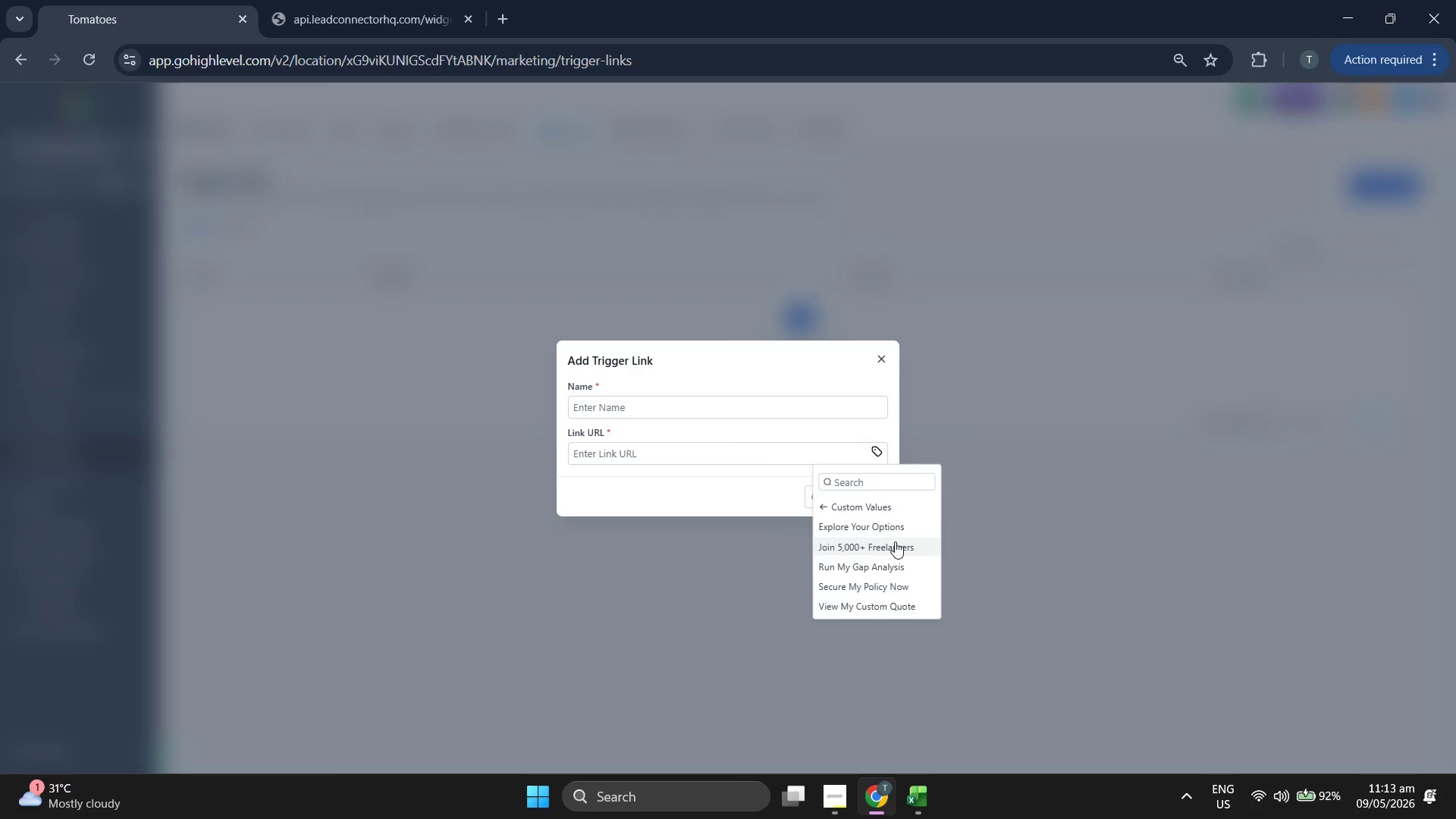 
wait(6.45)
 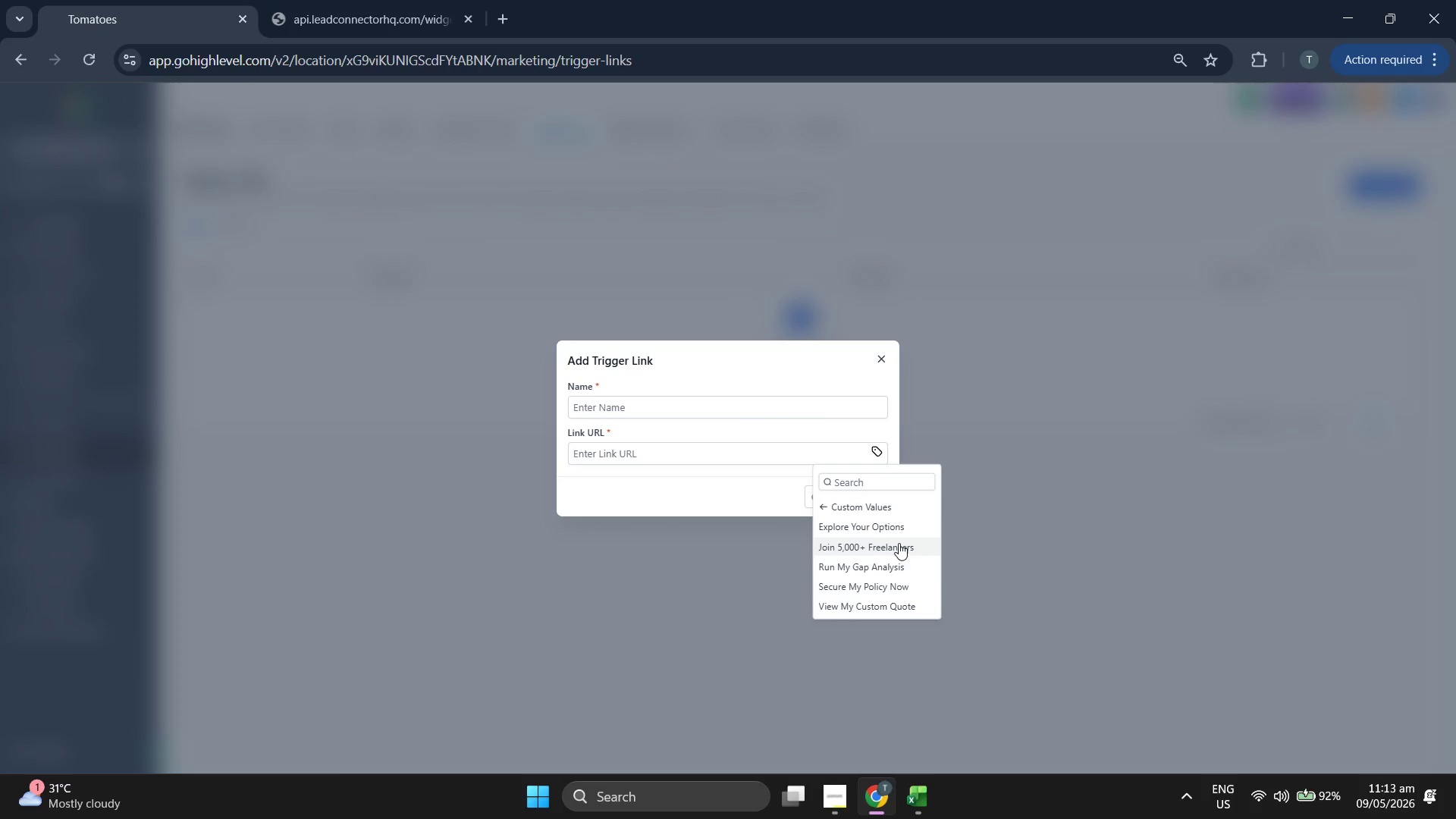 
left_click([901, 607])
 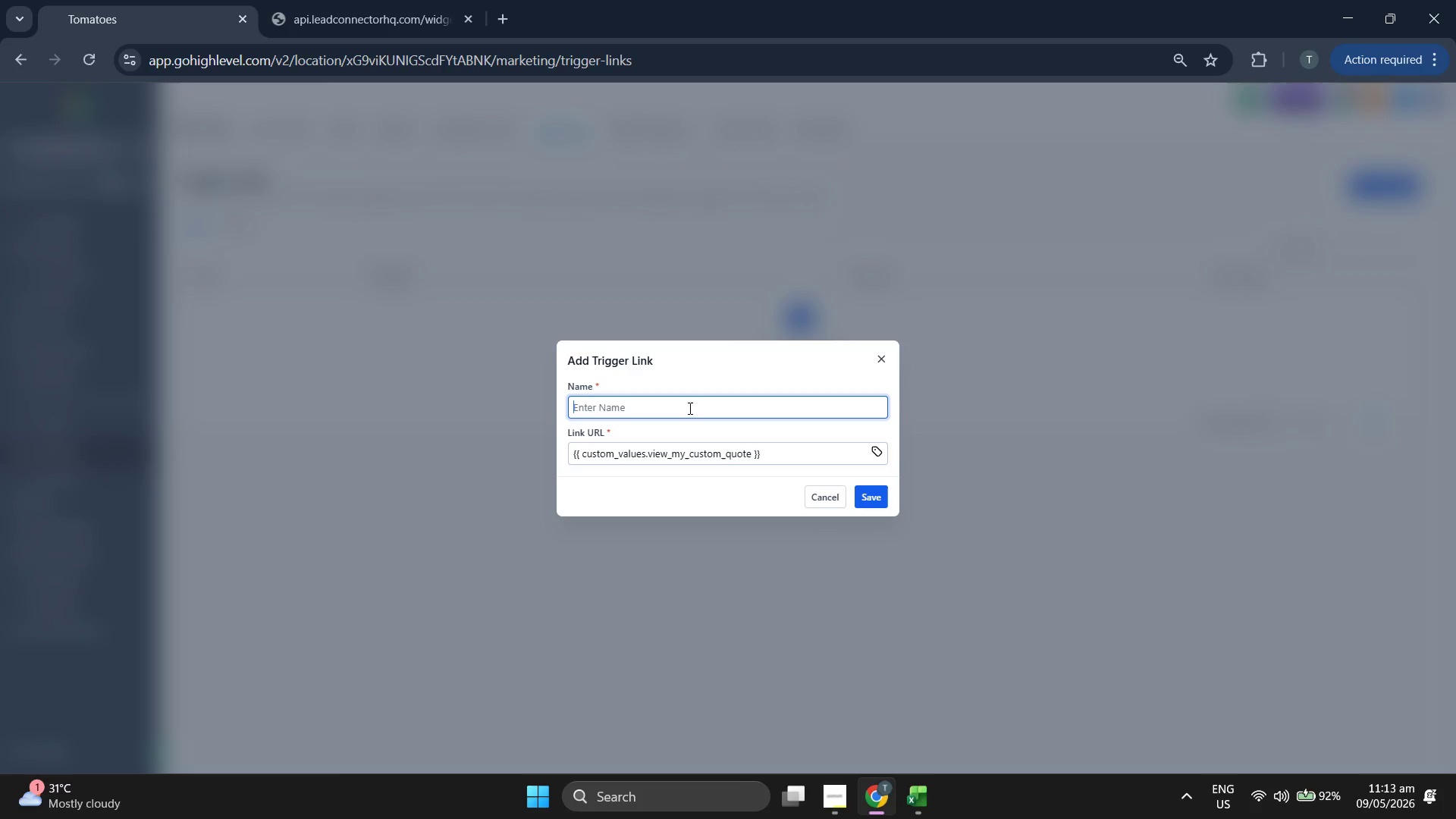 
type(View My Custom Qu)
key(Backspace)
type(oute)
key(Backspace)
key(Backspace)
key(Backspace)
key(Backspace)
type(uote)
 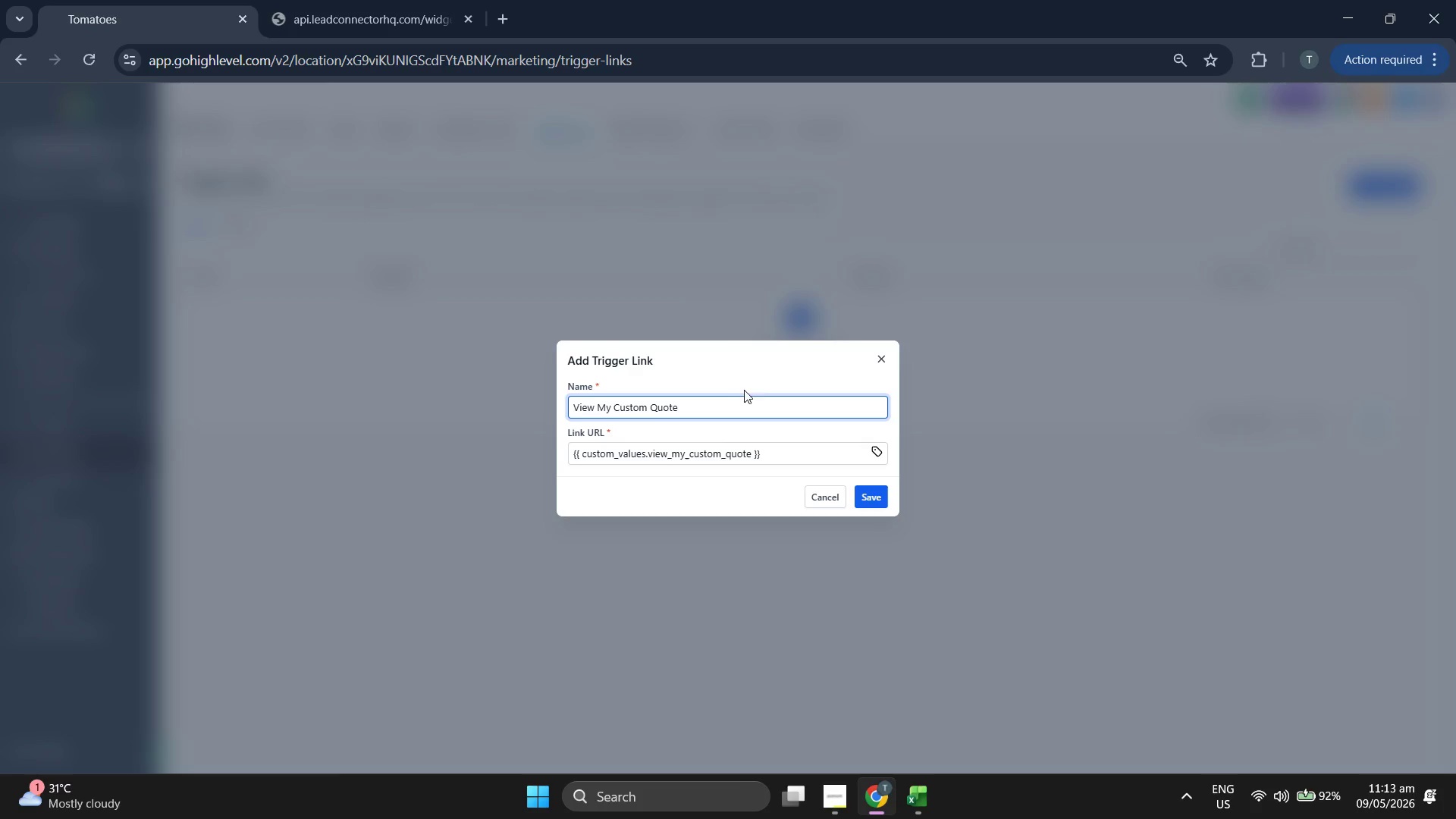 
left_click([770, 375])
 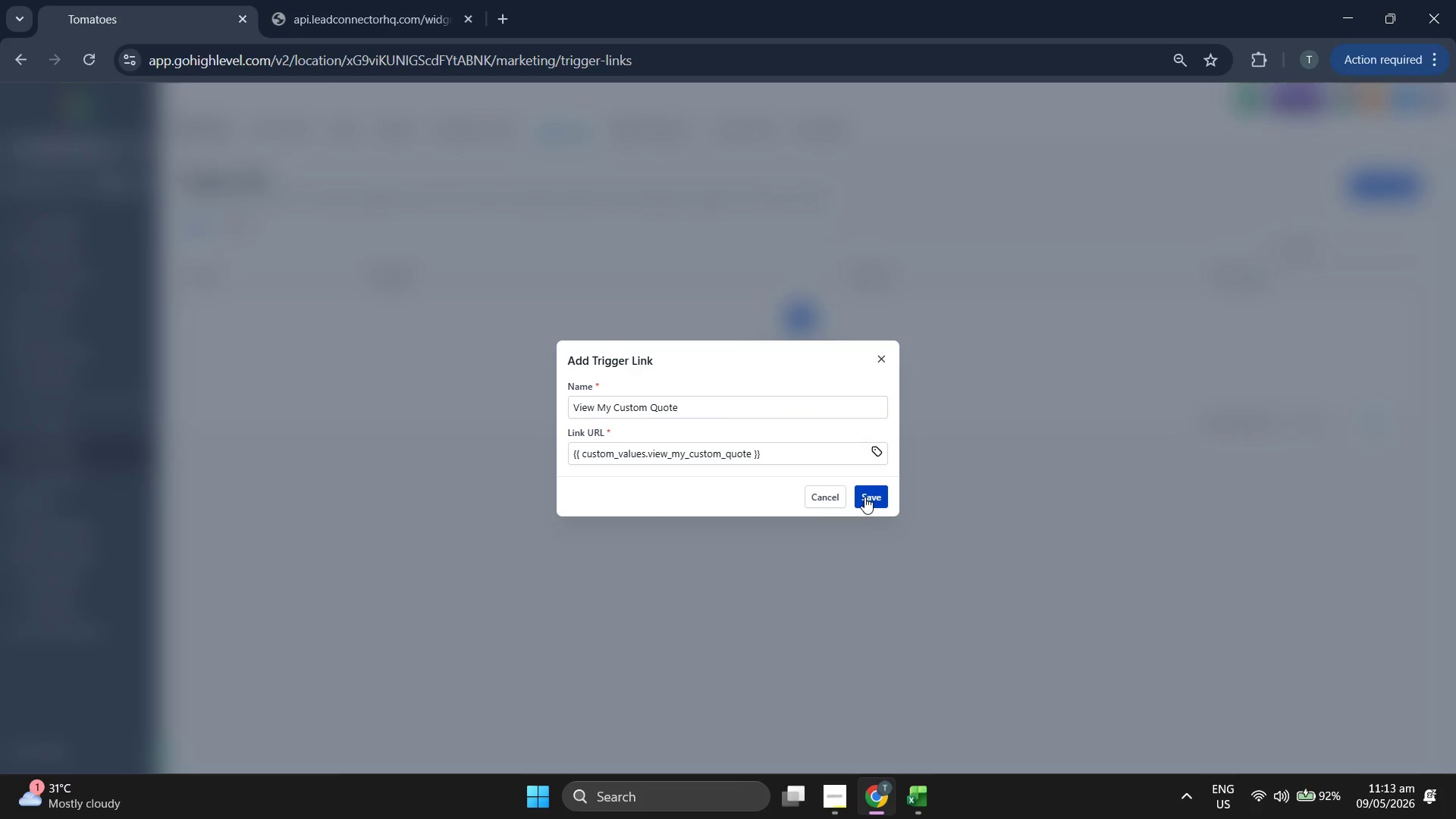 
left_click([864, 497])
 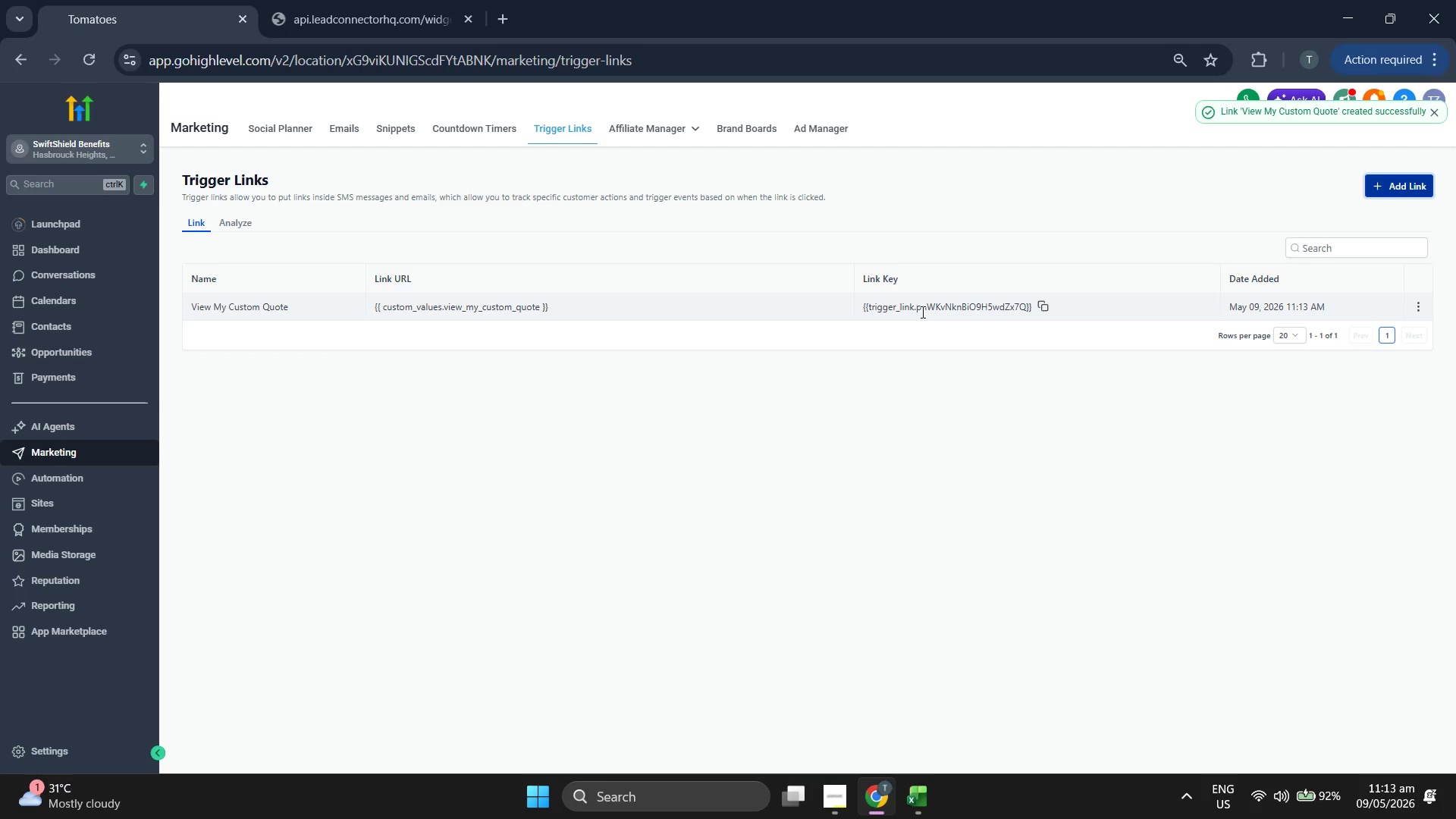 
left_click([1392, 197])
 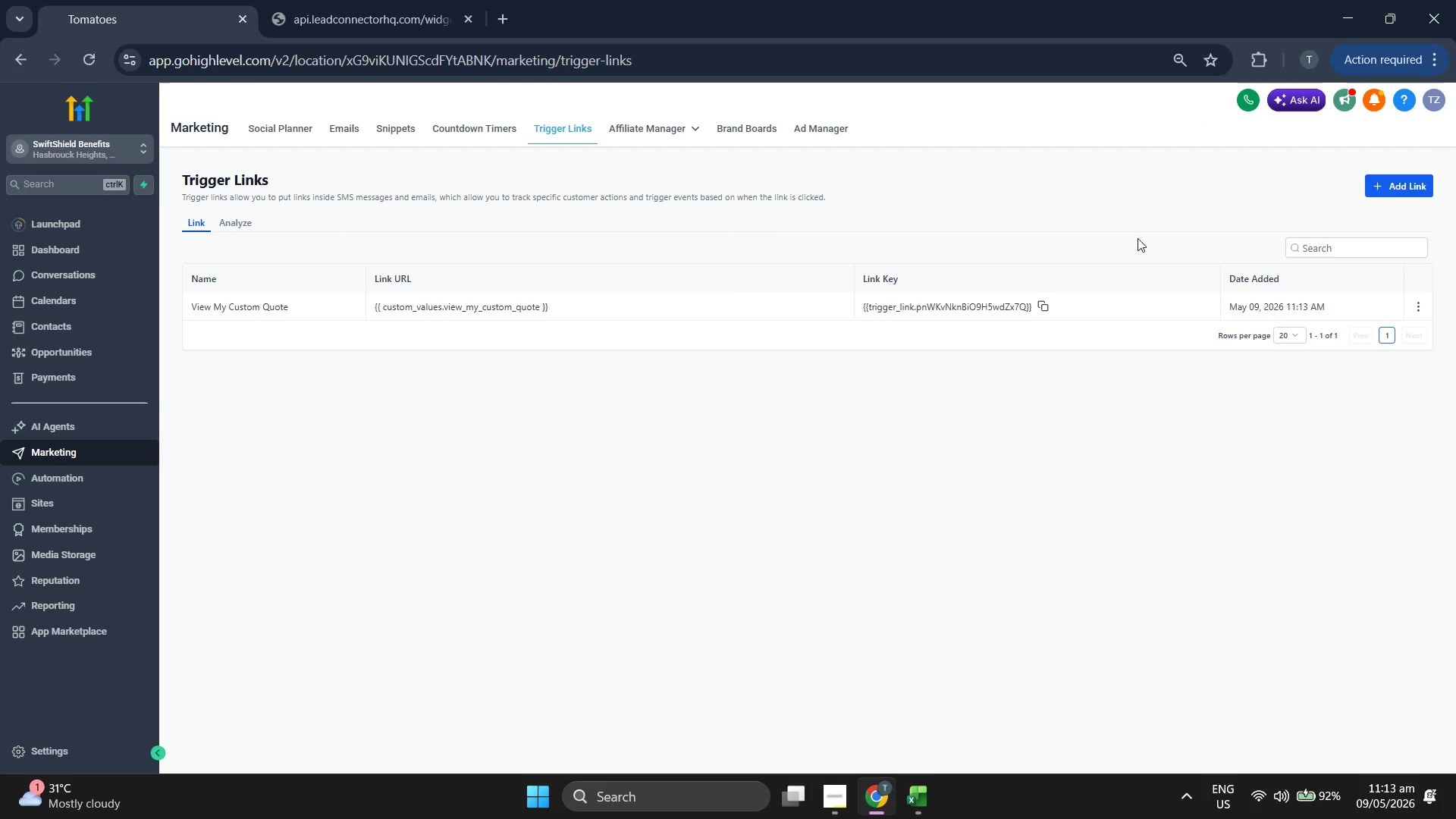 
left_click([1399, 188])
 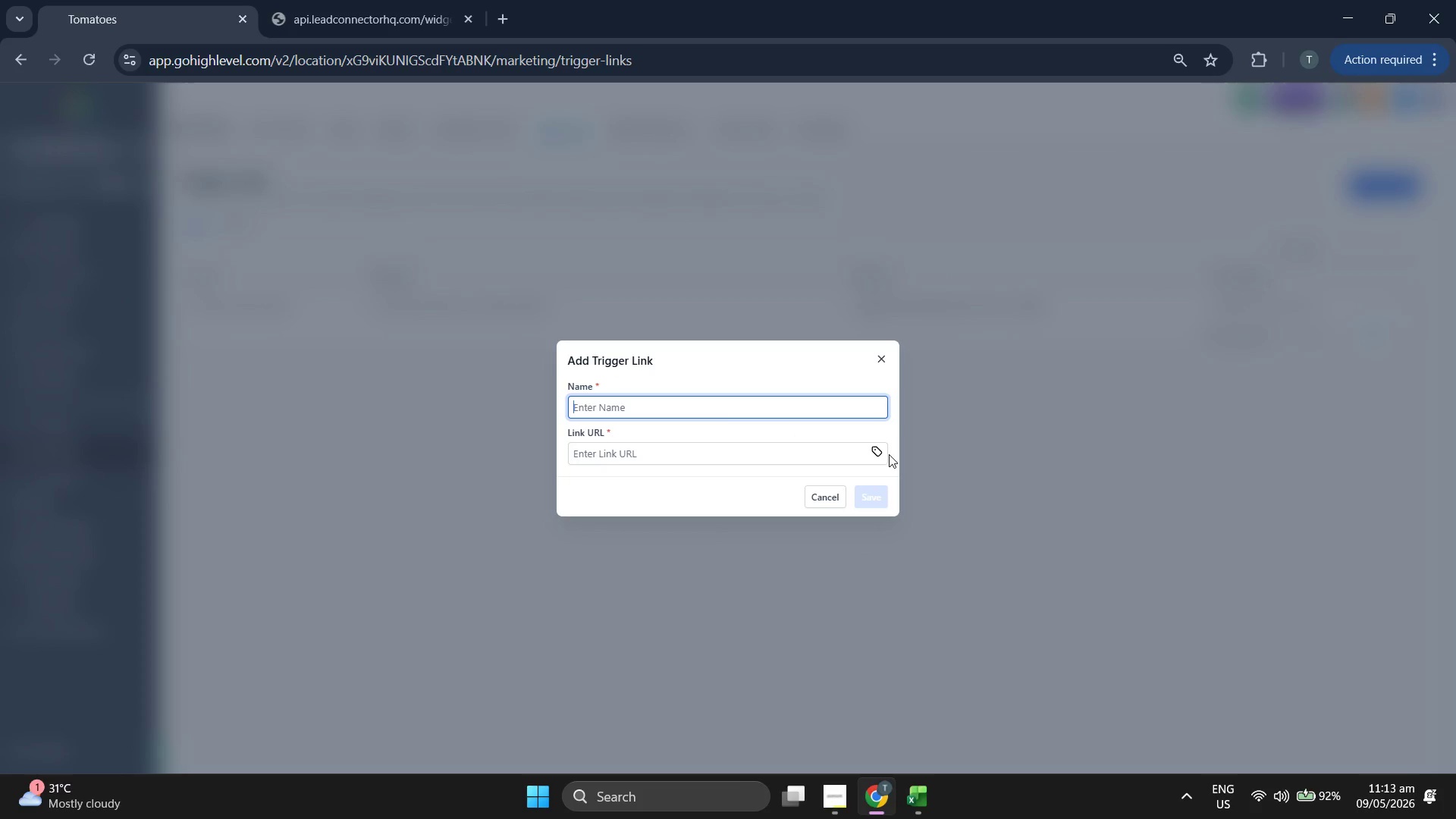 
double_click([883, 453])
 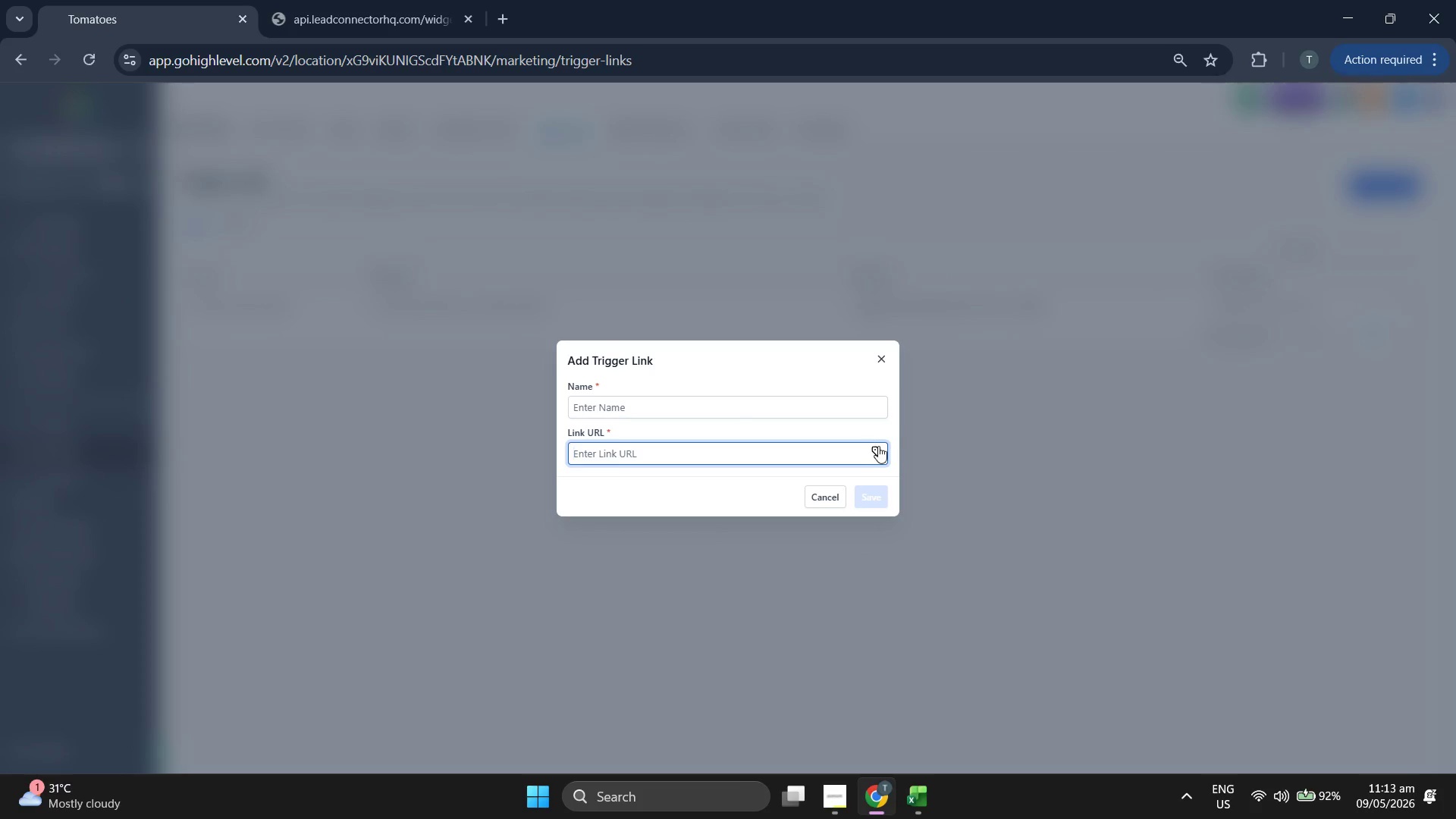 
left_click([878, 452])
 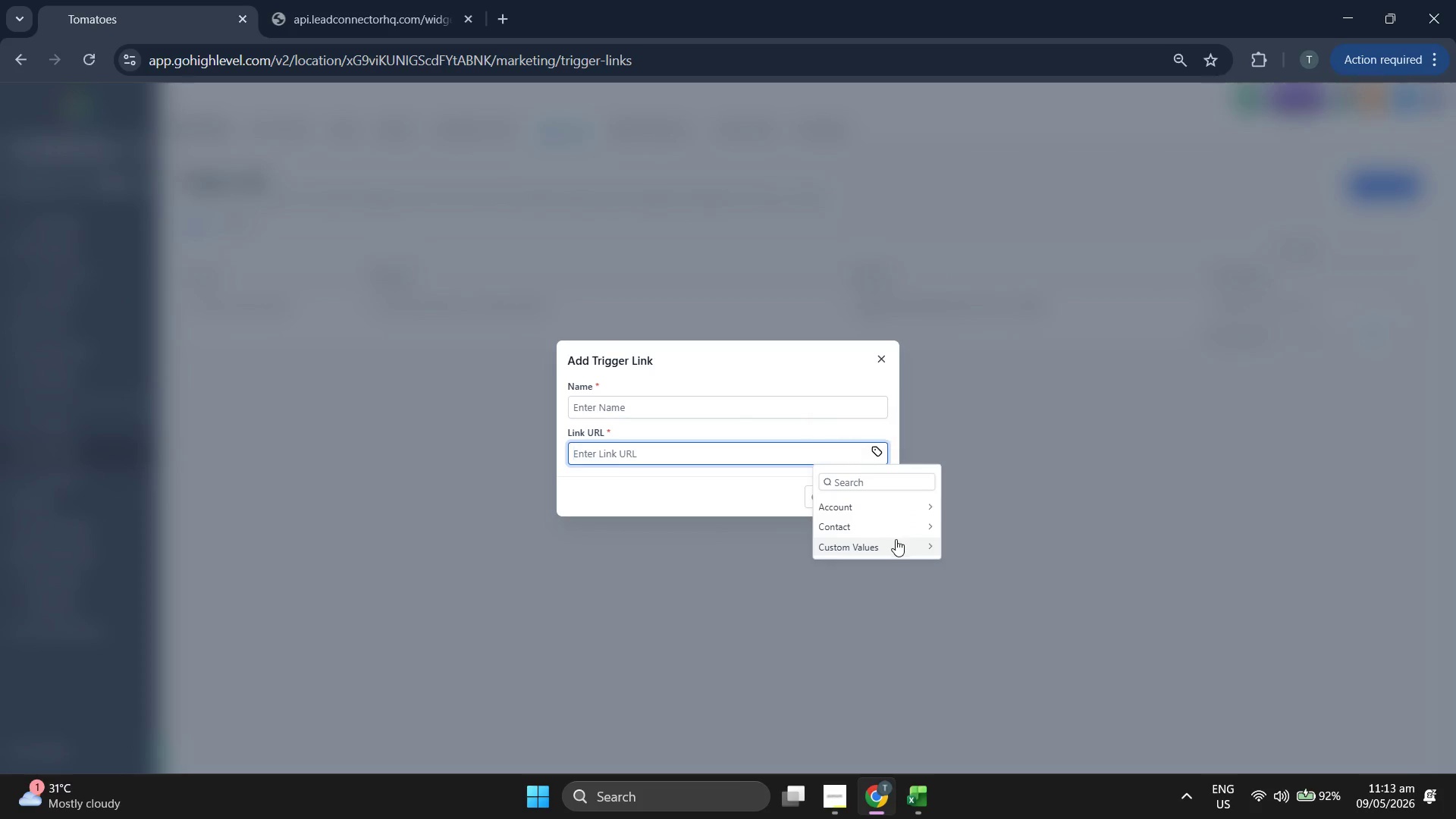 
left_click([895, 546])
 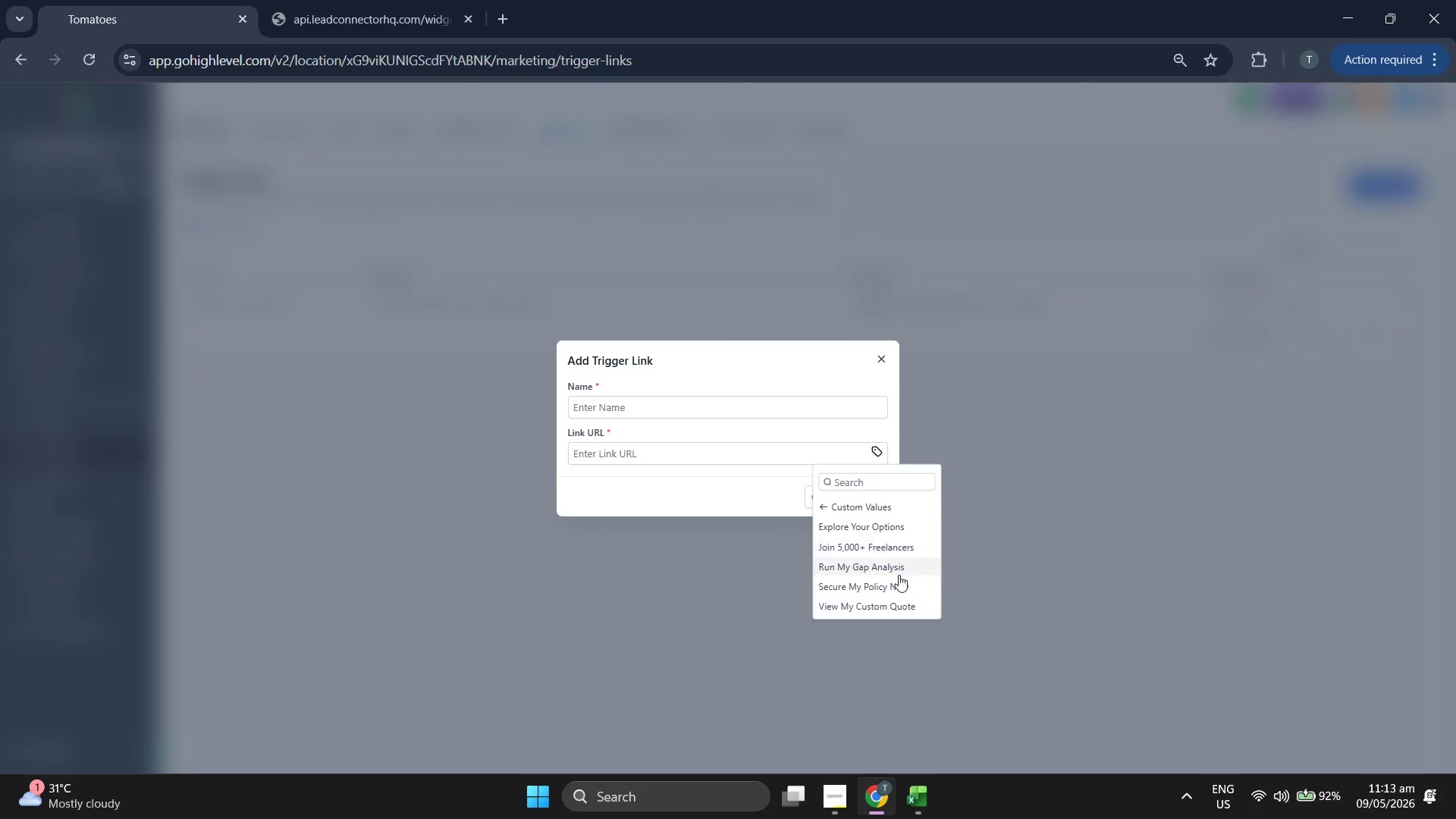 
left_click([899, 583])
 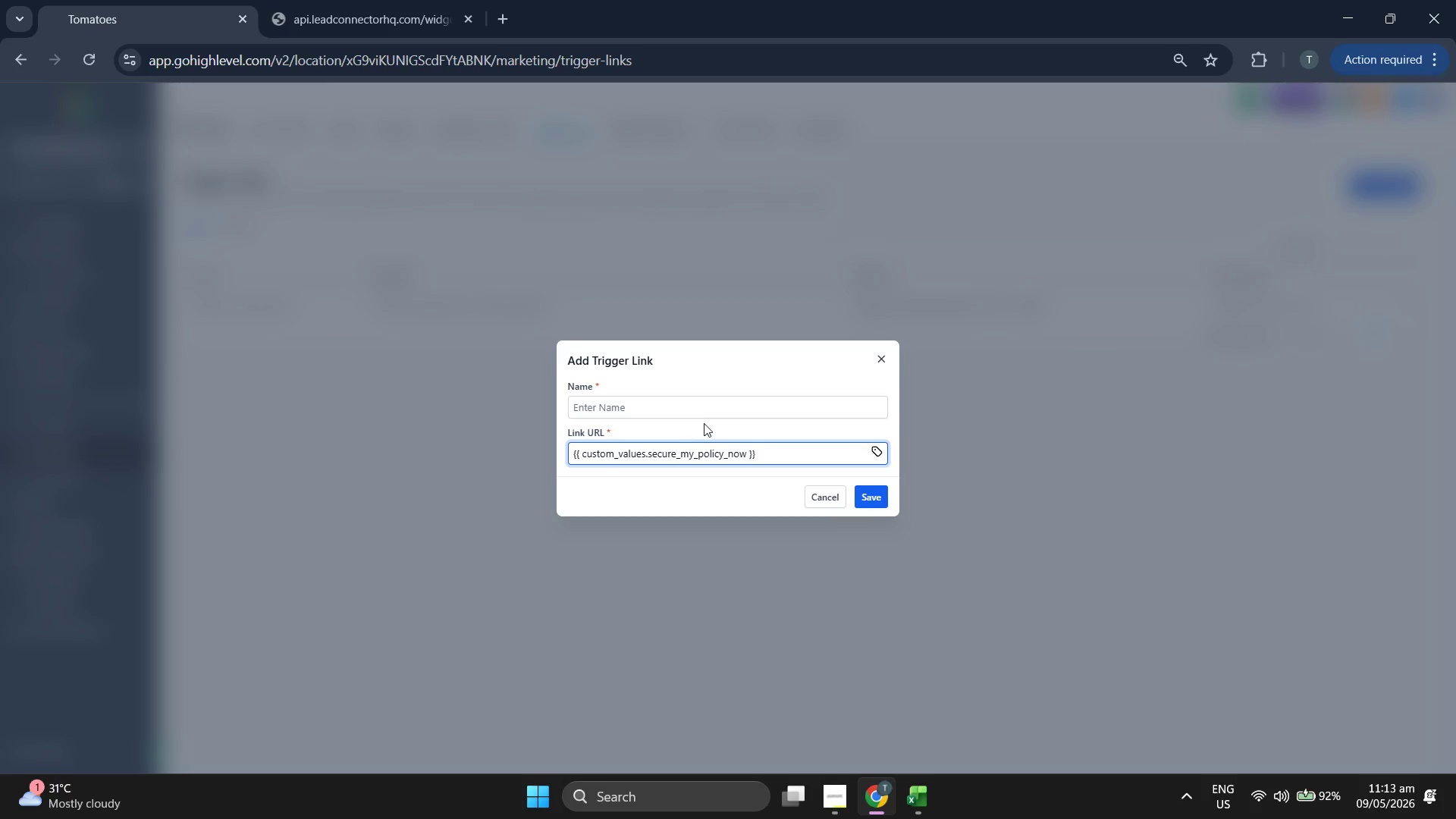 
left_click([718, 402])
 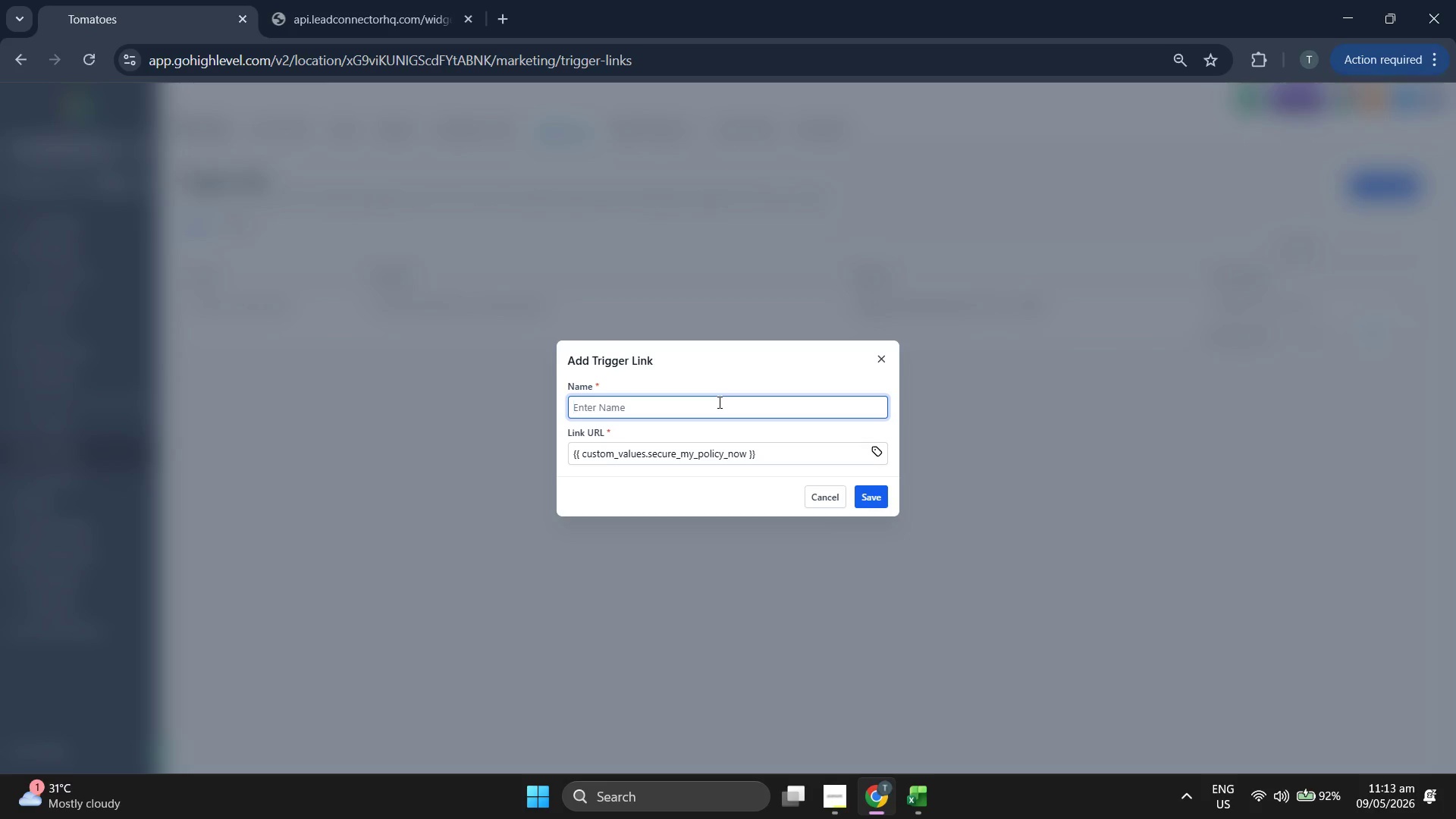 
type(Secure My Policy Now)
 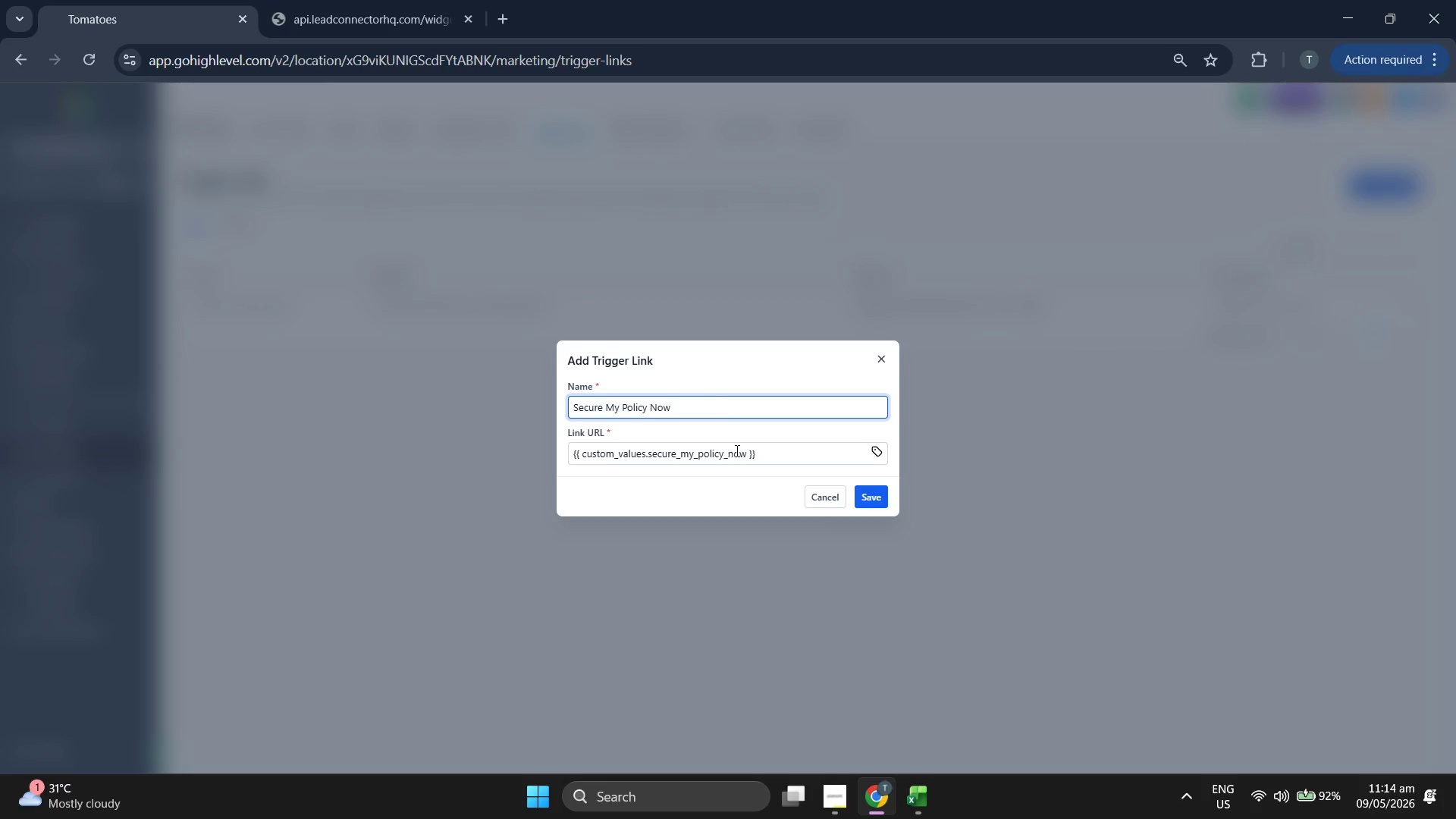 
left_click([741, 479])
 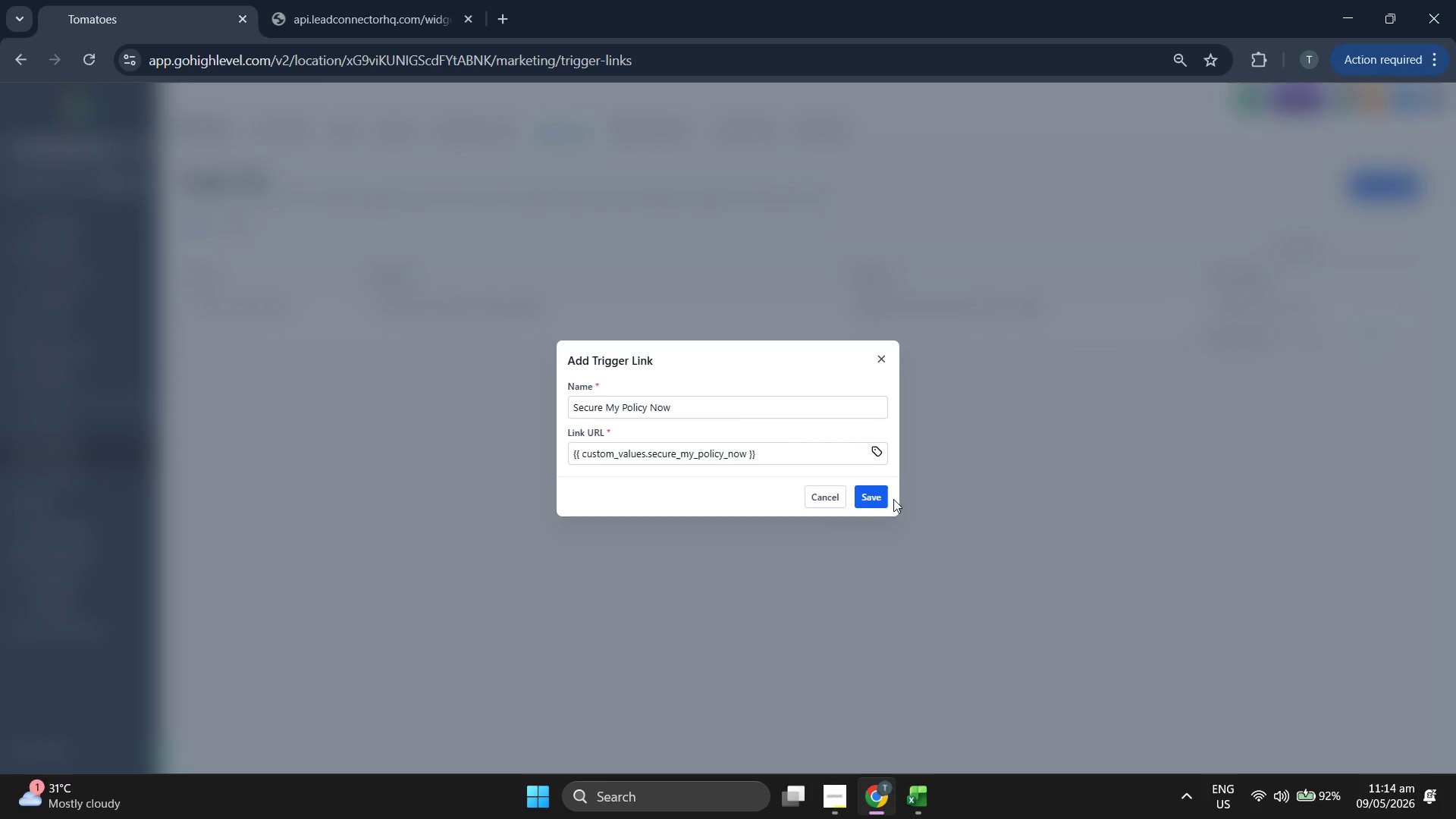 
left_click([885, 499])
 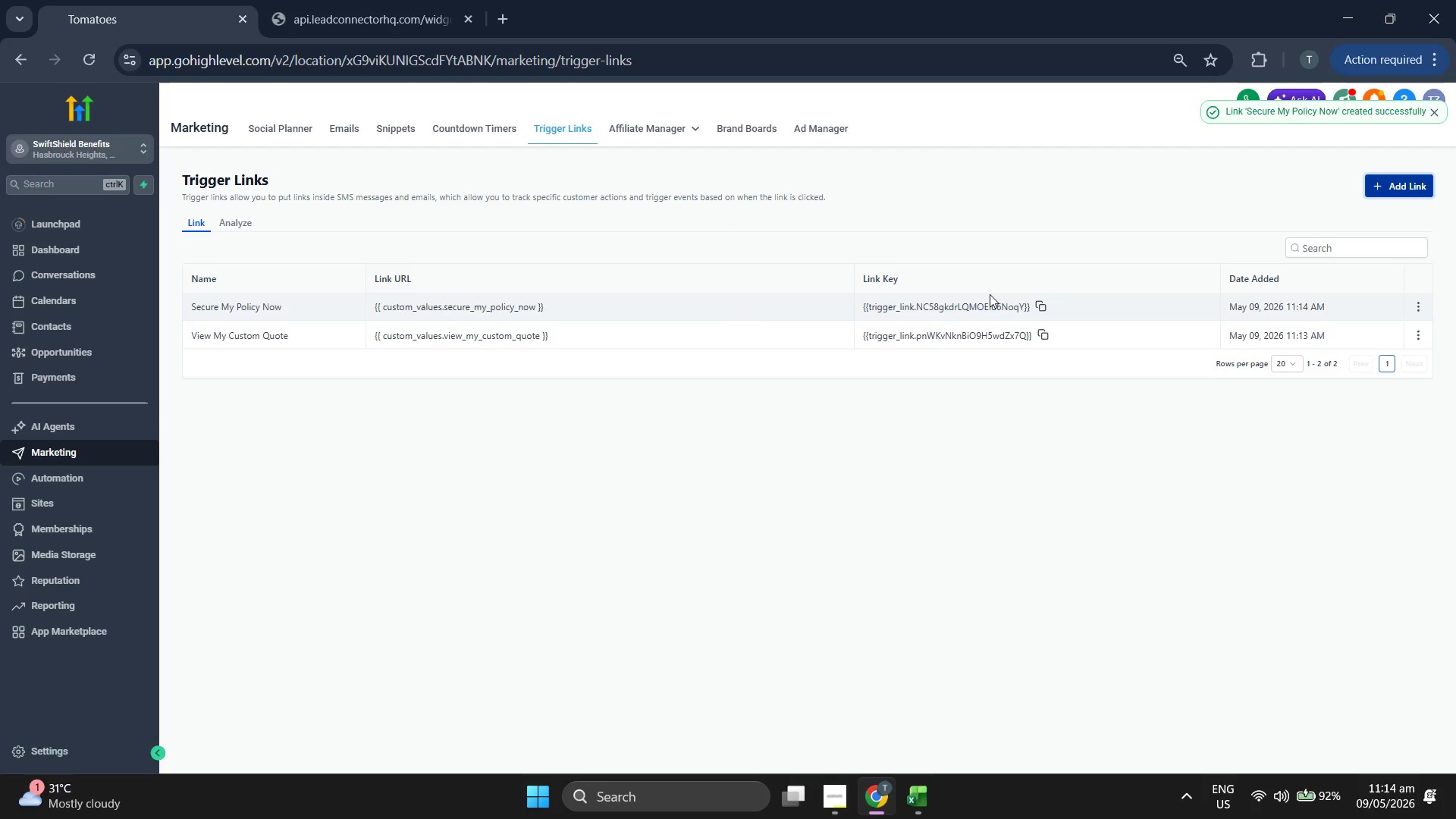 
wait(5.25)
 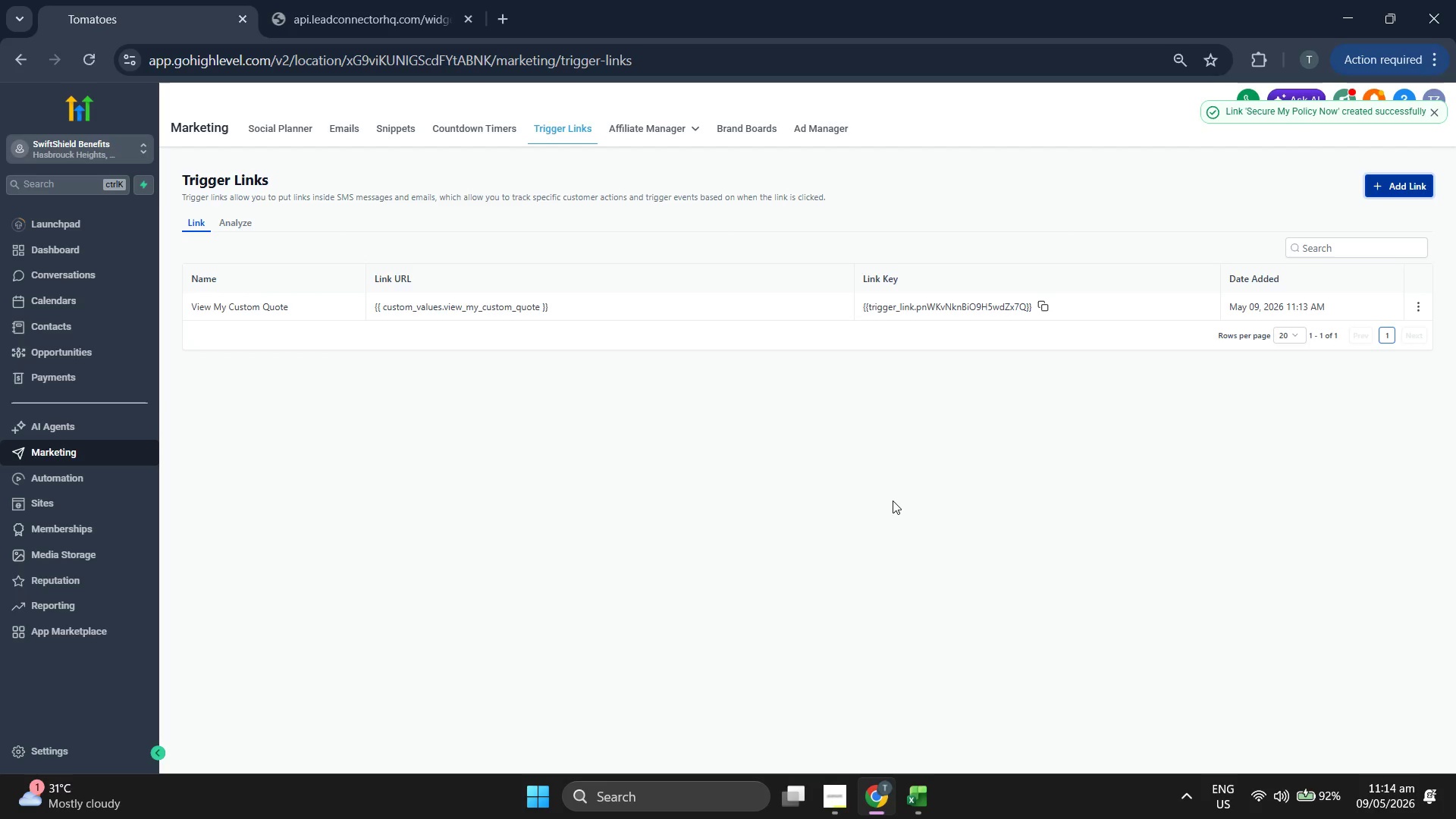 
left_click([1382, 192])
 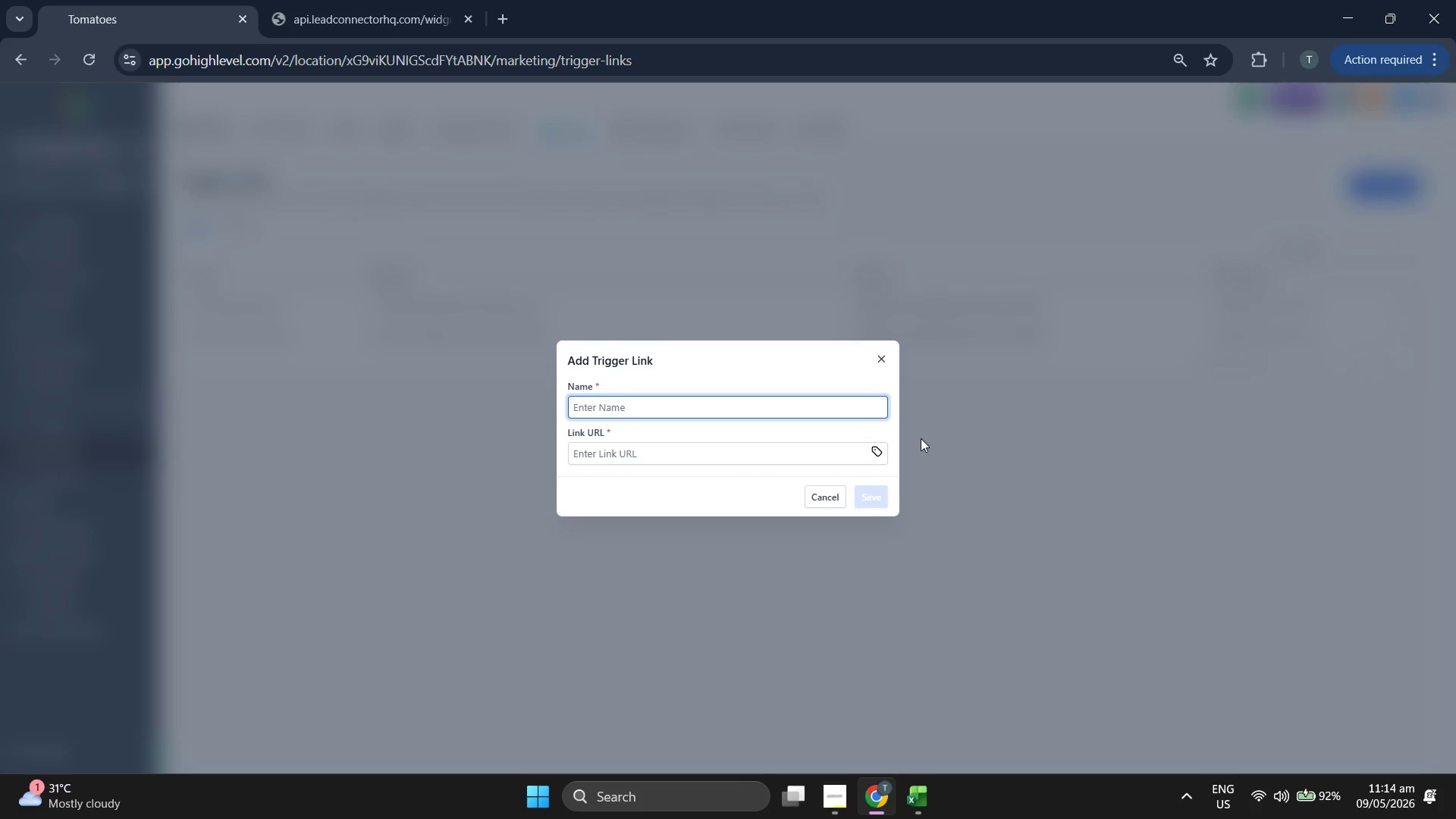 
left_click([875, 450])
 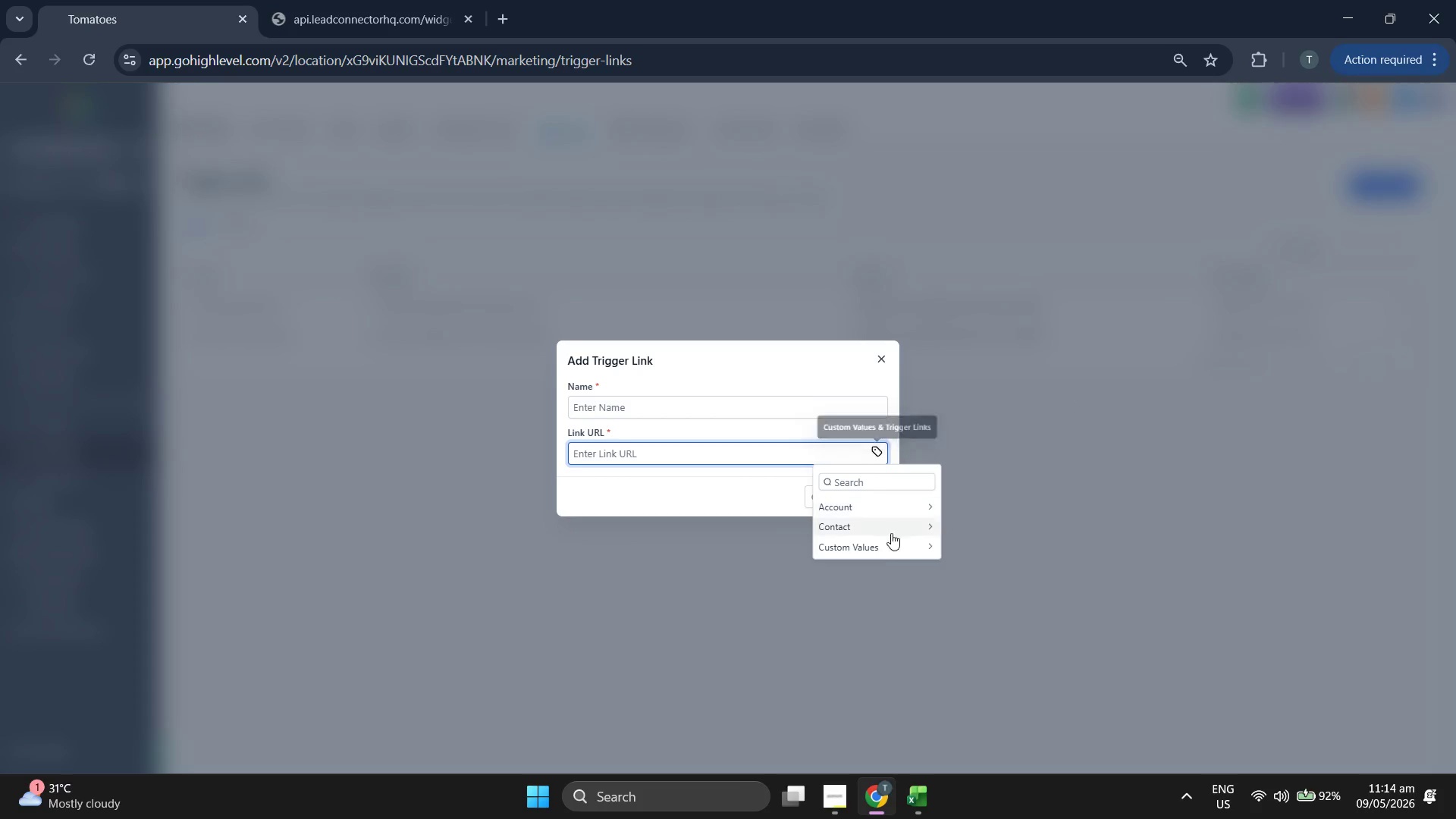 
left_click([886, 547])
 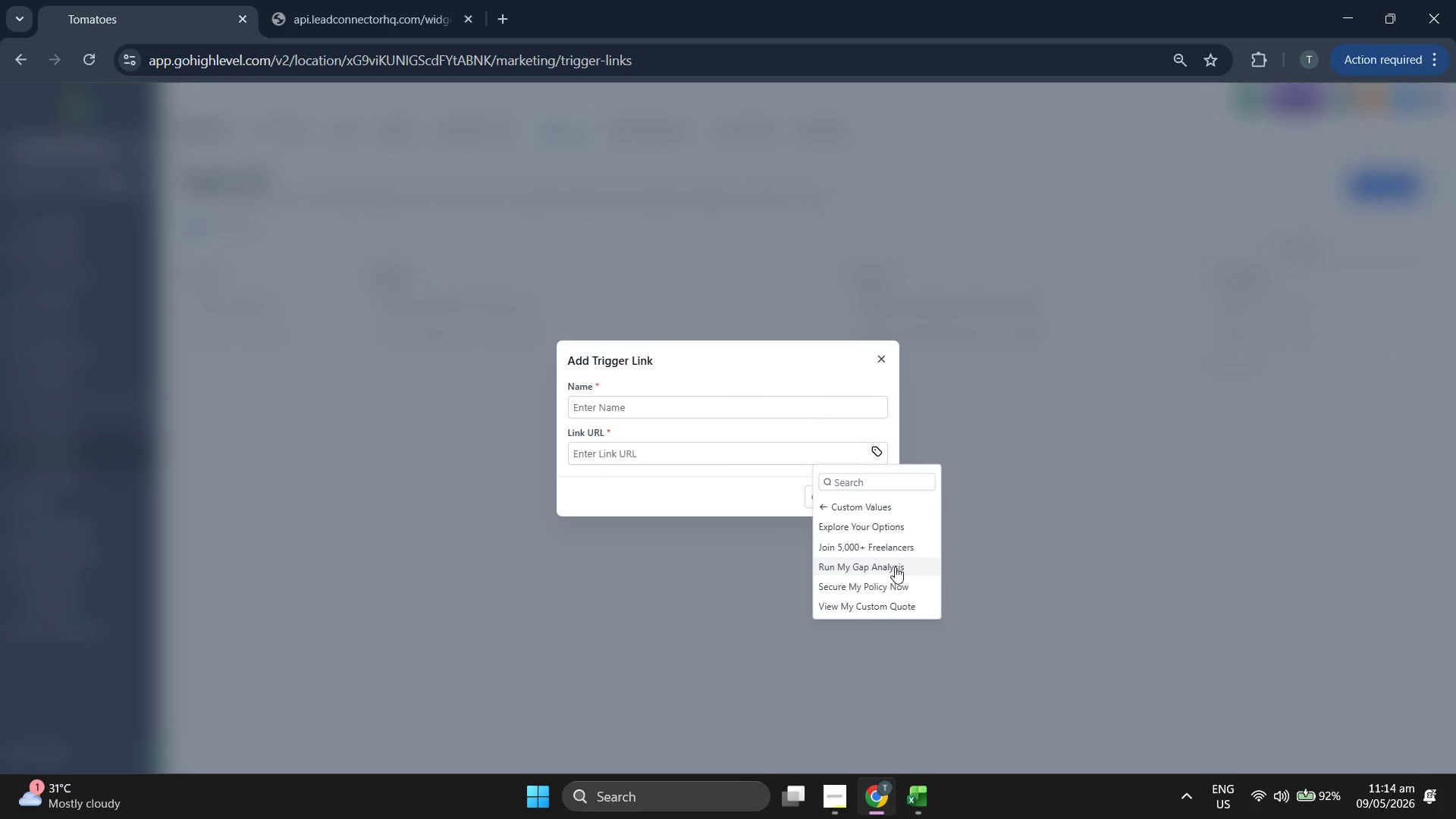 
left_click([895, 566])
 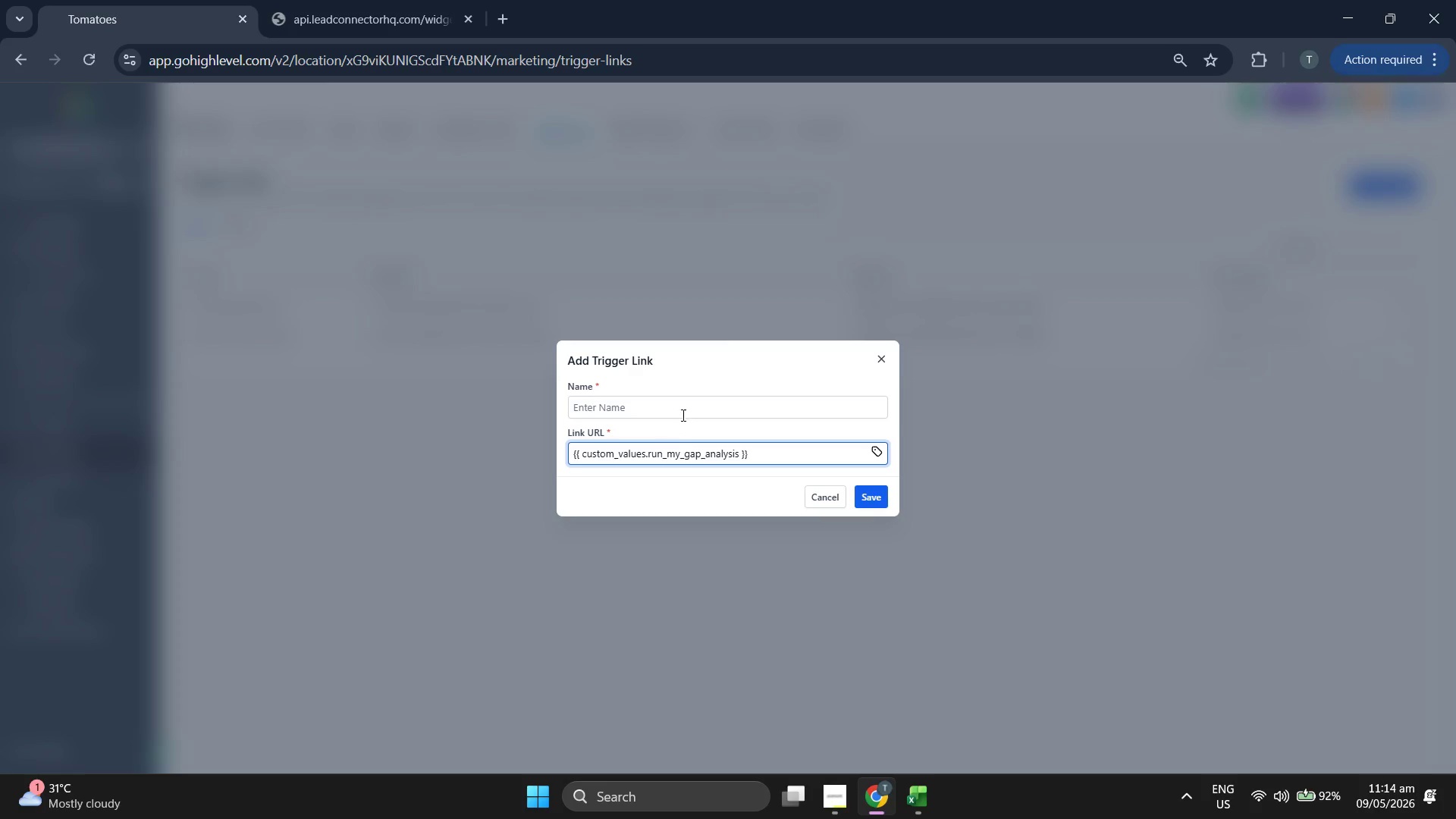 
left_click([696, 403])
 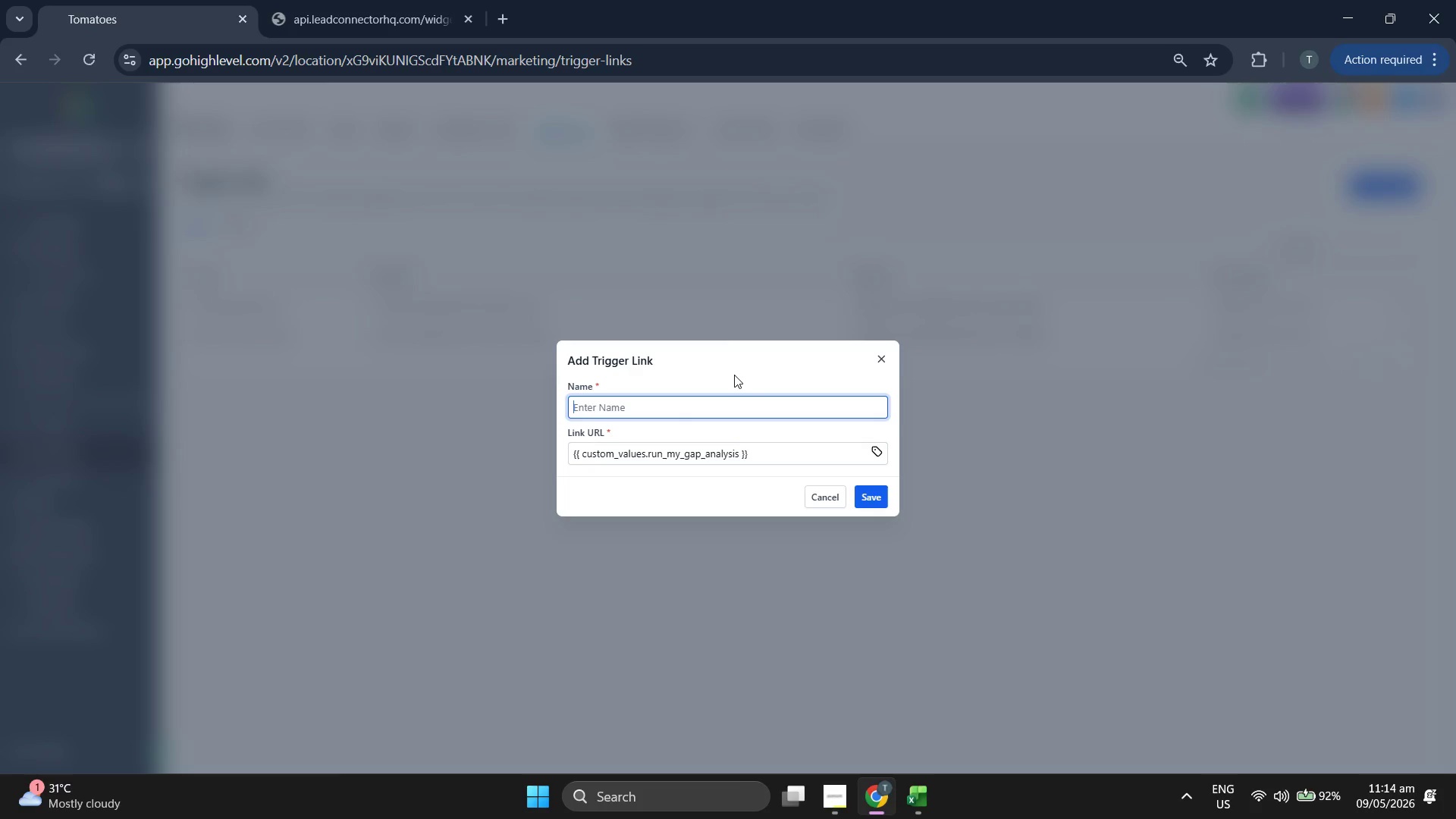 
type(Run MY)
key(Backspace)
type(y Gap Analysis)
 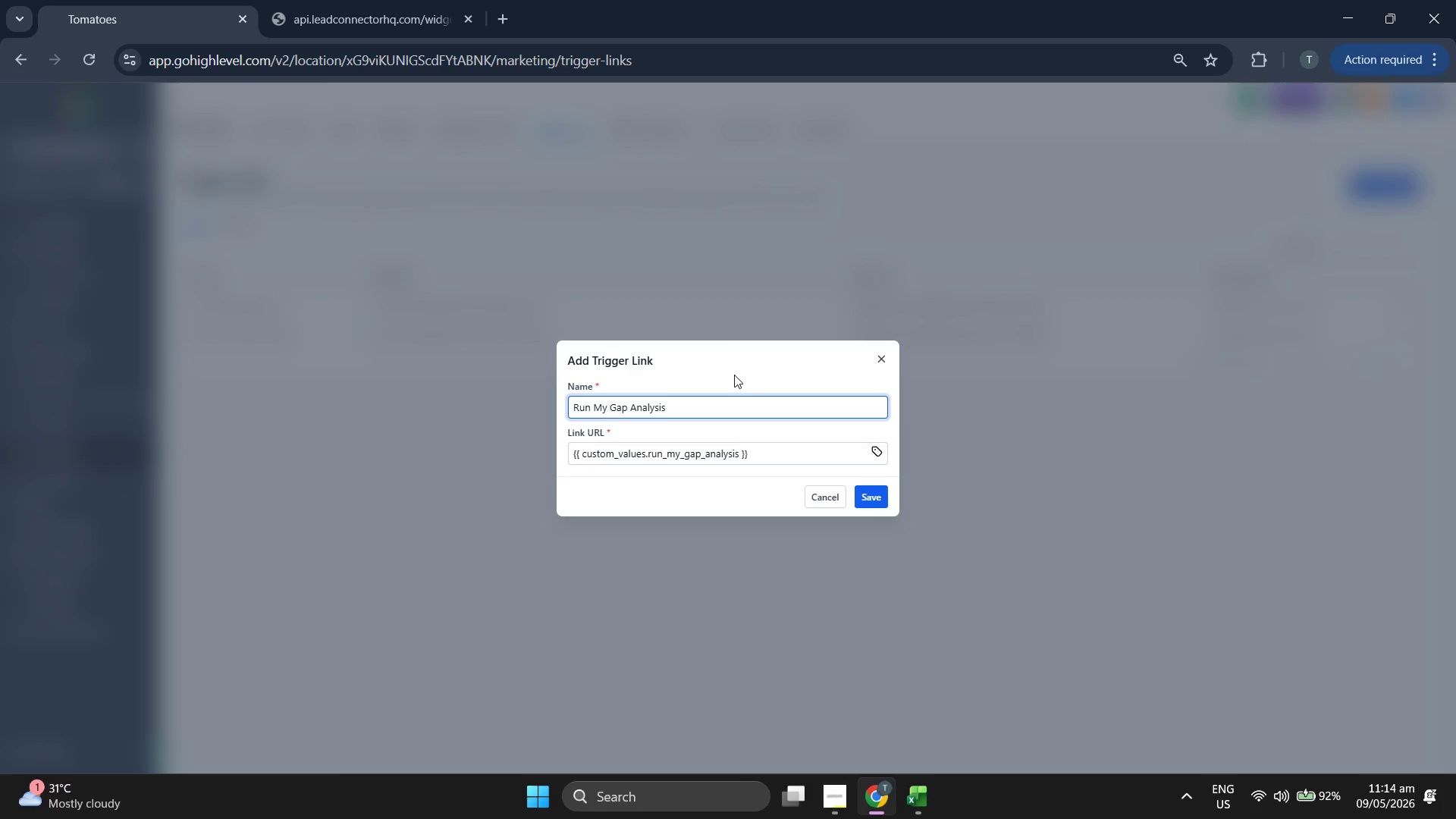 
left_click([734, 375])
 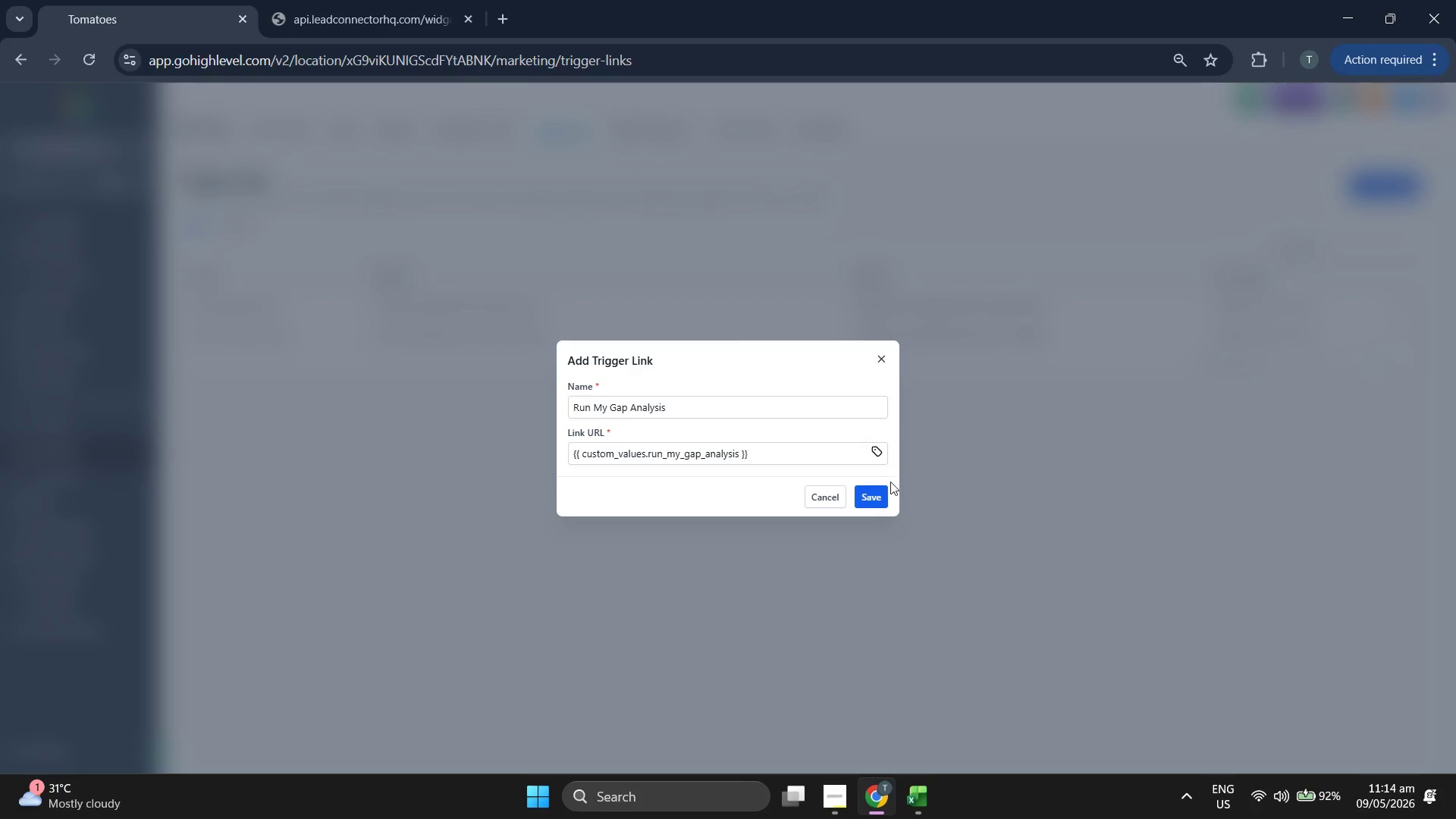 
left_click([880, 497])
 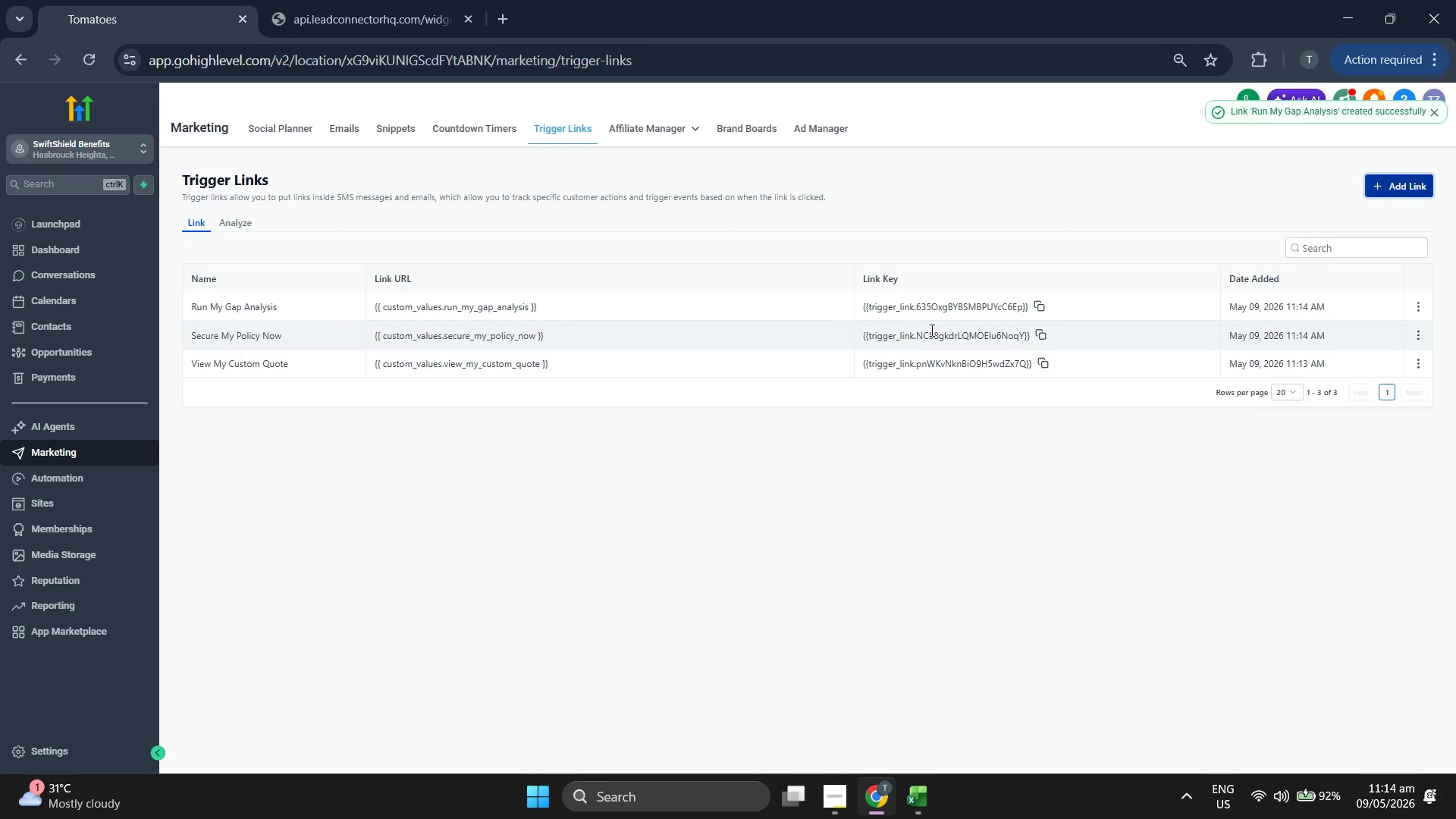 
wait(5.95)
 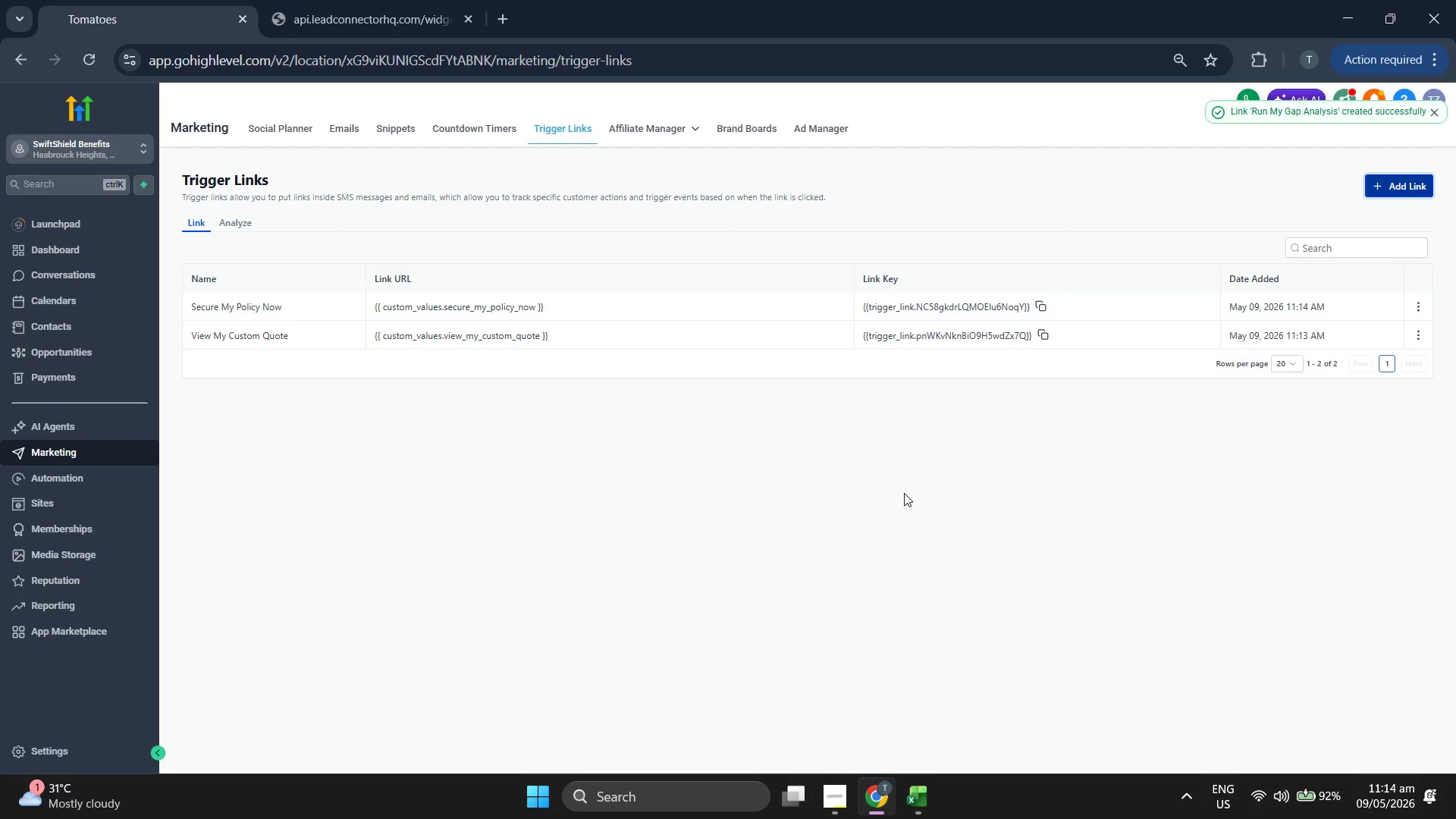 
left_click([1398, 180])
 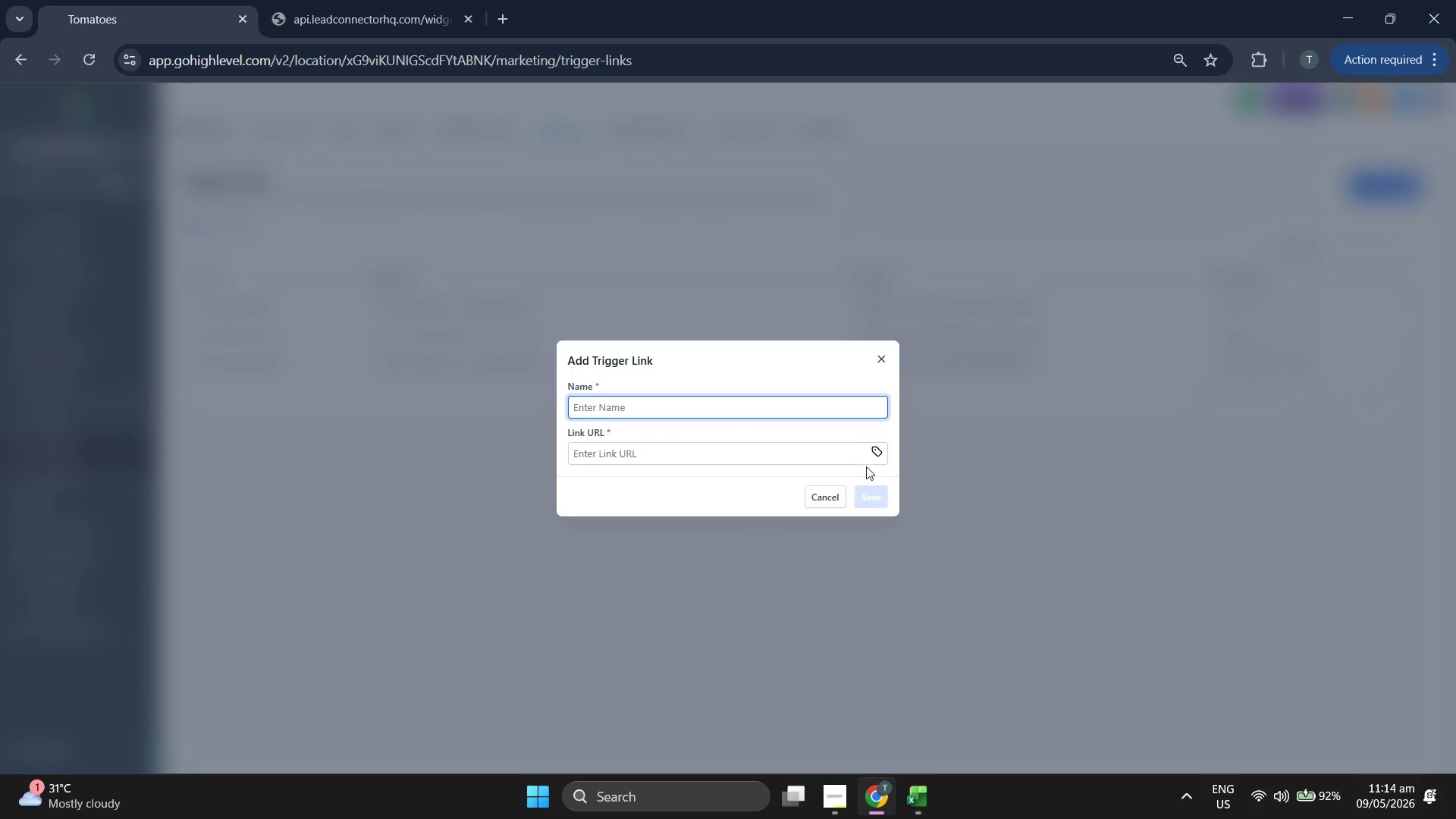 
left_click([876, 460])
 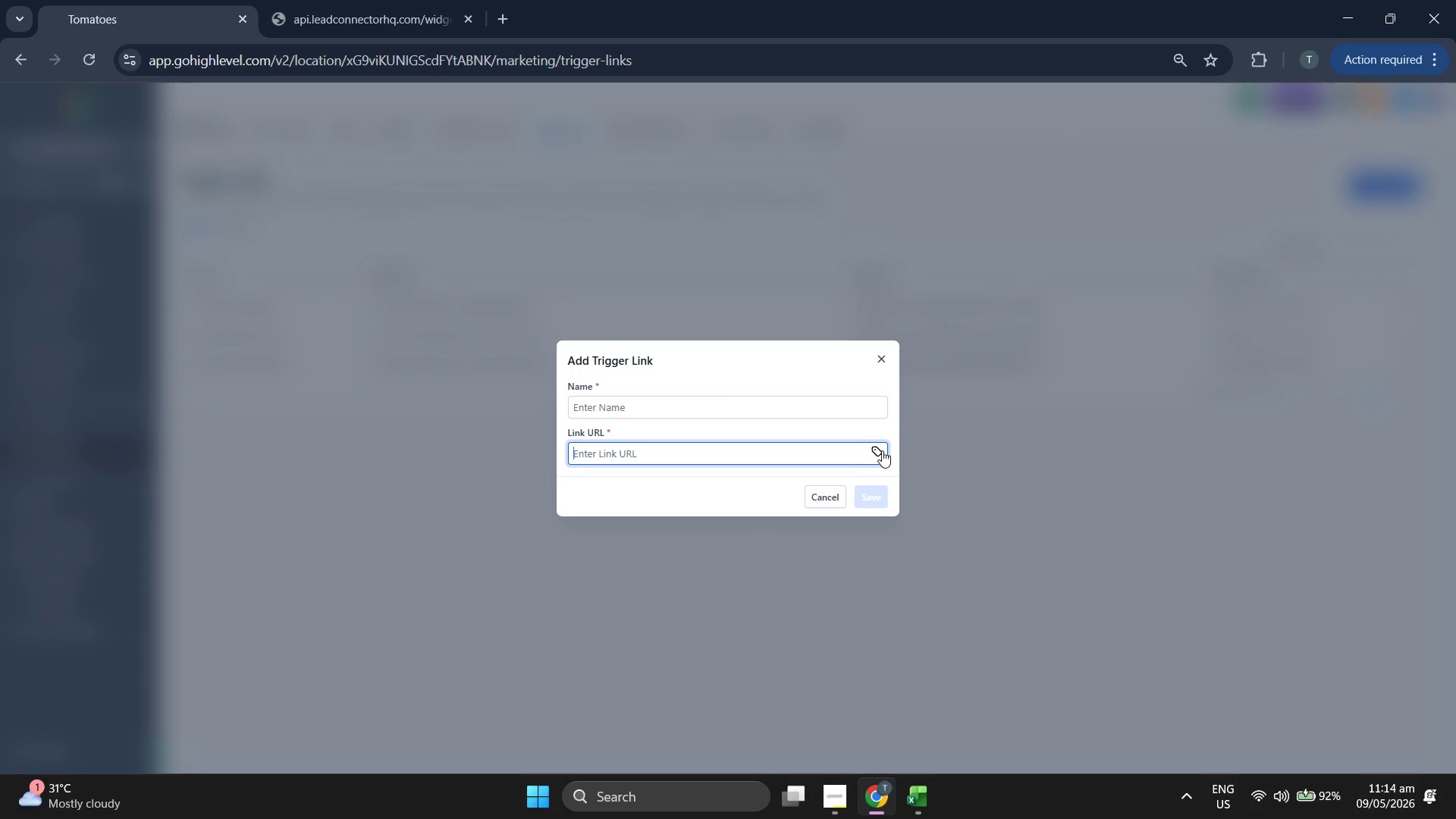 
left_click([882, 450])
 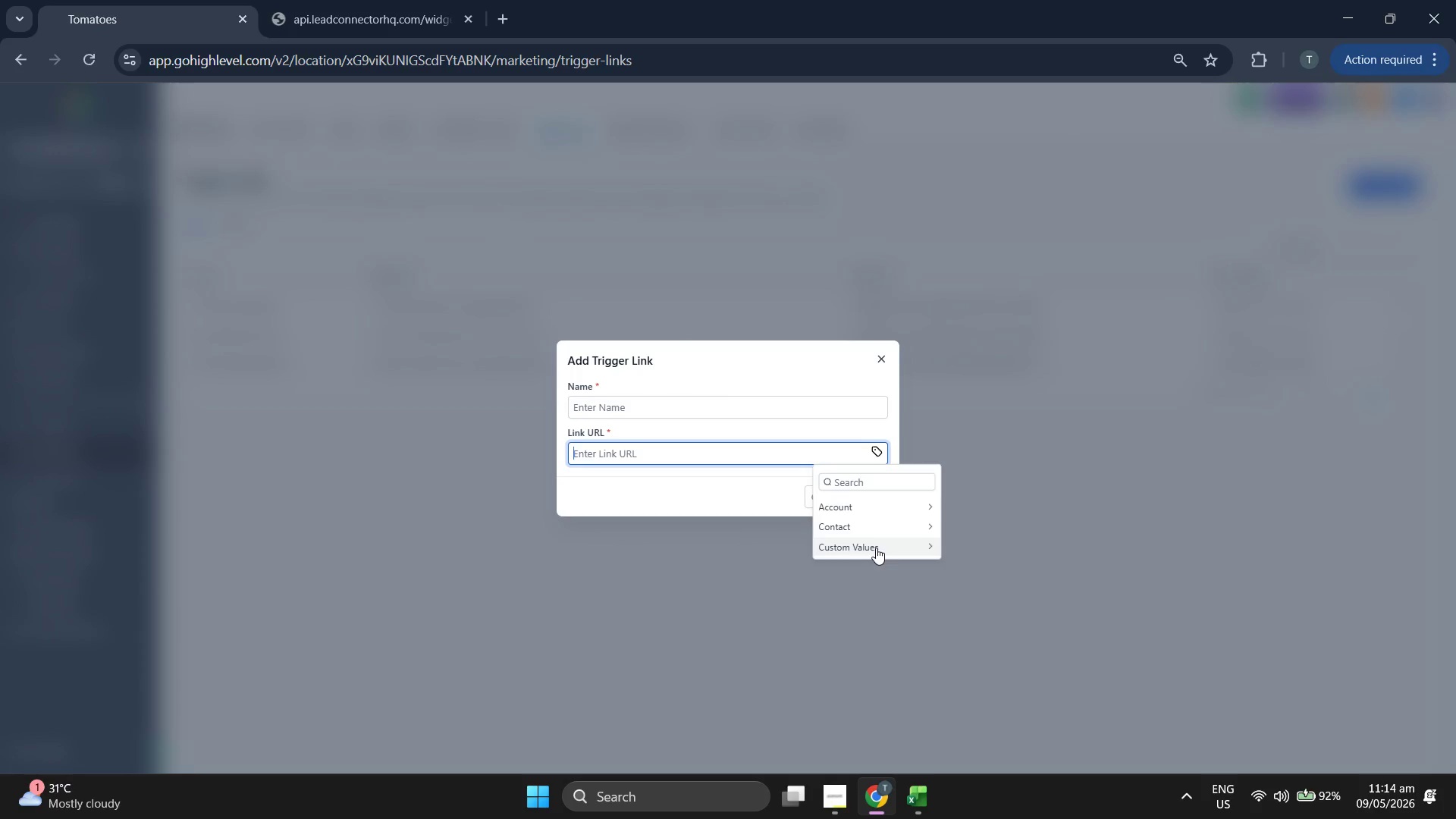 
left_click([876, 551])
 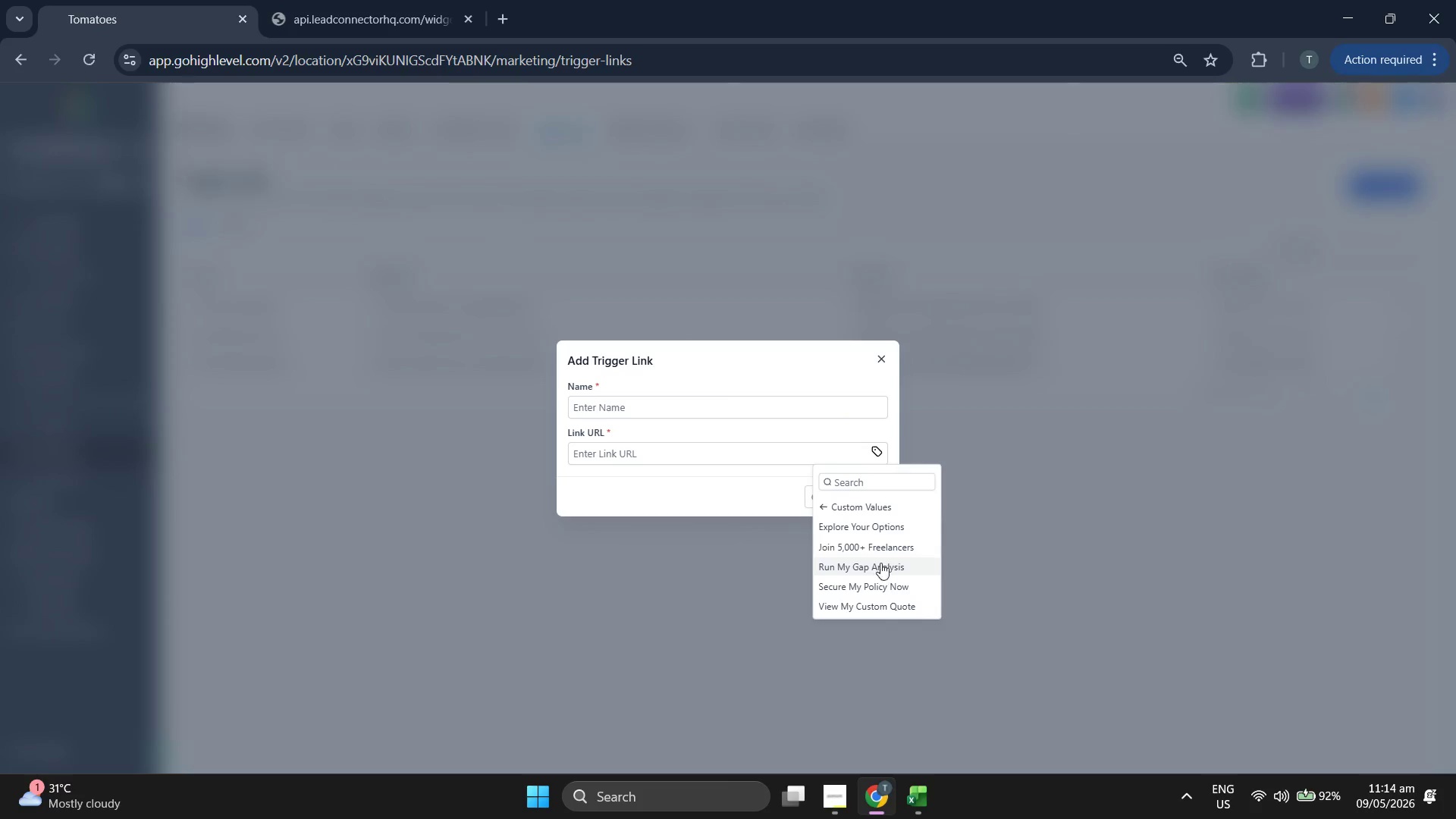 
left_click([880, 548])
 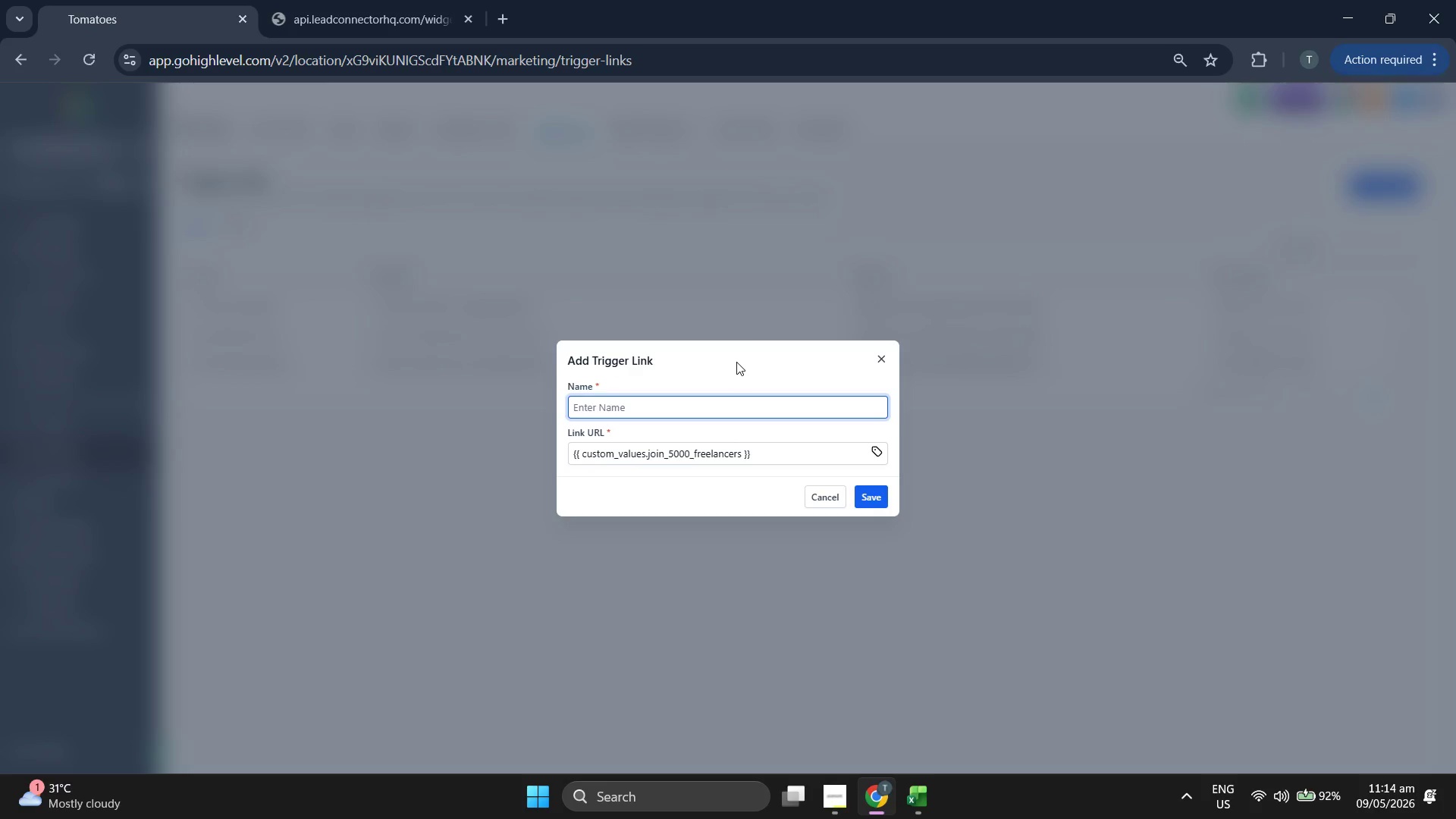 
type(Join 5000 Freelancers)
 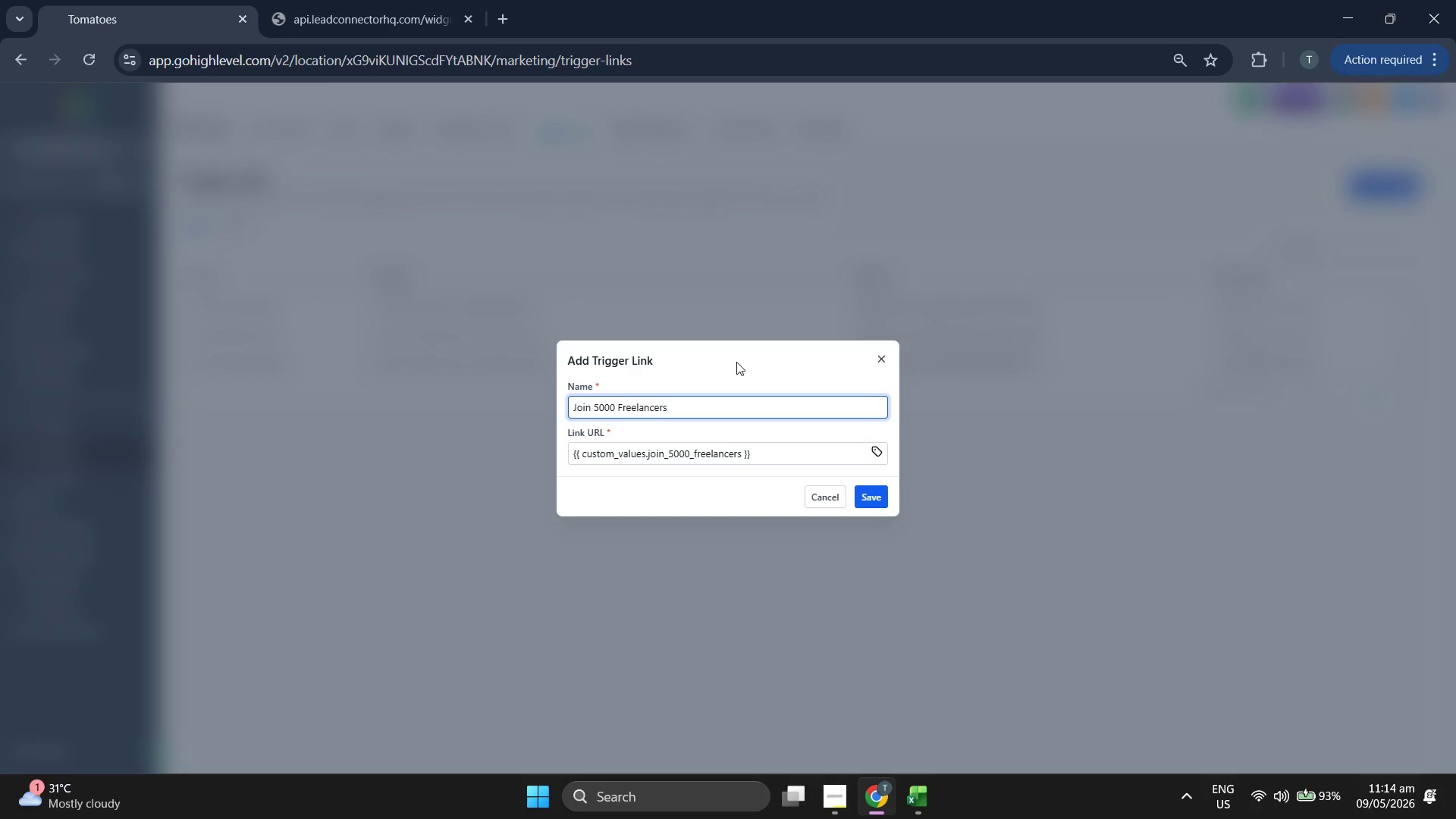 
left_click([736, 362])
 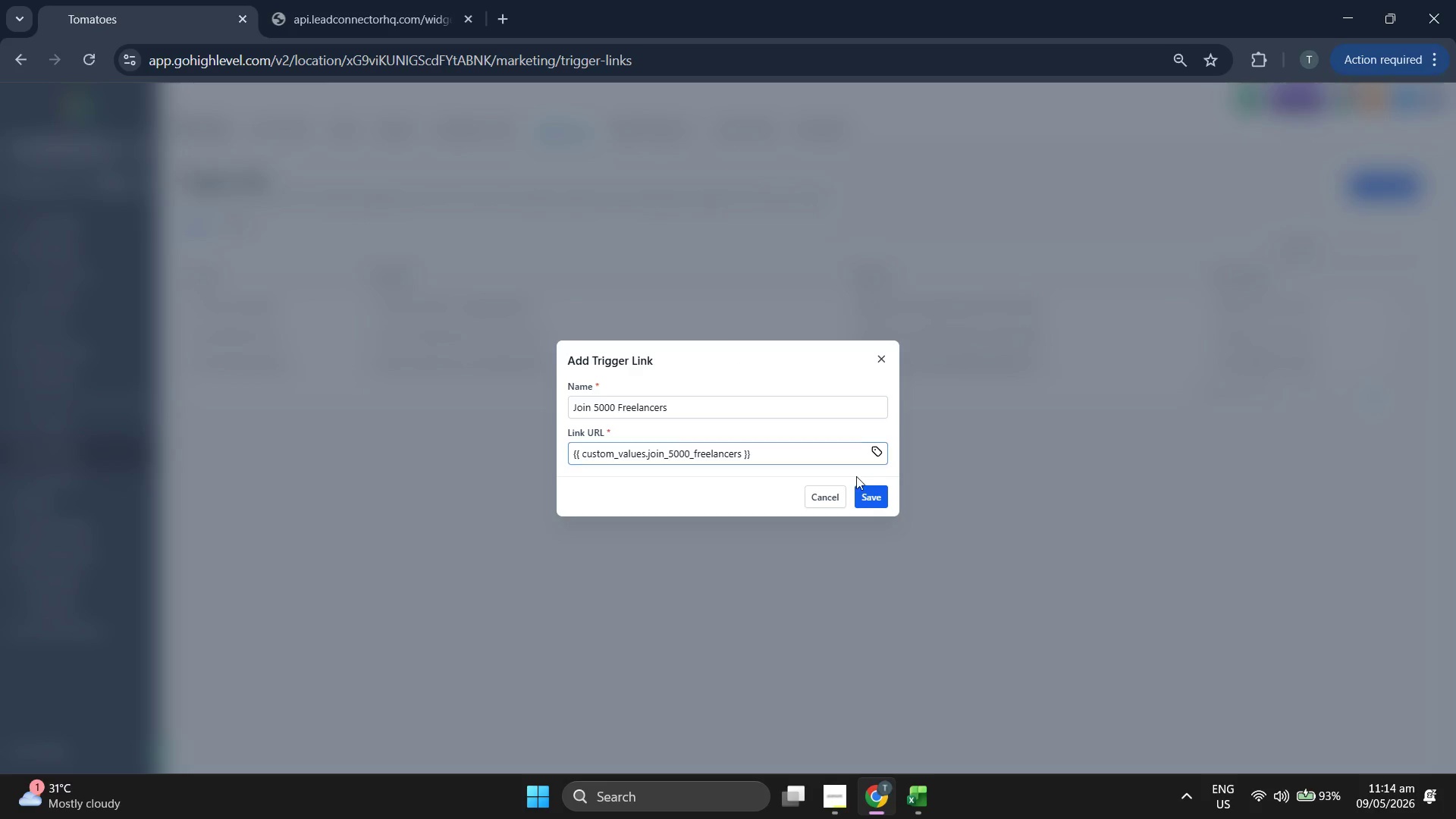 
left_click([860, 495])
 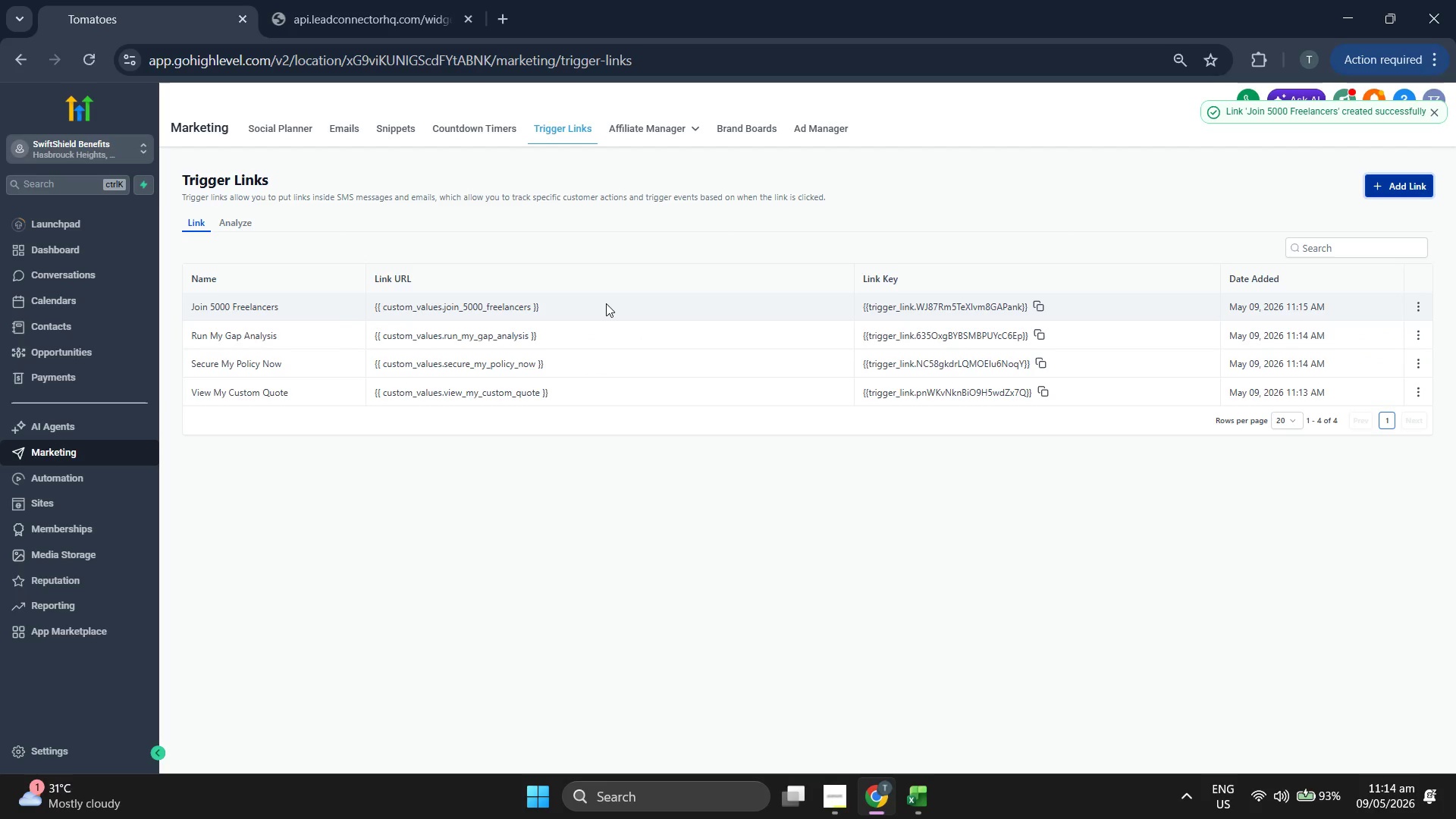 
wait(8.53)
 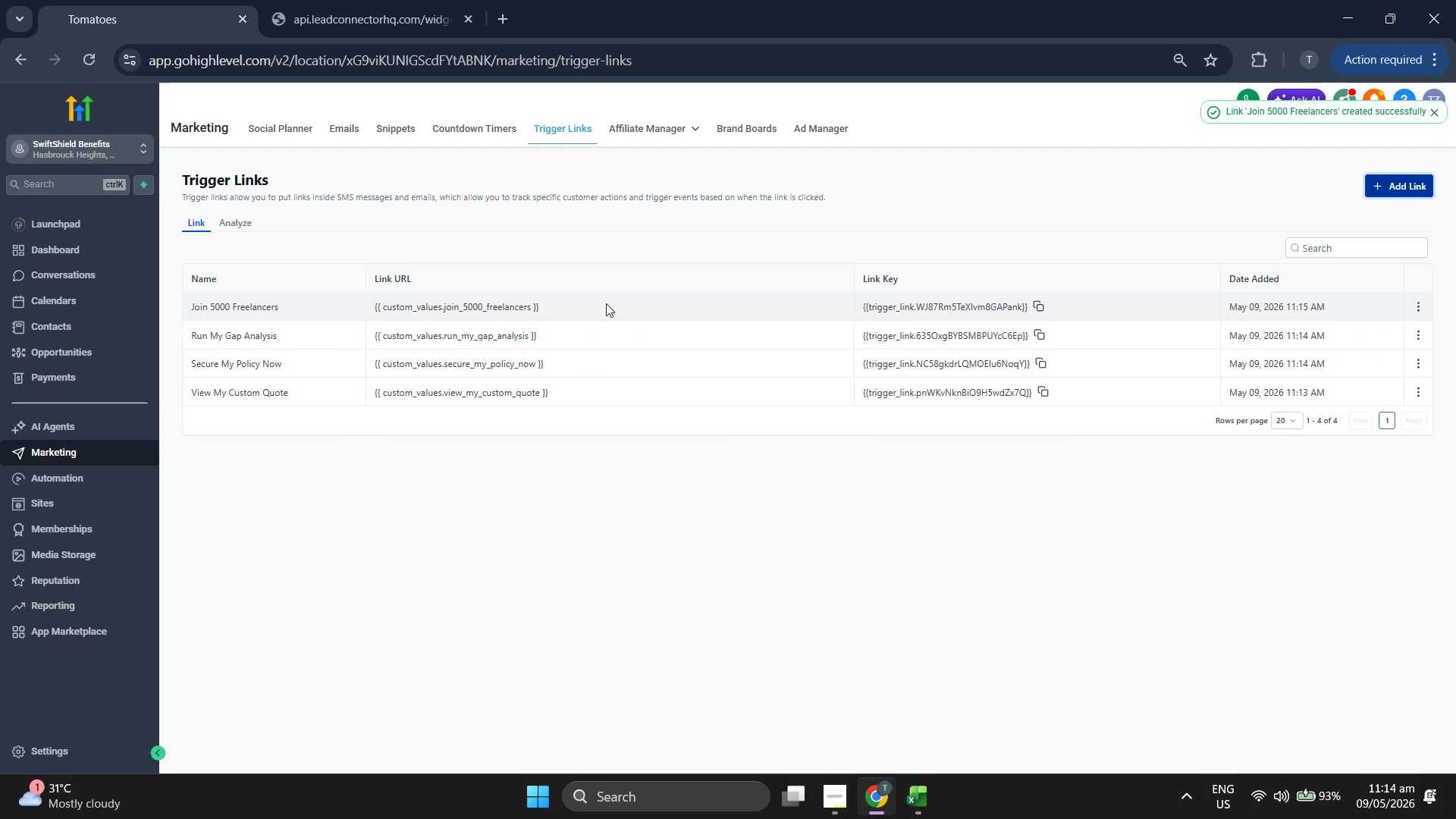 
left_click([1389, 190])
 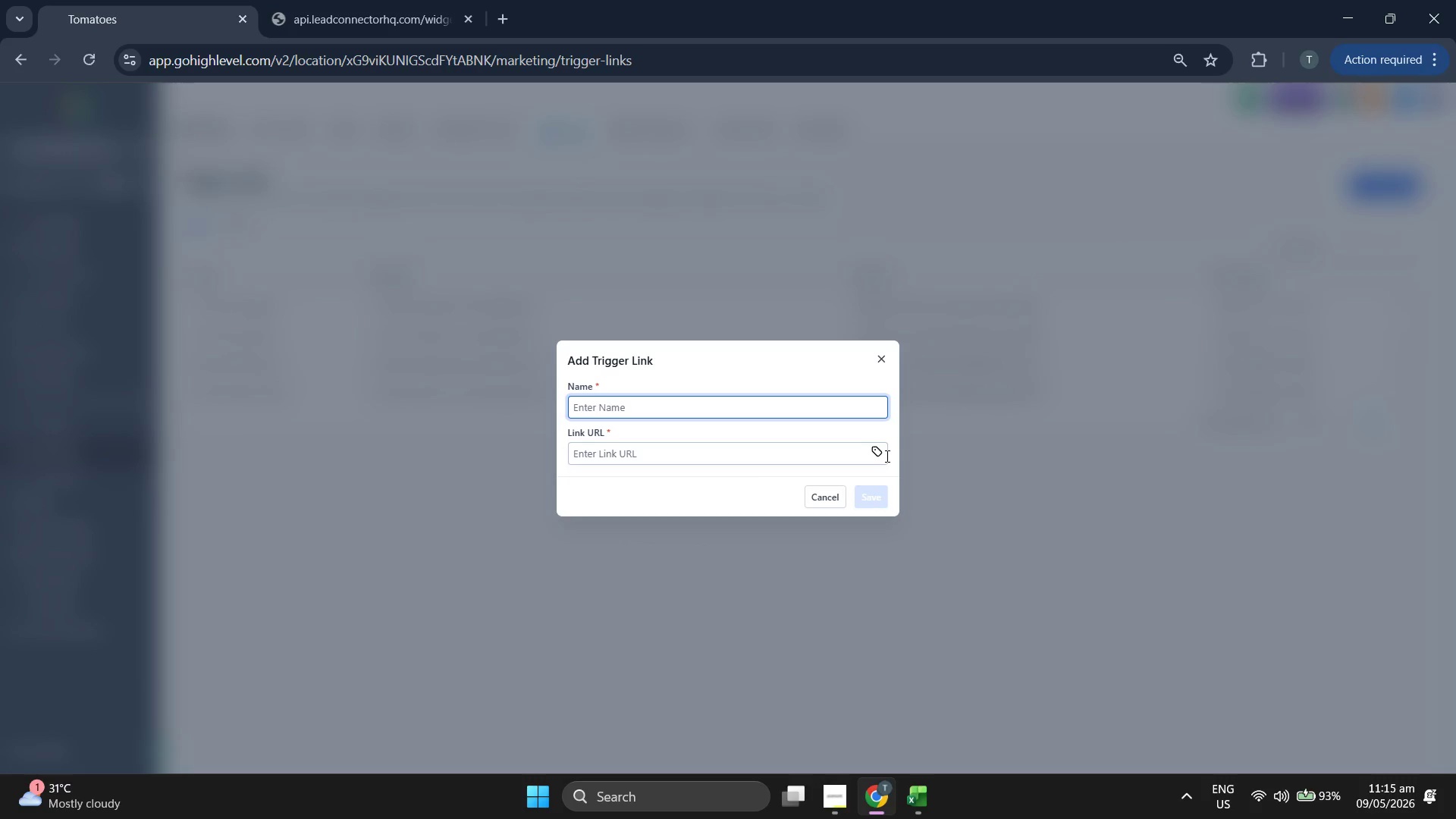 
left_click([880, 450])
 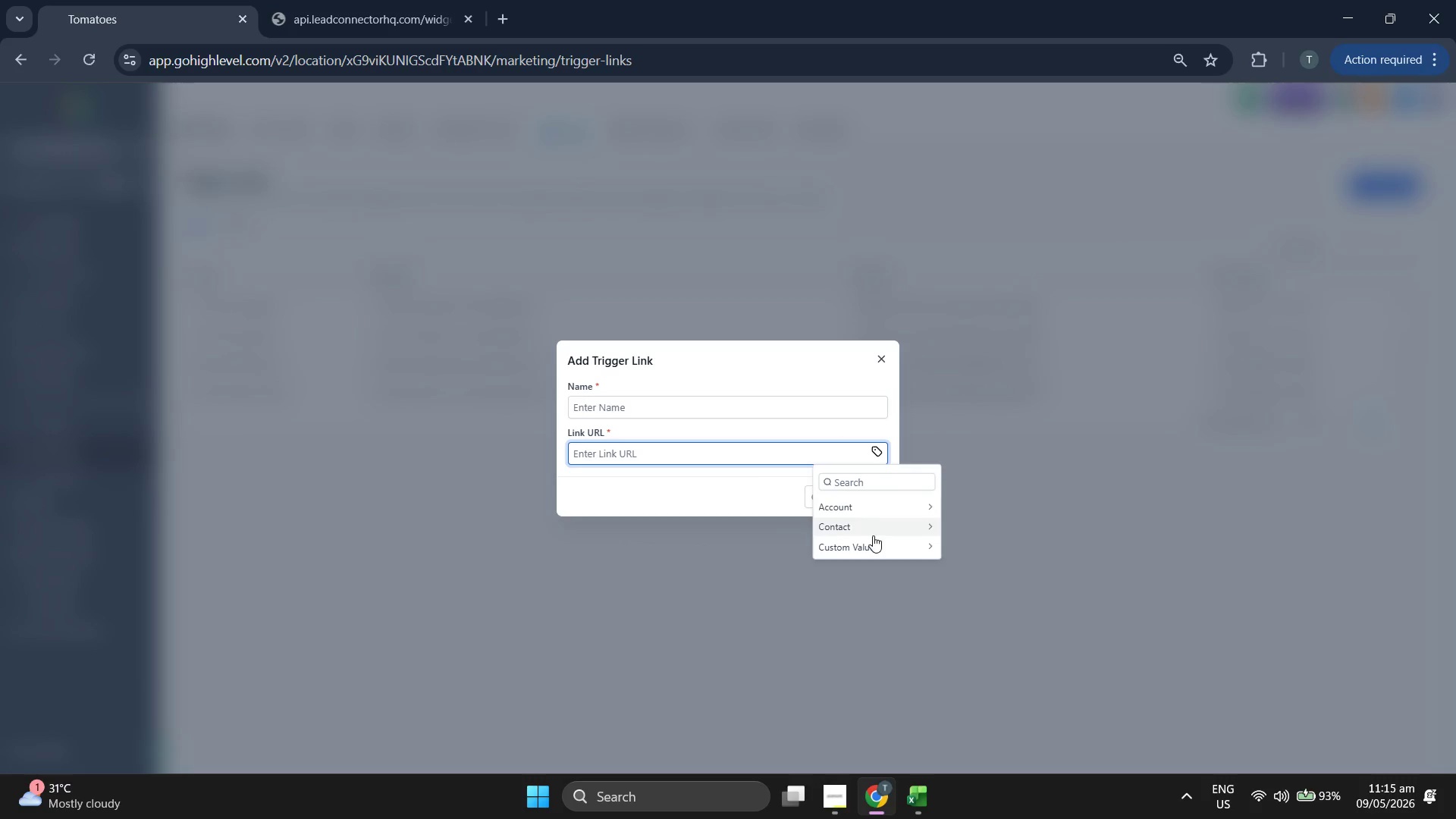 
left_click([872, 548])
 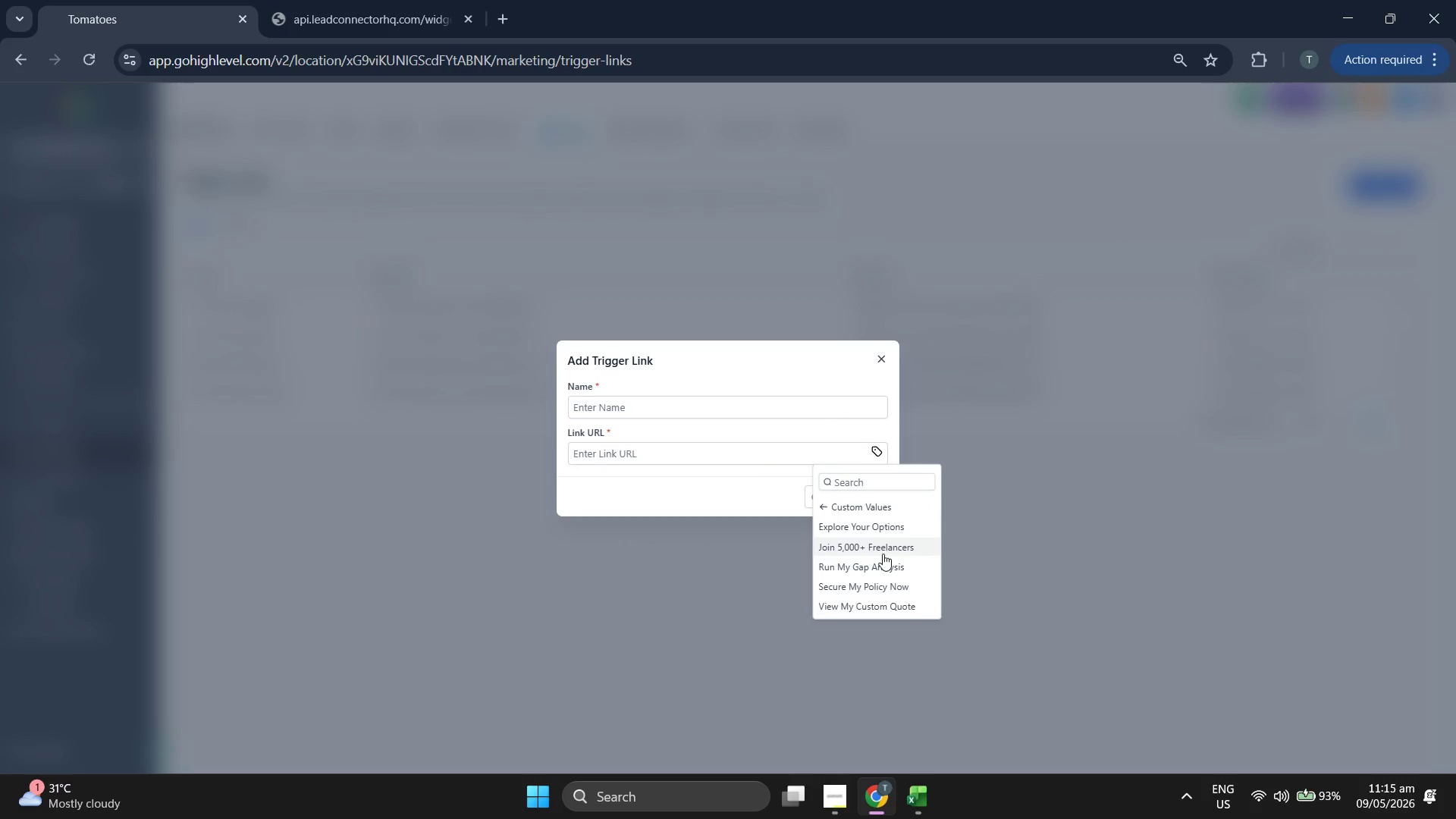 
left_click([874, 526])
 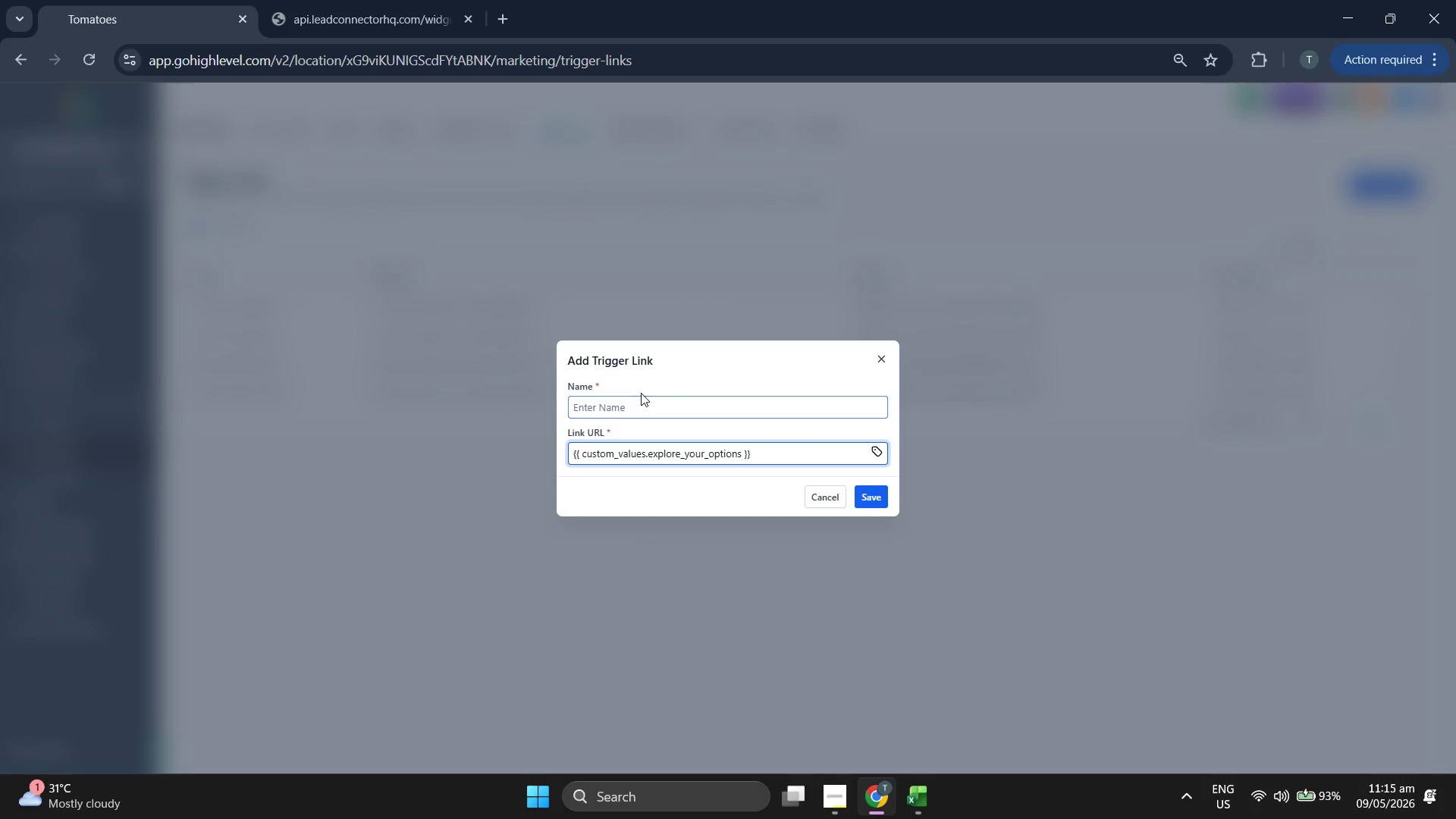 
left_click([659, 405])
 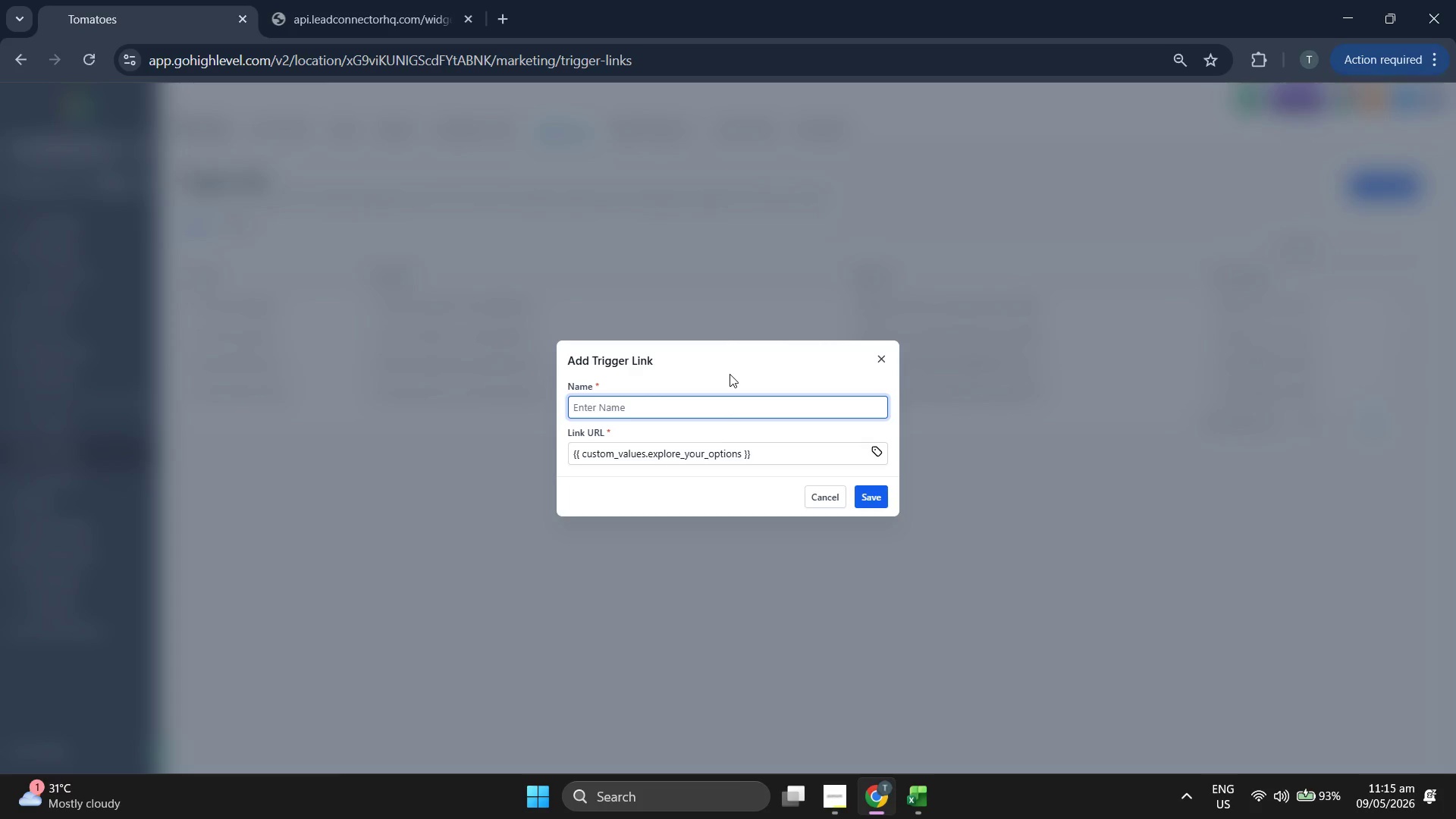 
type(Explore Your Options)
 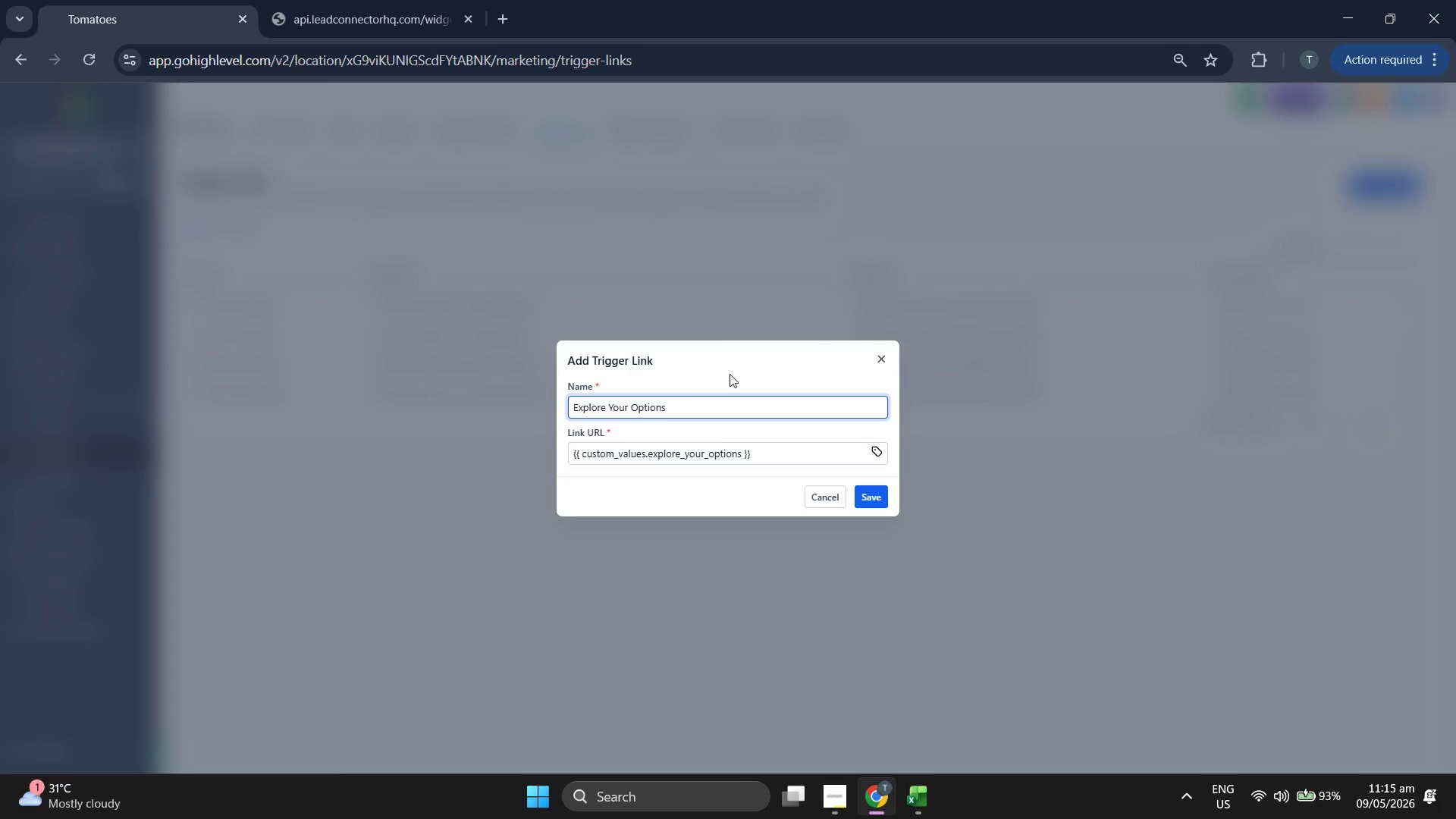 
left_click([730, 374])
 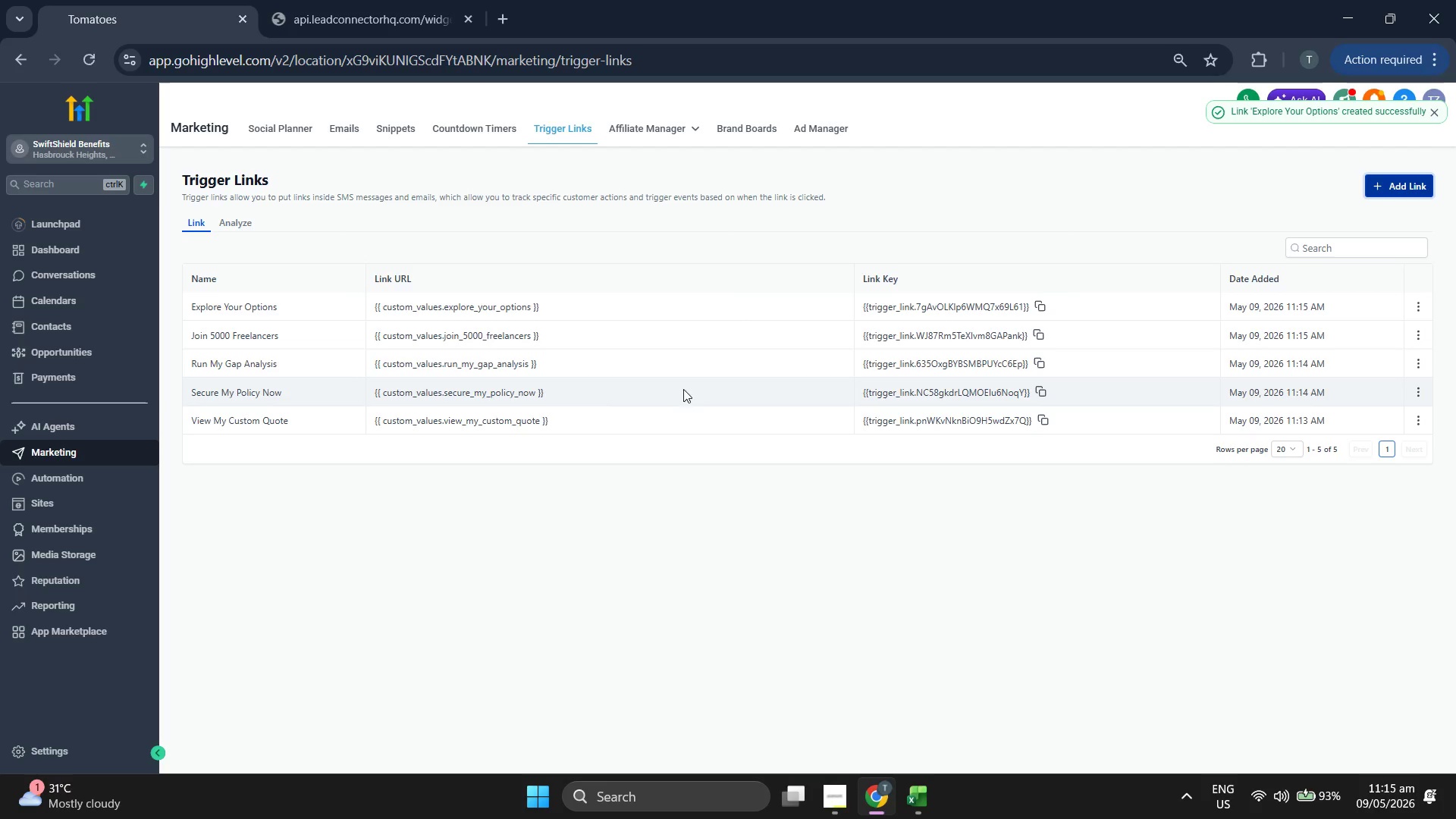 
wait(9.94)
 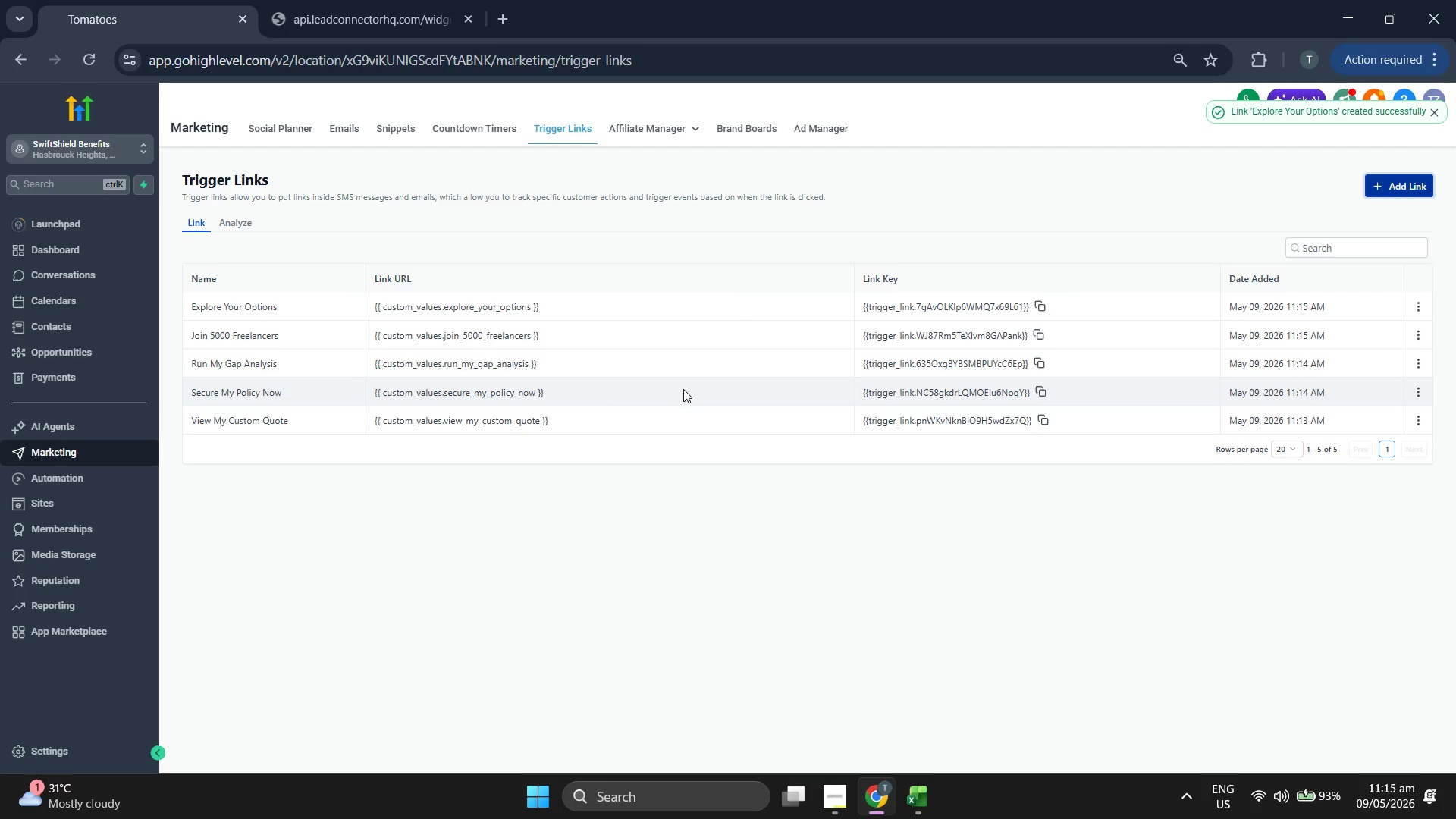 
left_click([1375, 190])
 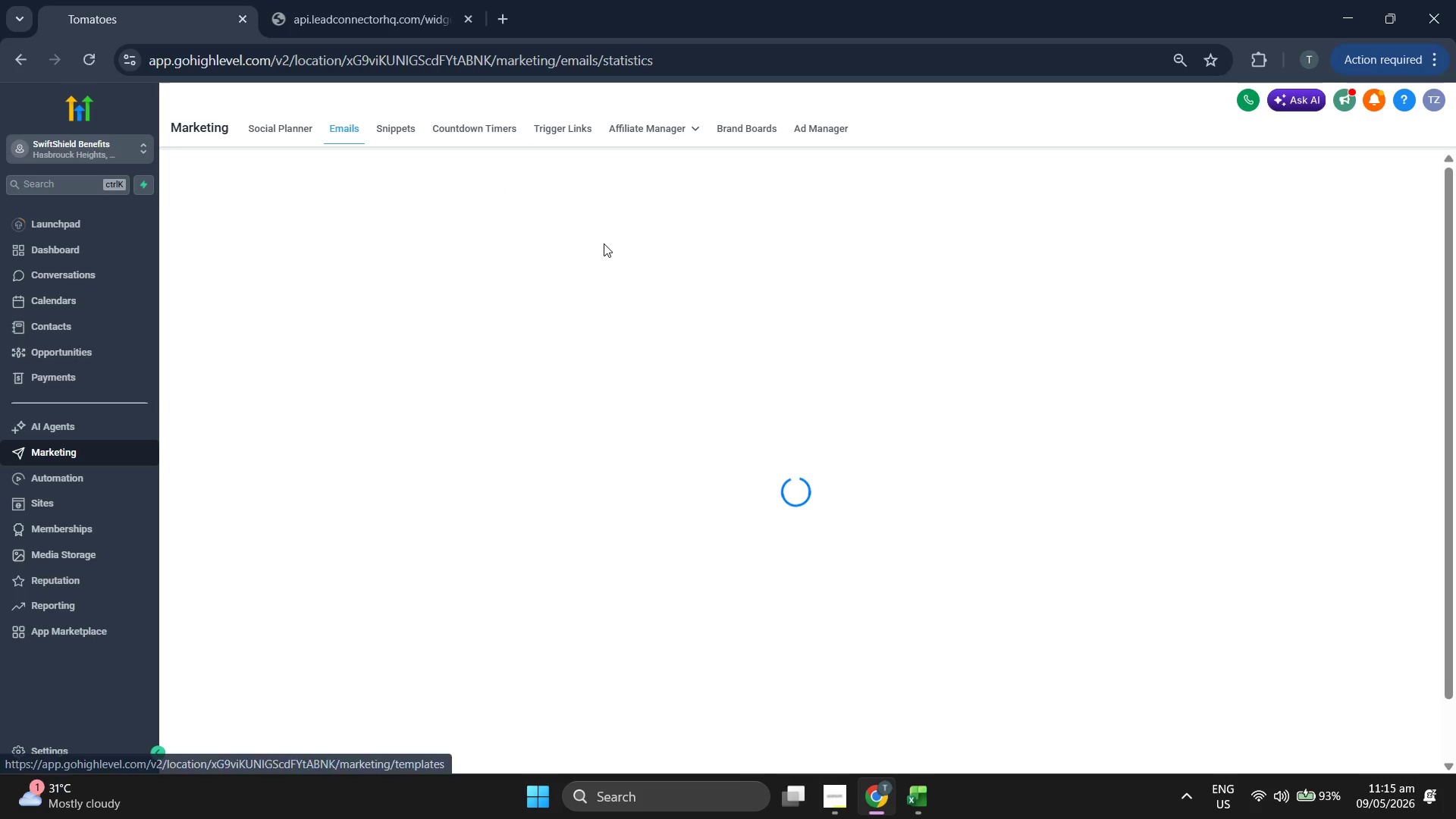 
wait(10.25)
 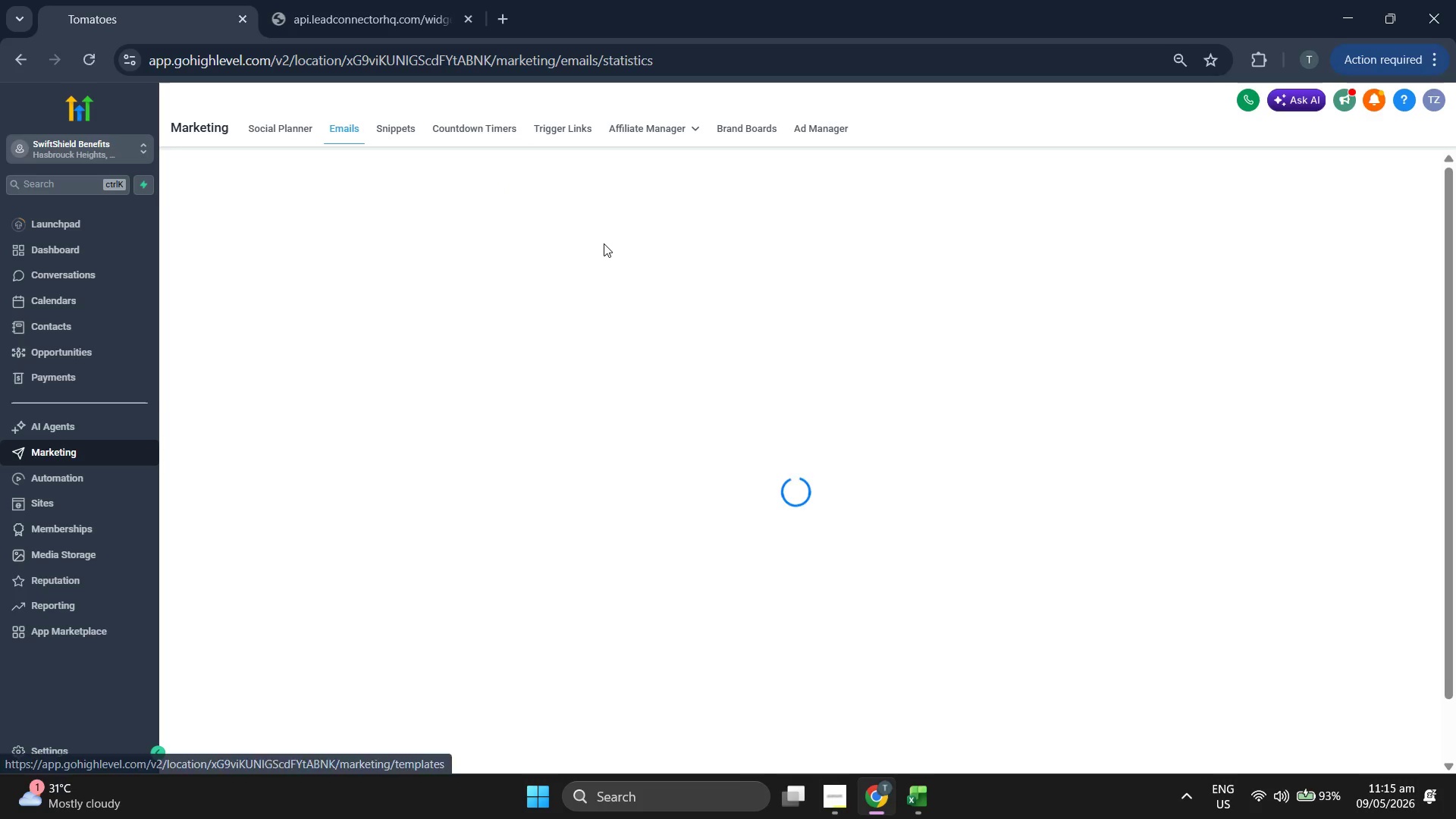 
left_click([546, 236])
 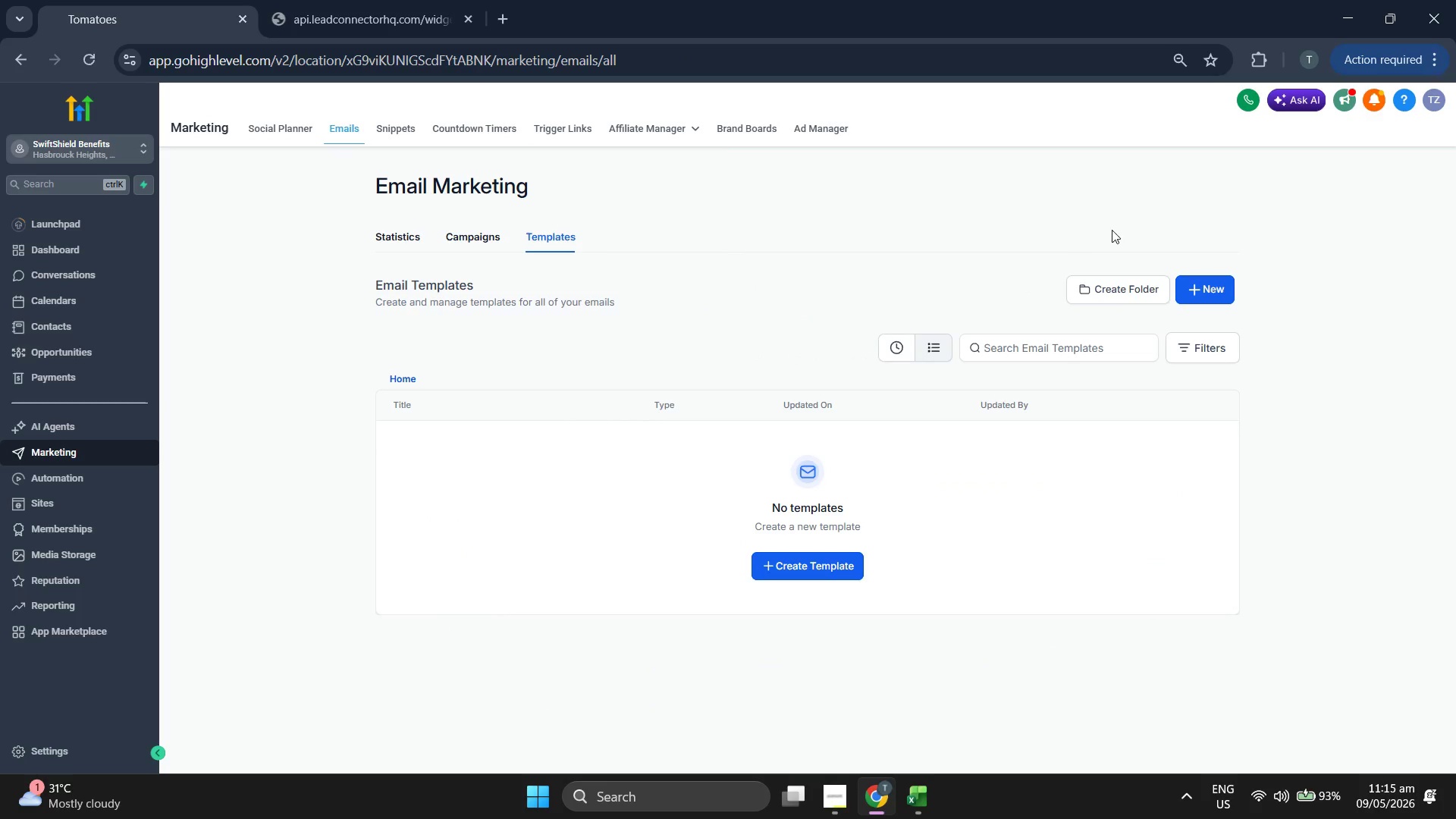 
left_click([1213, 292])
 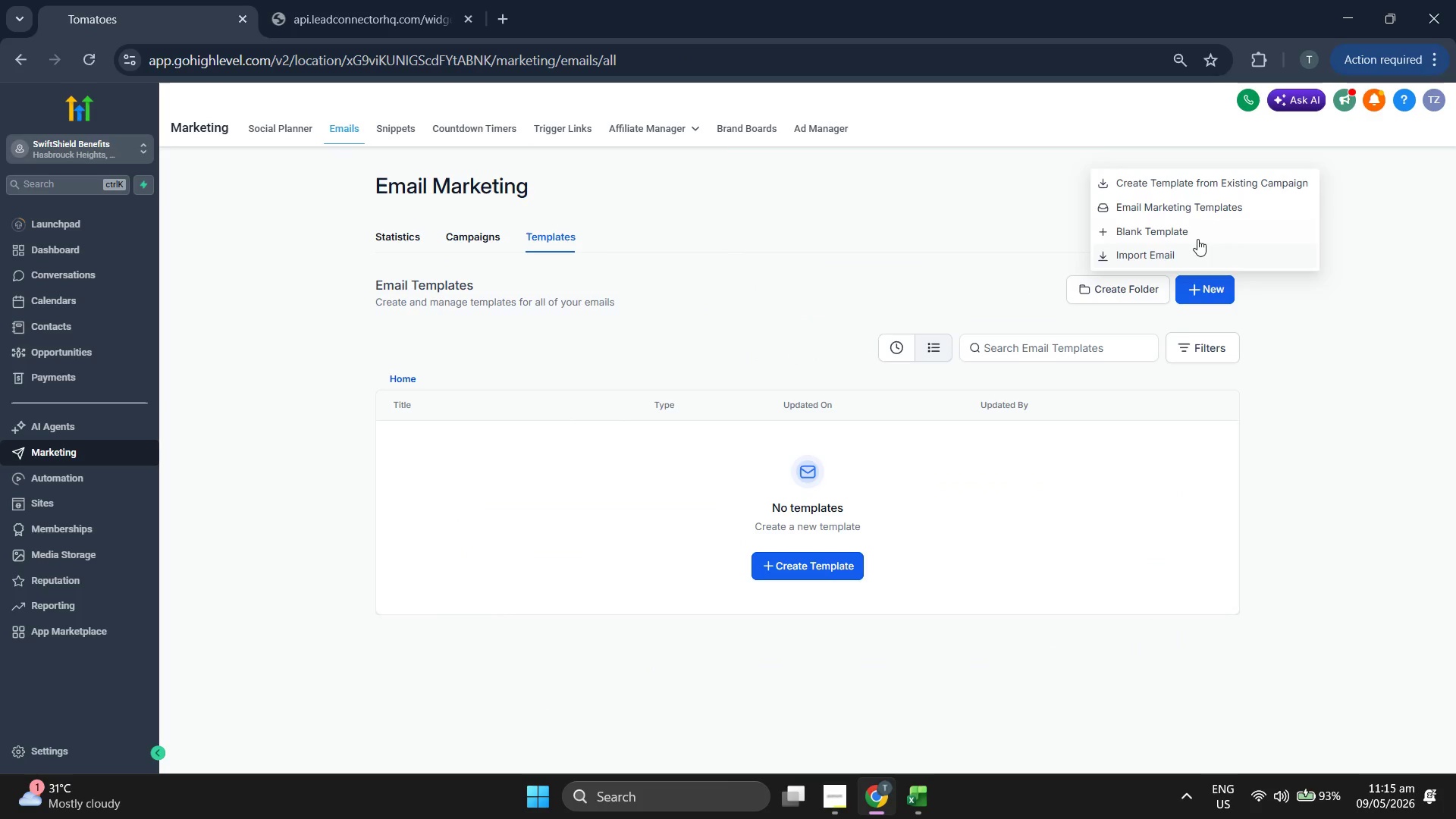 
left_click([1201, 233])
 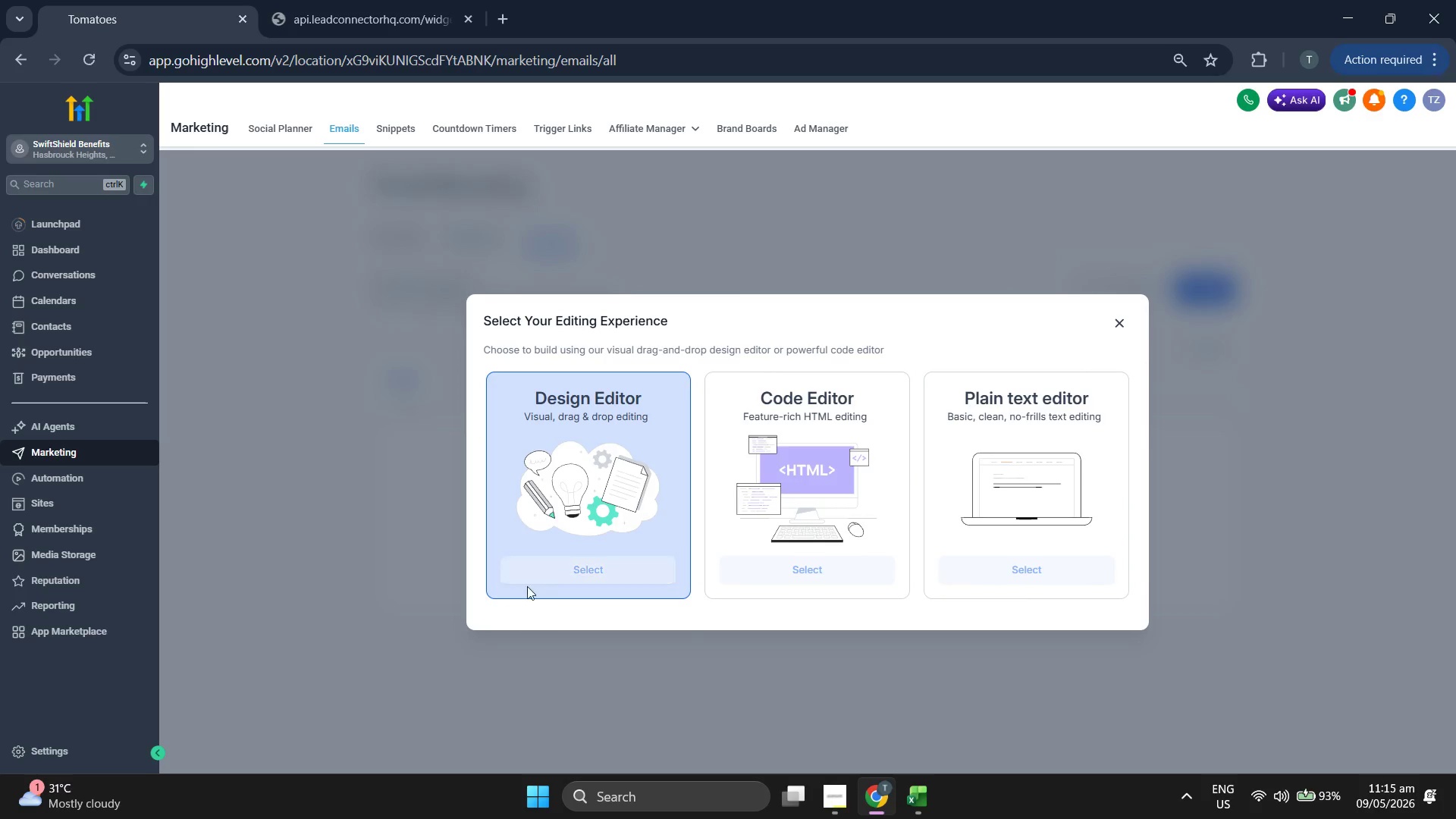 
left_click([586, 576])
 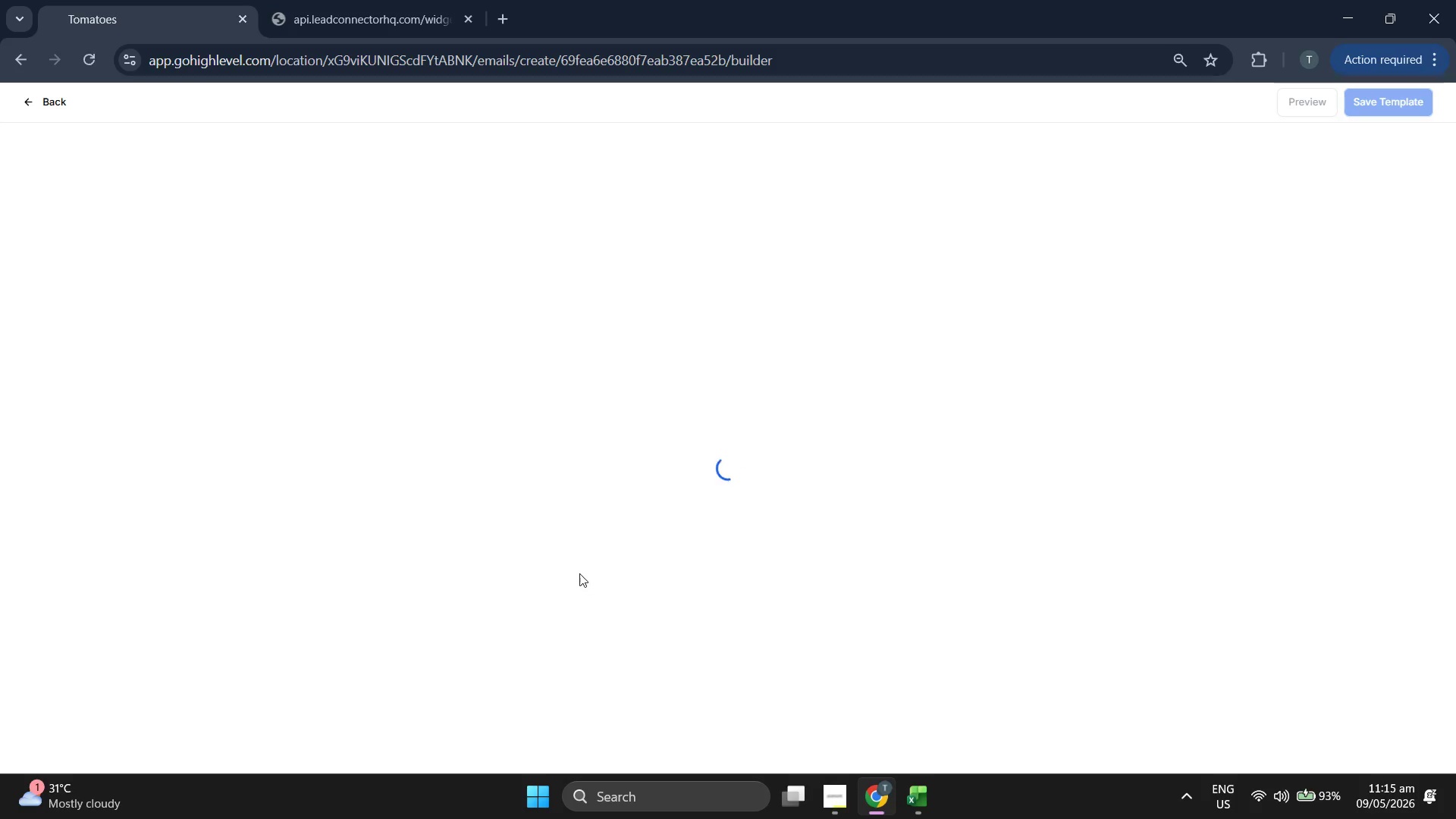 
wait(10.51)
 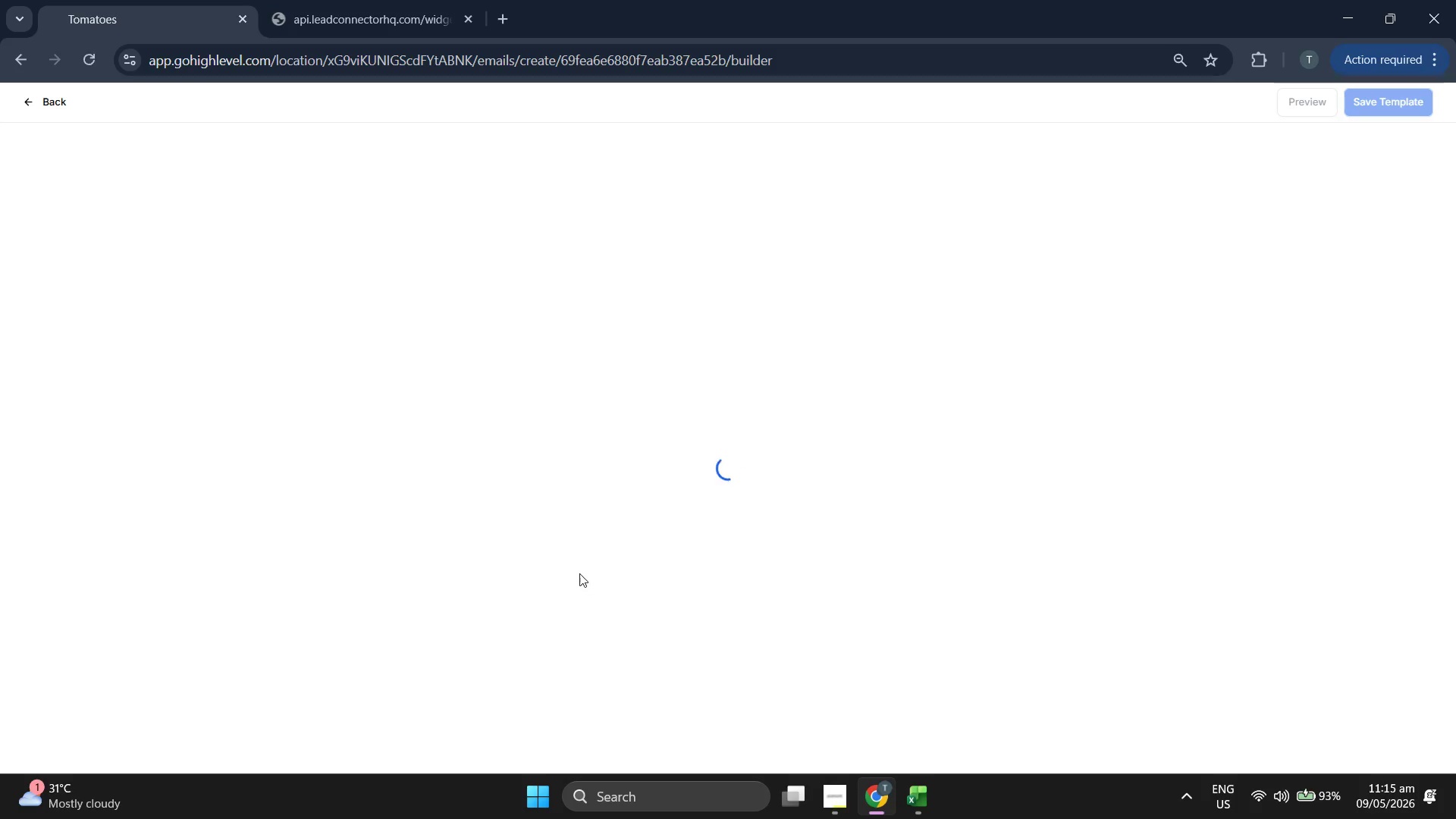 
left_click([707, 106])
 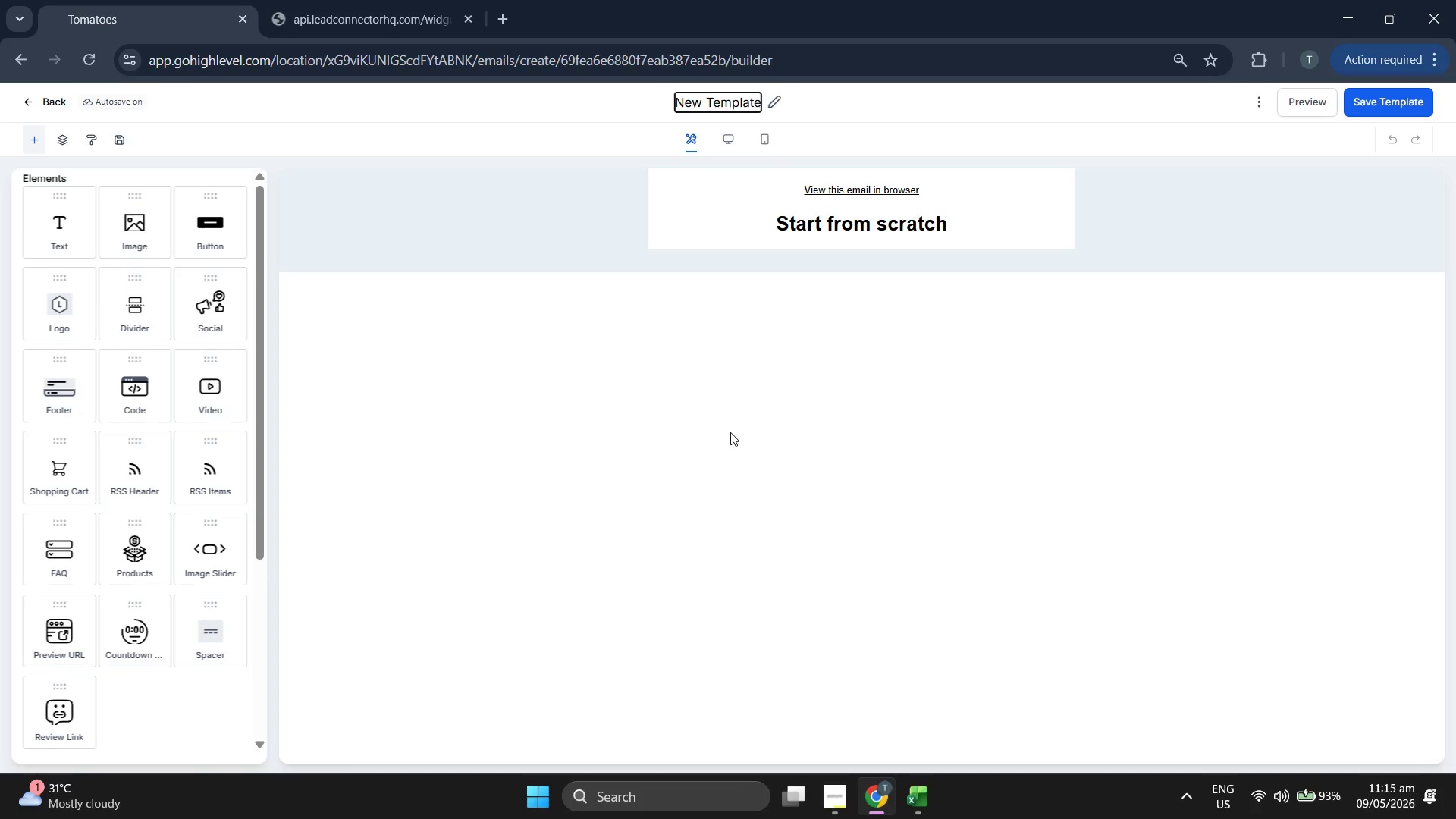 
key(ArrowRight)
 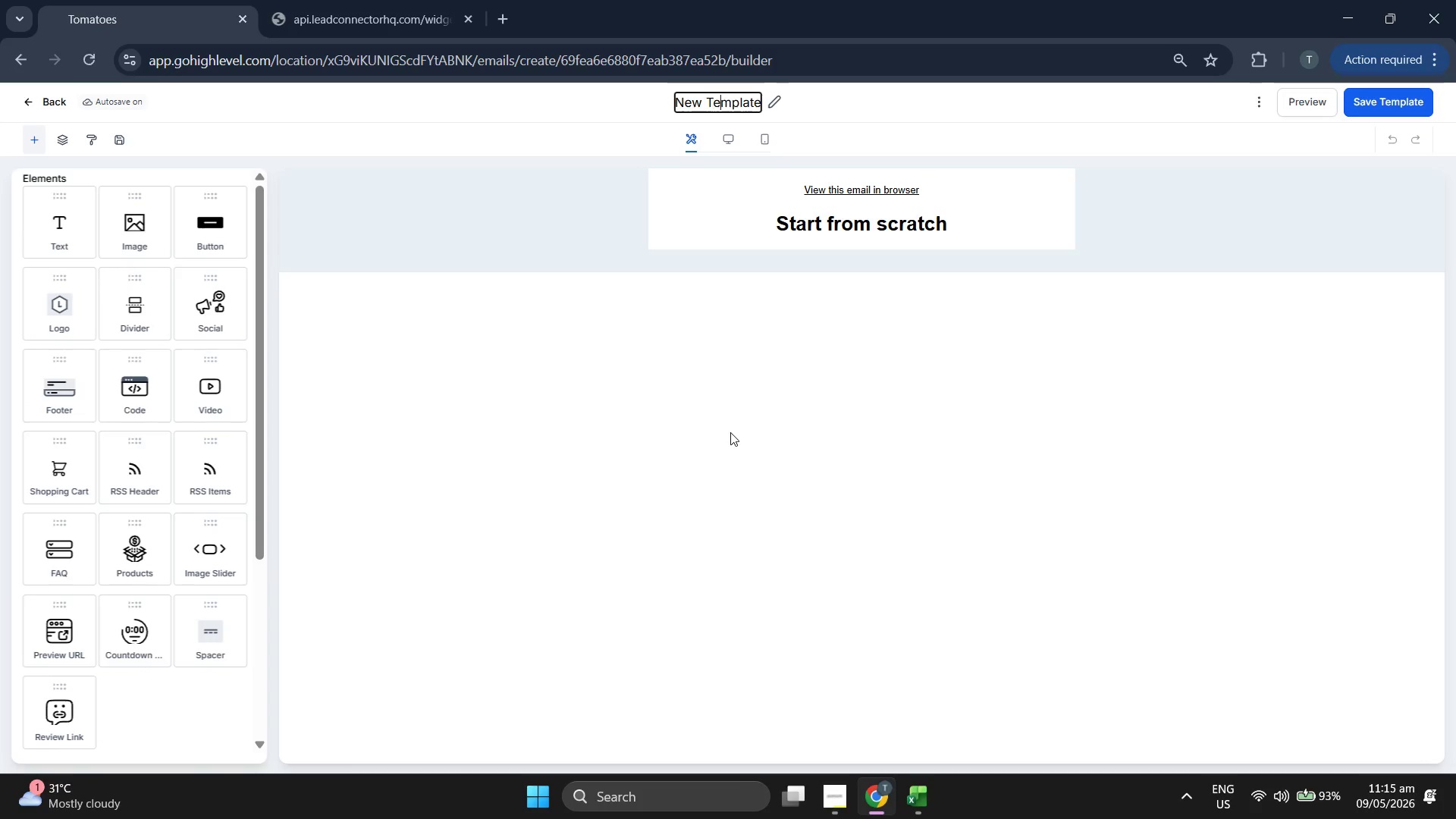 
key(ArrowRight)
 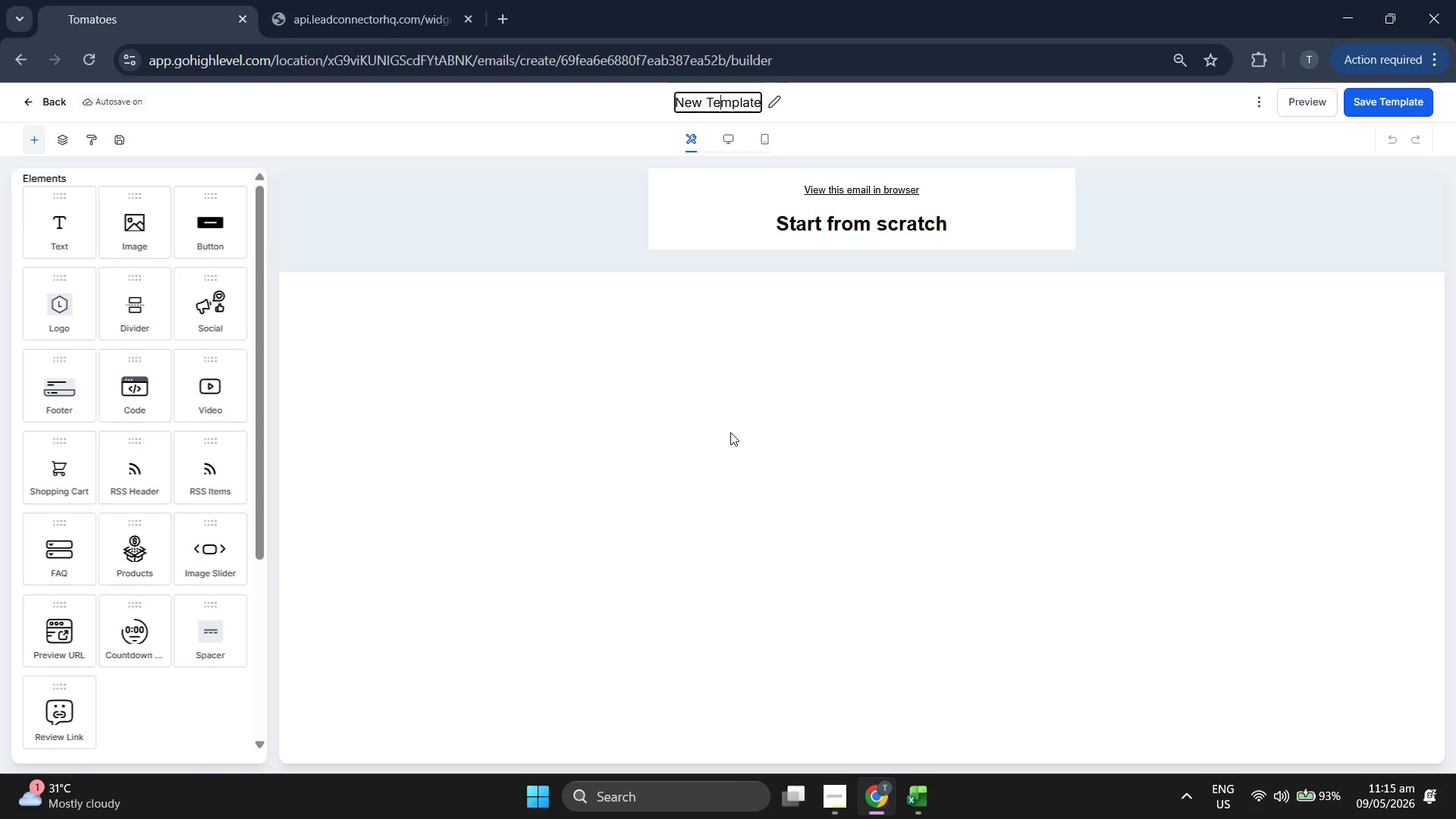 
key(ArrowRight)
 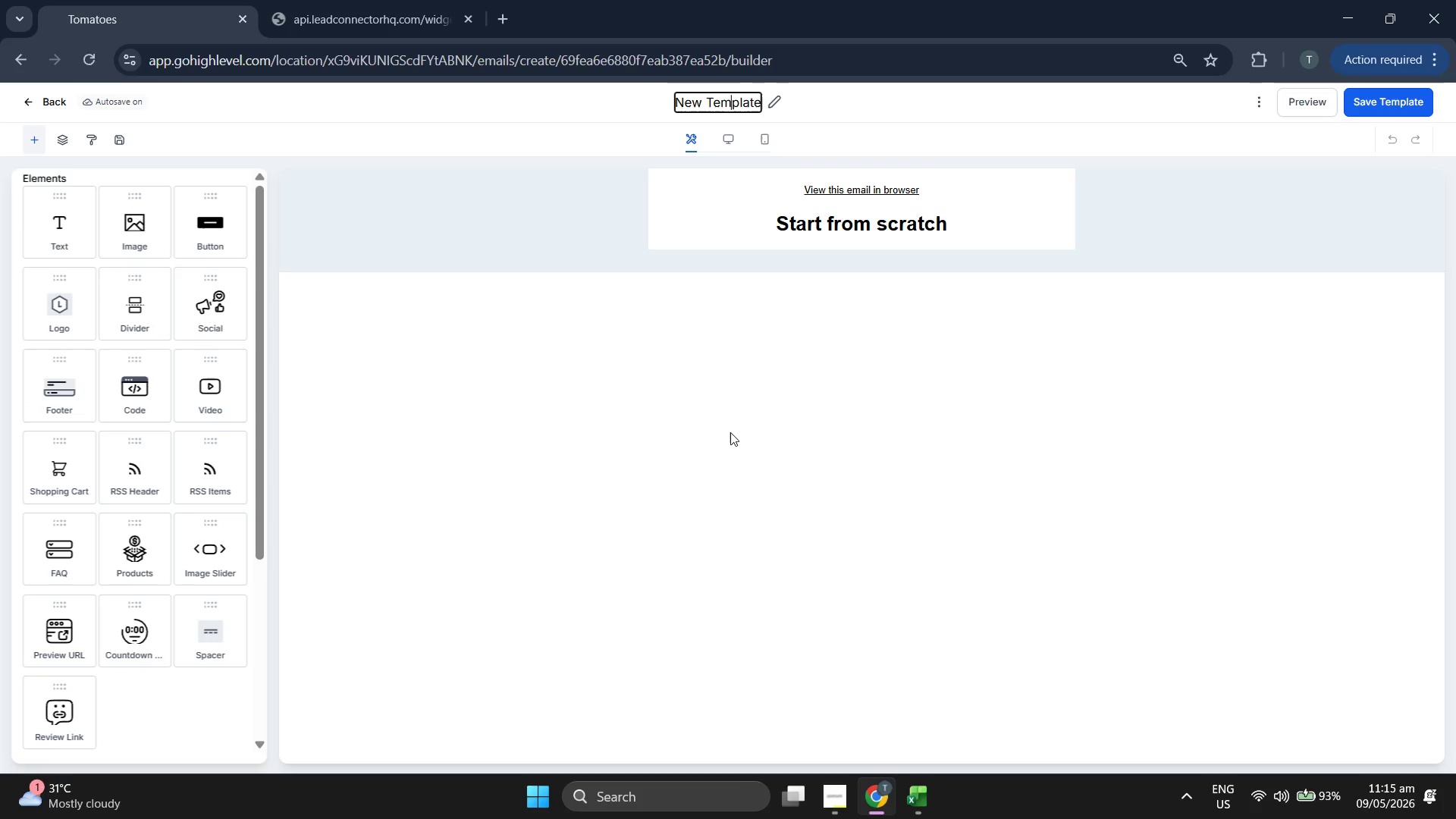 
key(ArrowRight)
 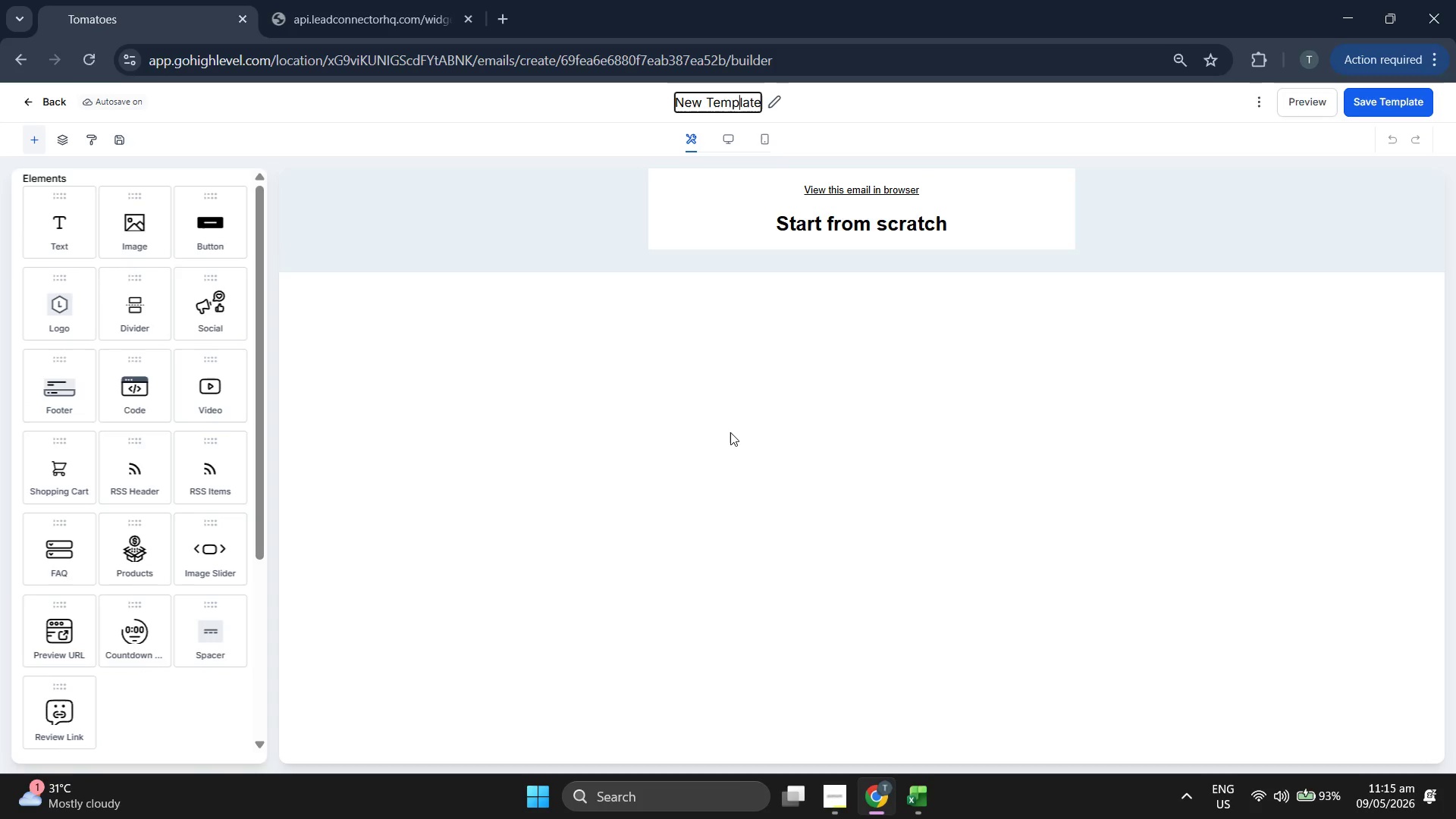 
key(ArrowRight)
 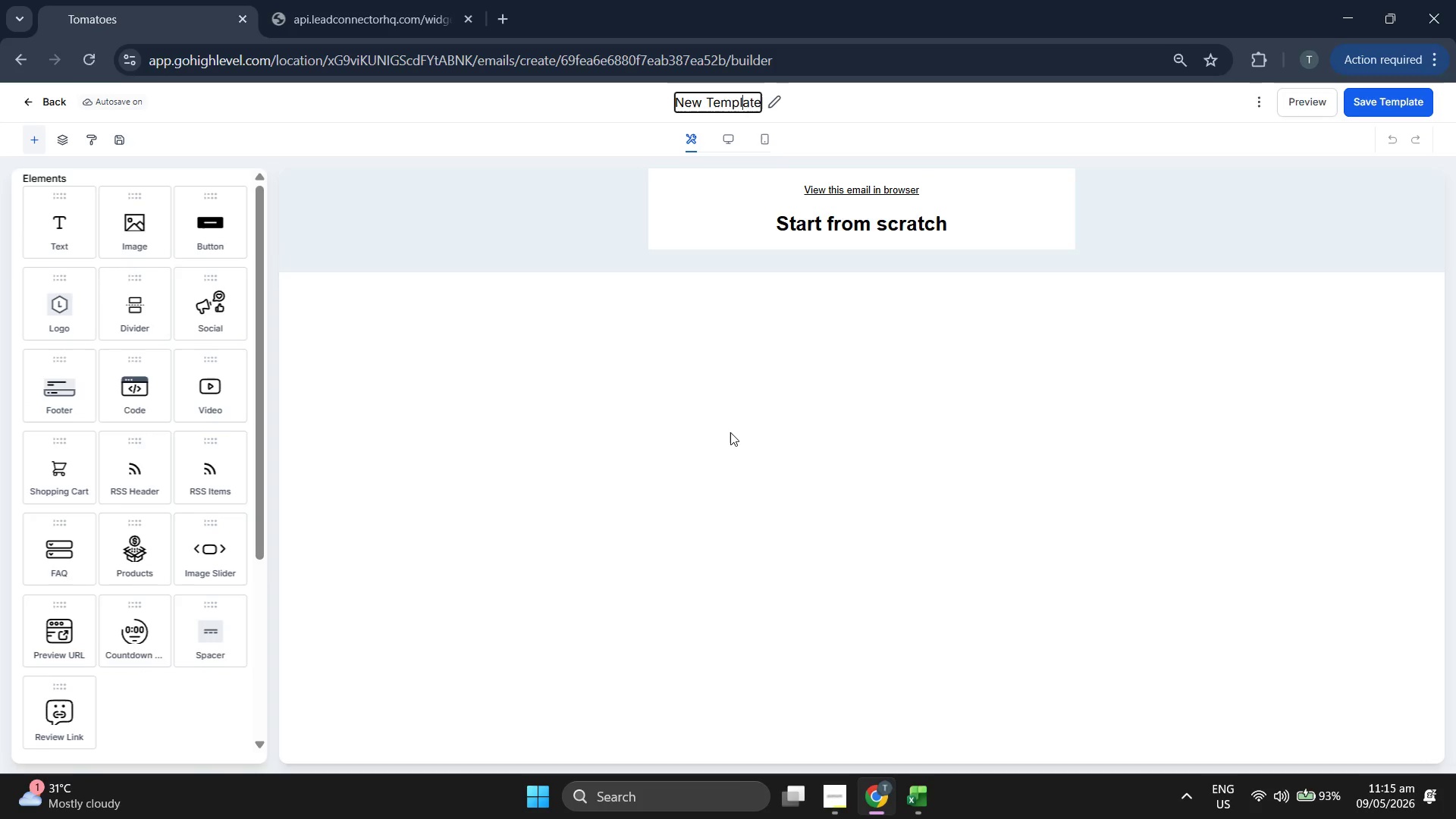 
key(ArrowRight)
 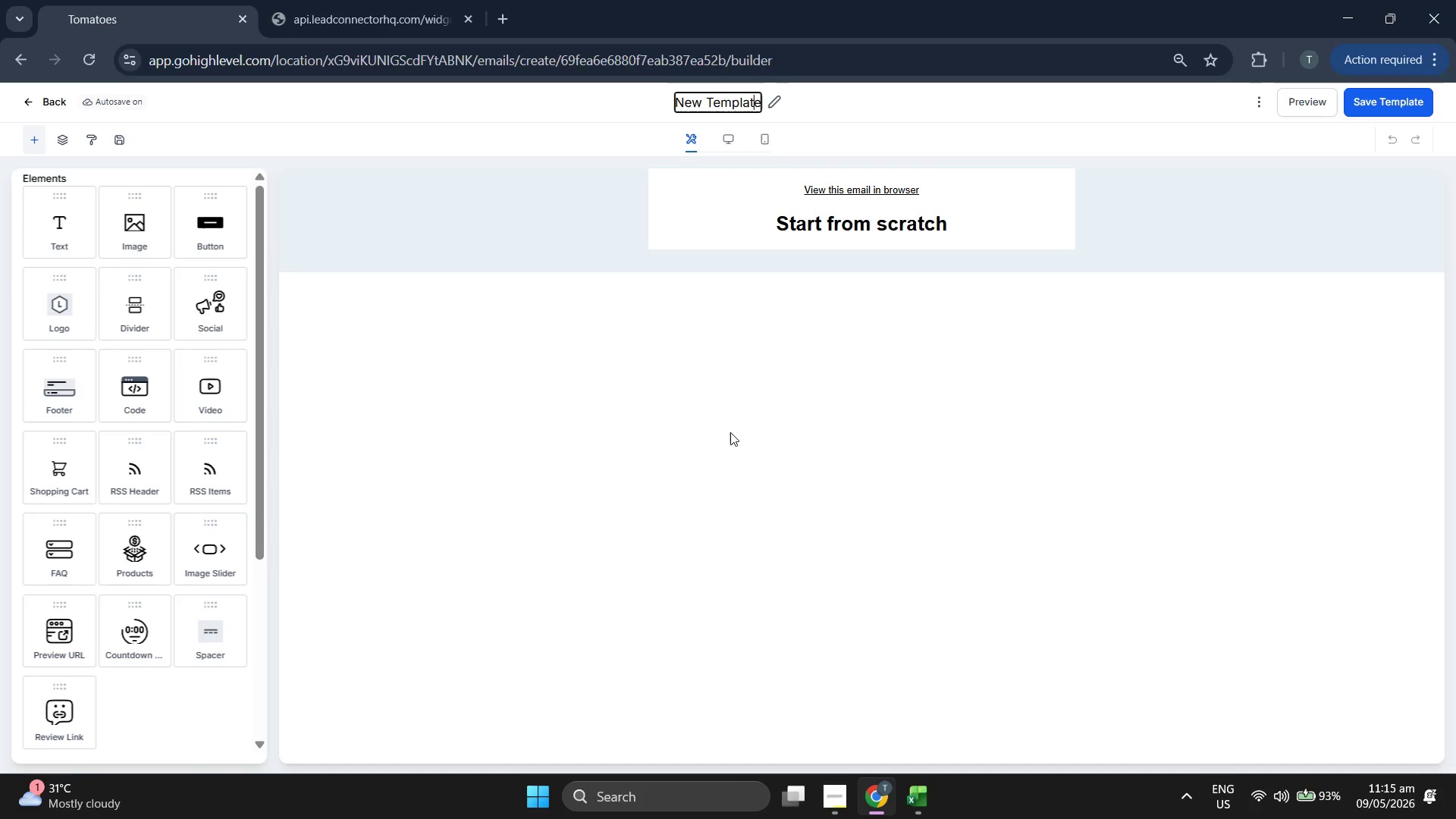 
key(ArrowRight)
 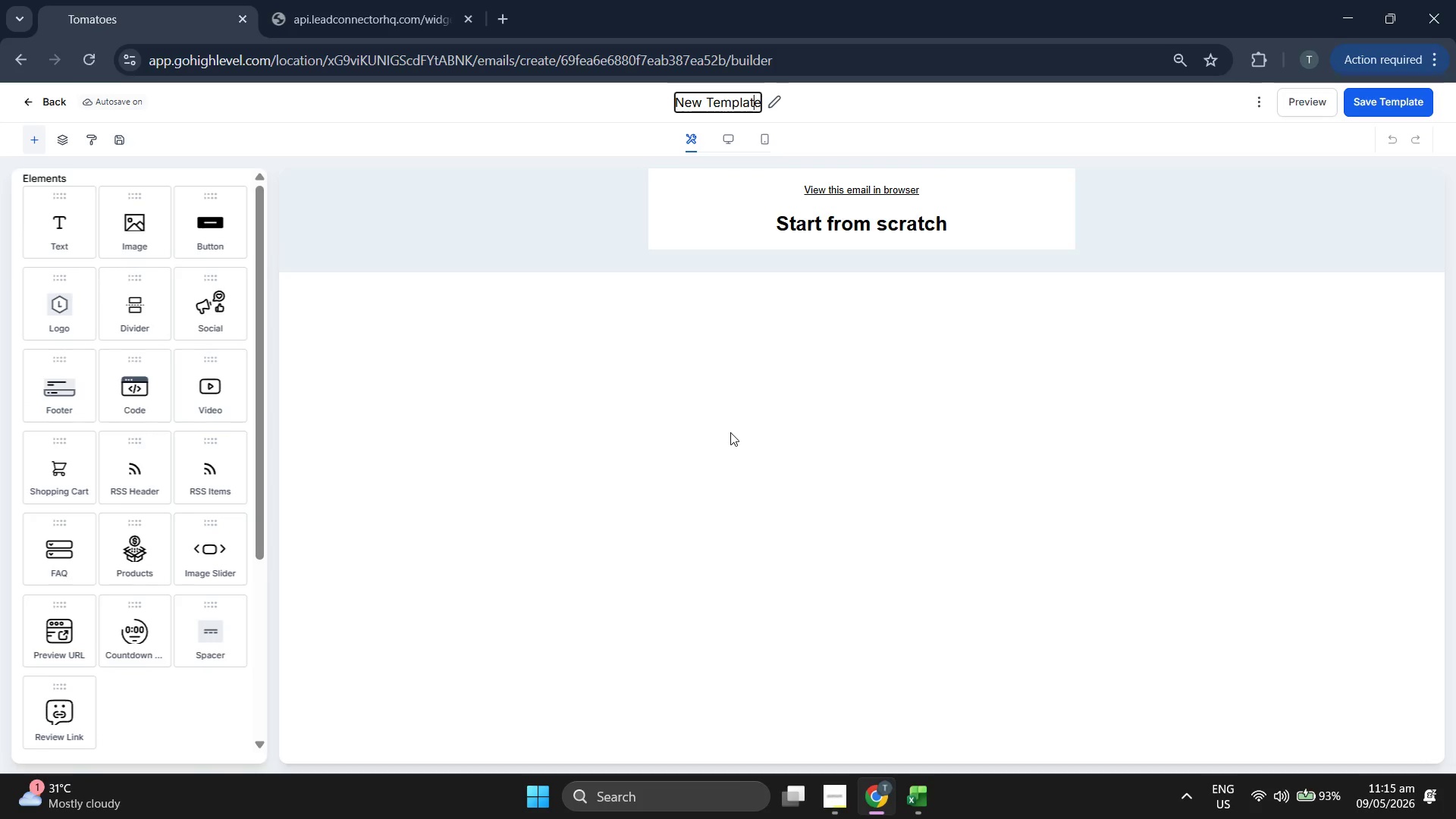 
key(ArrowRight)
 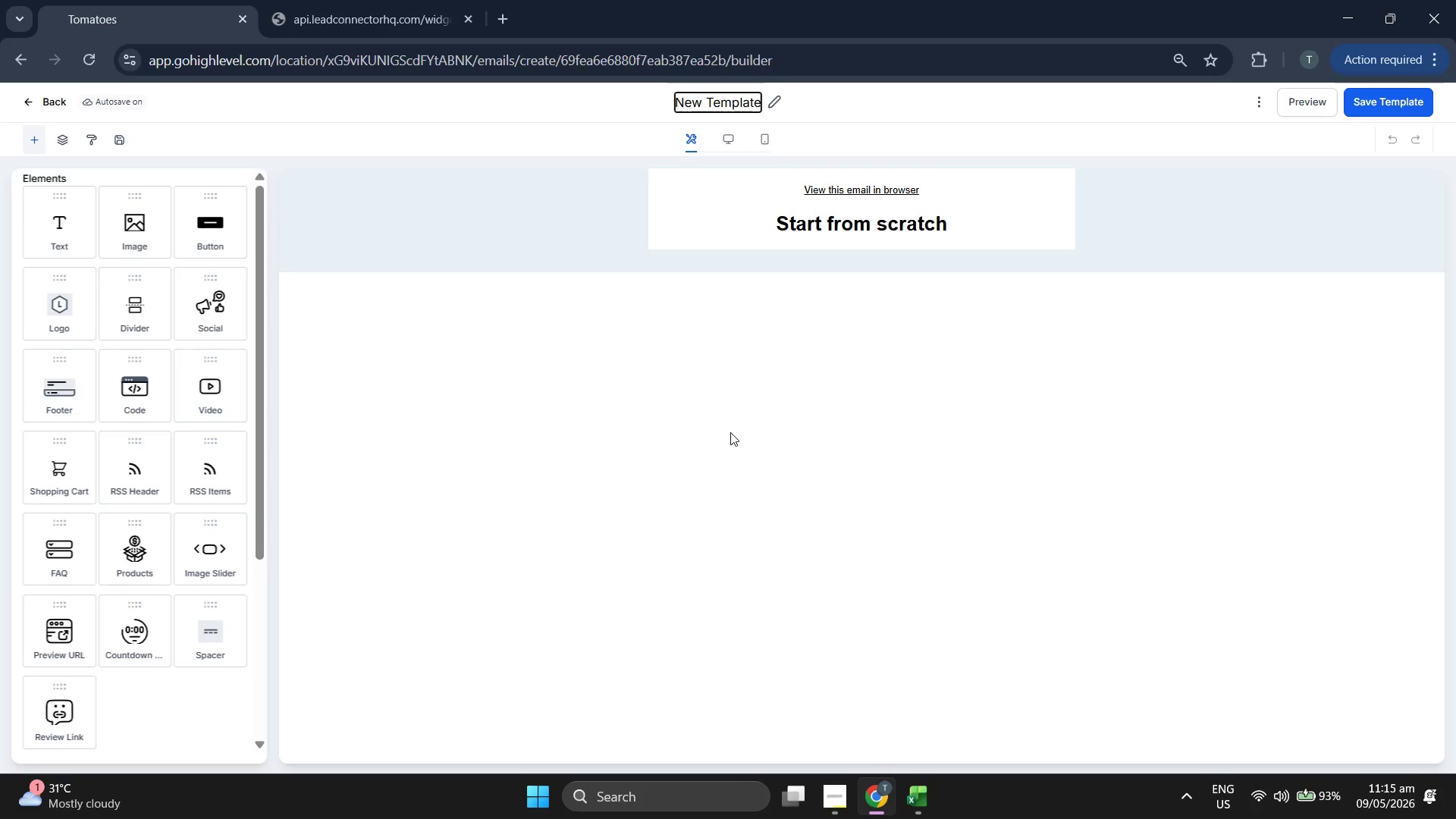 
key(Backspace)
key(Backspace)
key(Backspace)
key(Backspace)
key(Backspace)
key(Backspace)
key(Backspace)
key(Backspace)
key(Backspace)
key(Backspace)
key(Backspace)
key(Backspace)
type(Email 1: Intro to Indie Benefits (Educational))
 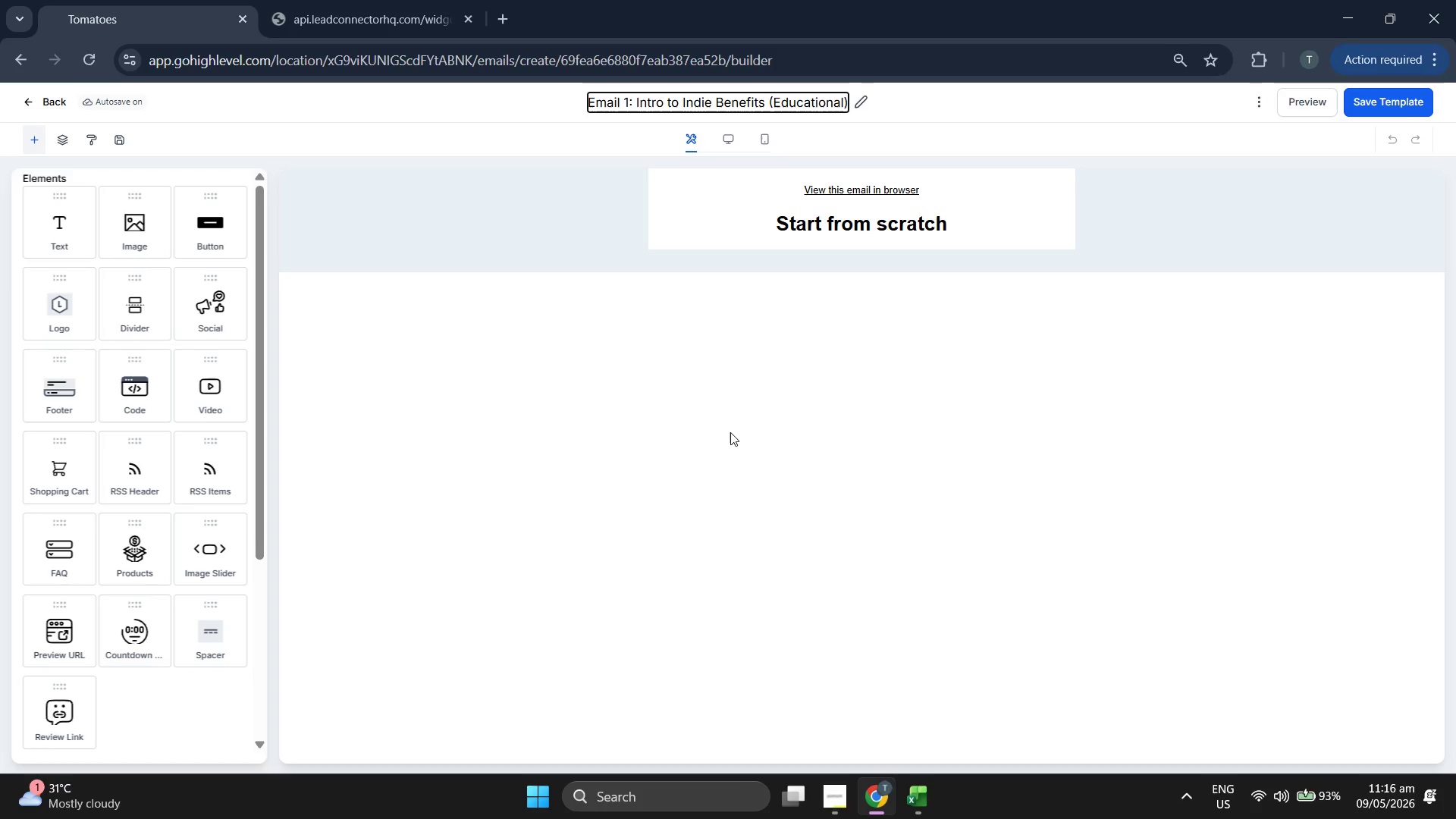 
left_click([695, 393])
 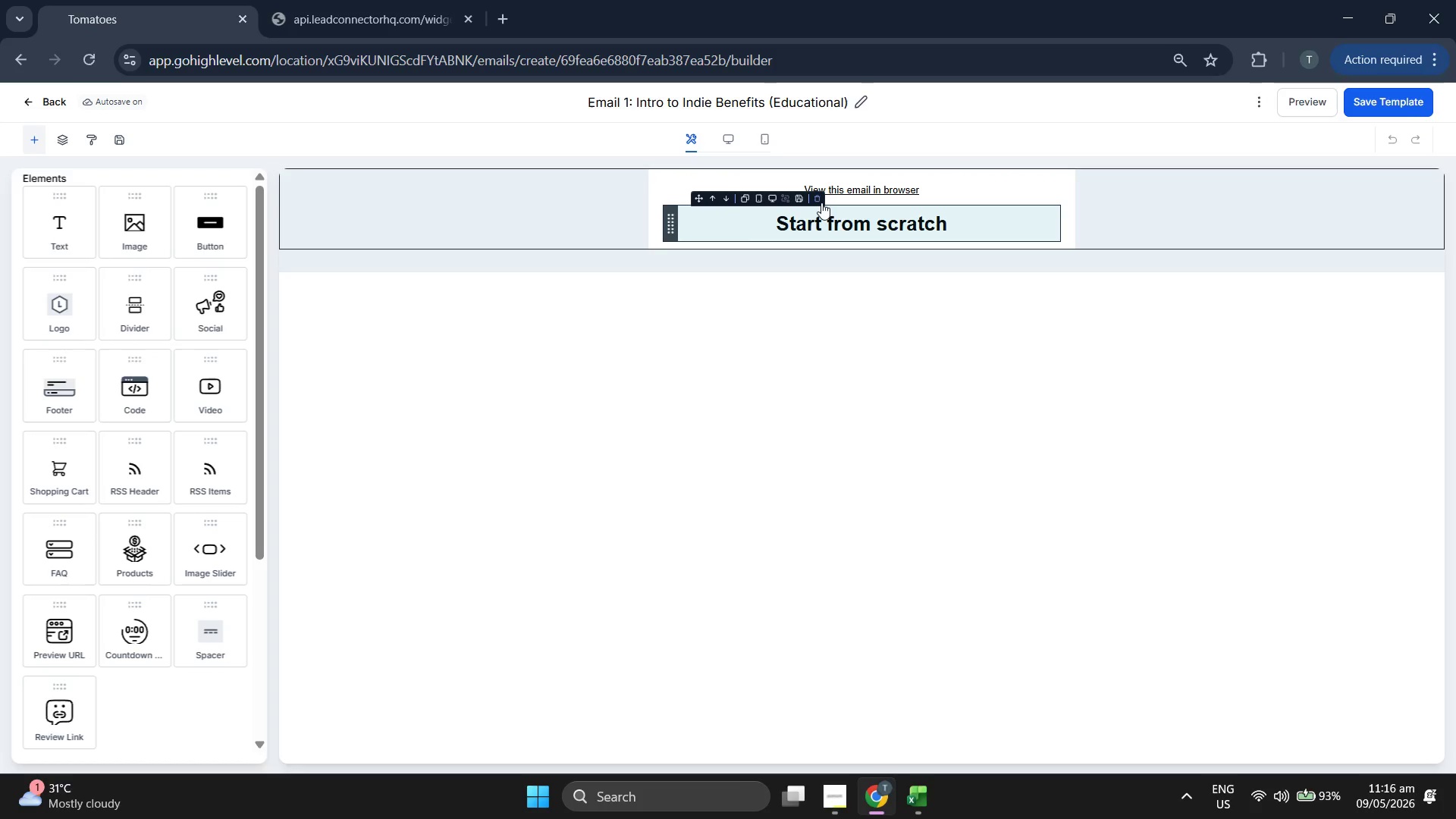 
left_click([818, 199])
 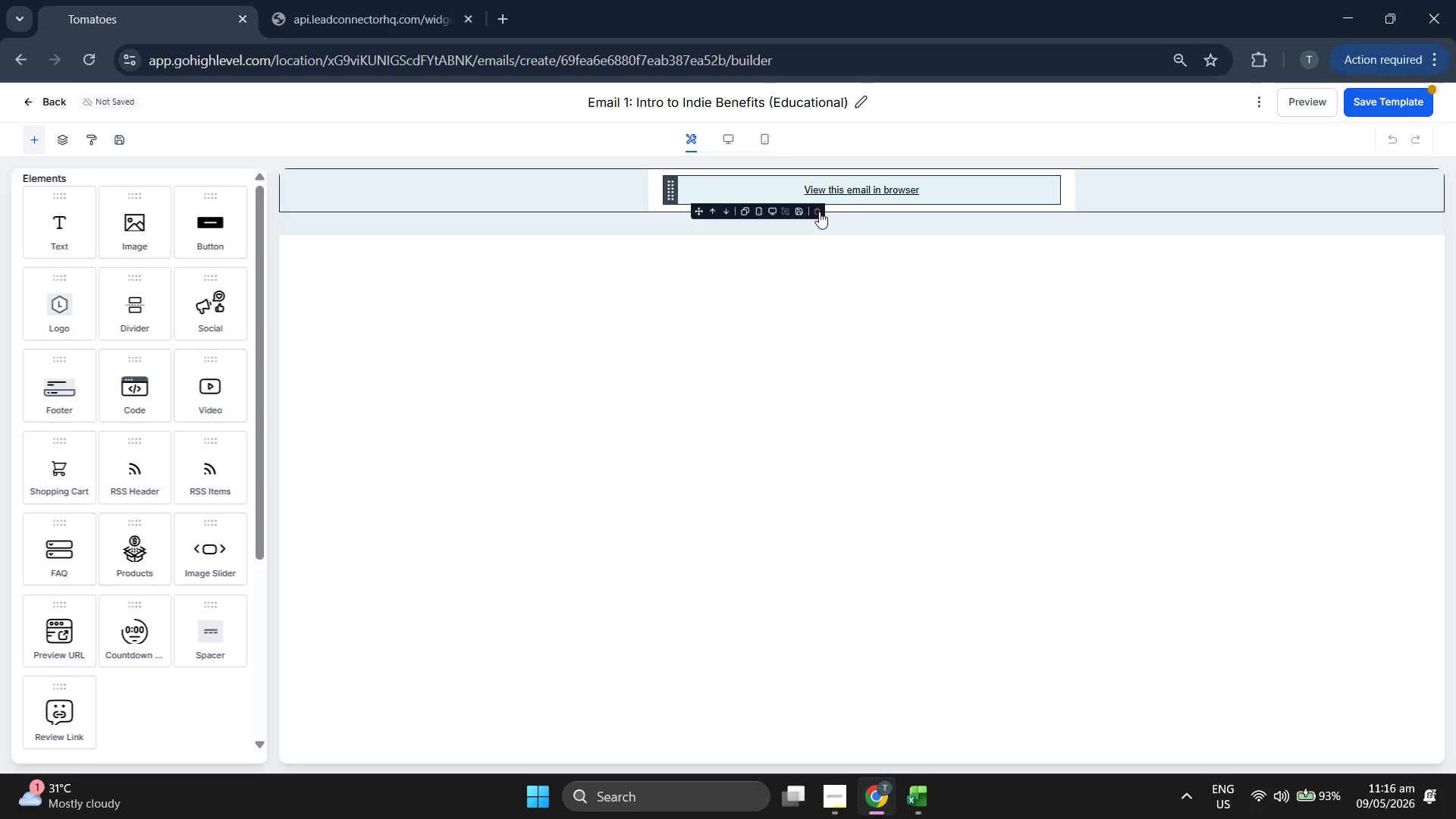 
left_click([819, 213])
 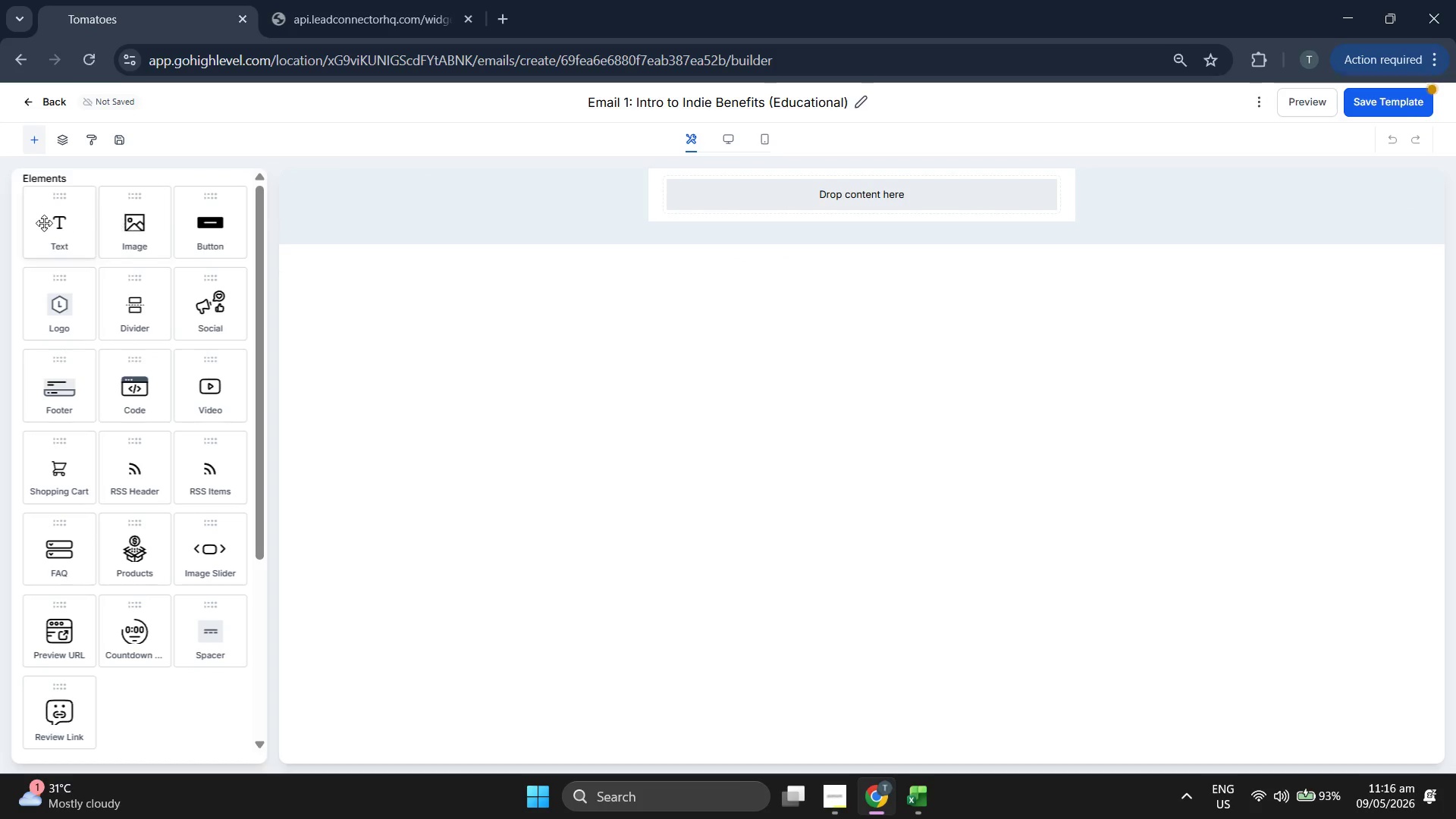 
left_click_drag(start_coordinate=[41, 226], to_coordinate=[968, 202])
 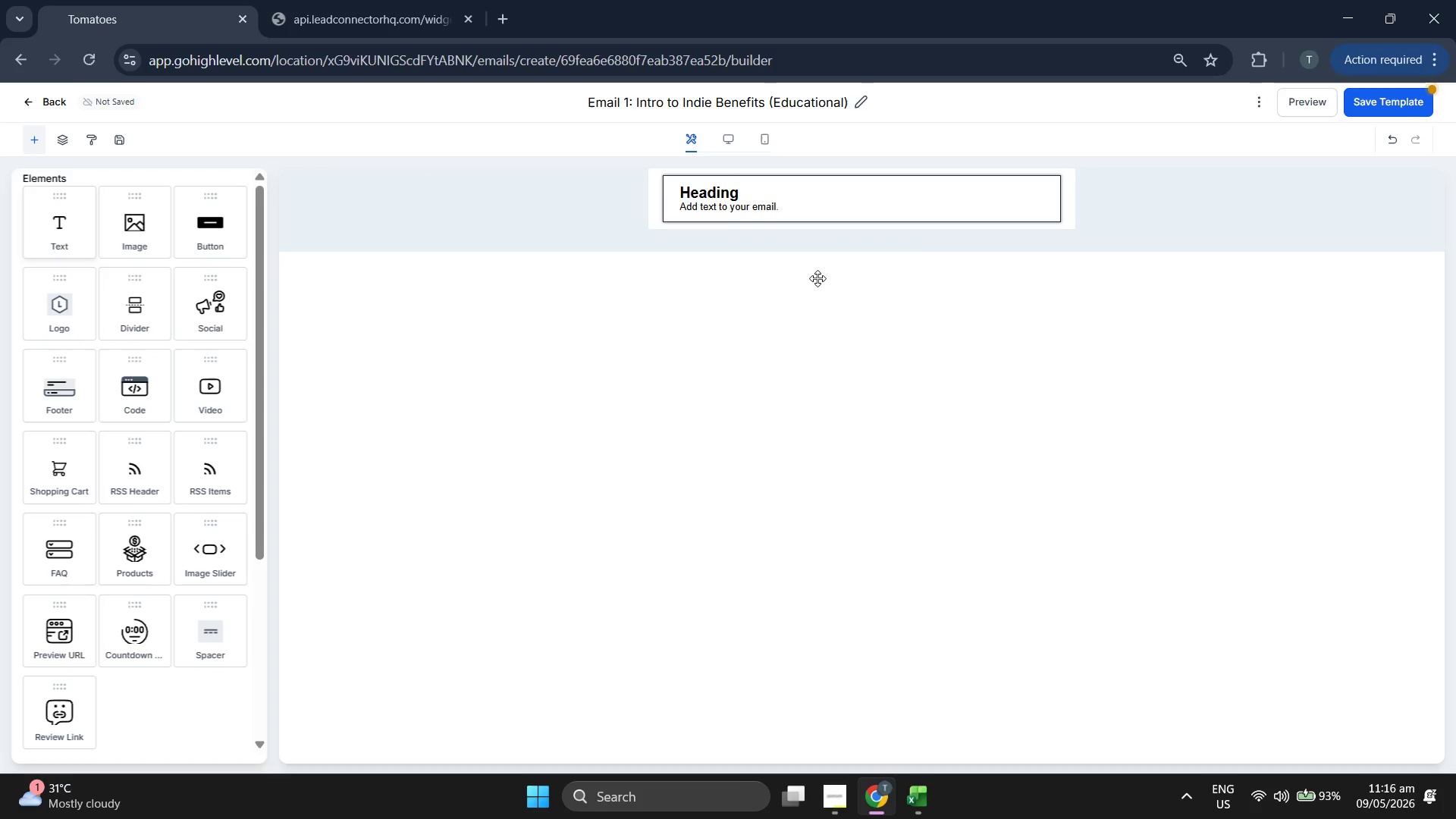 
mouse_move([799, 284])
 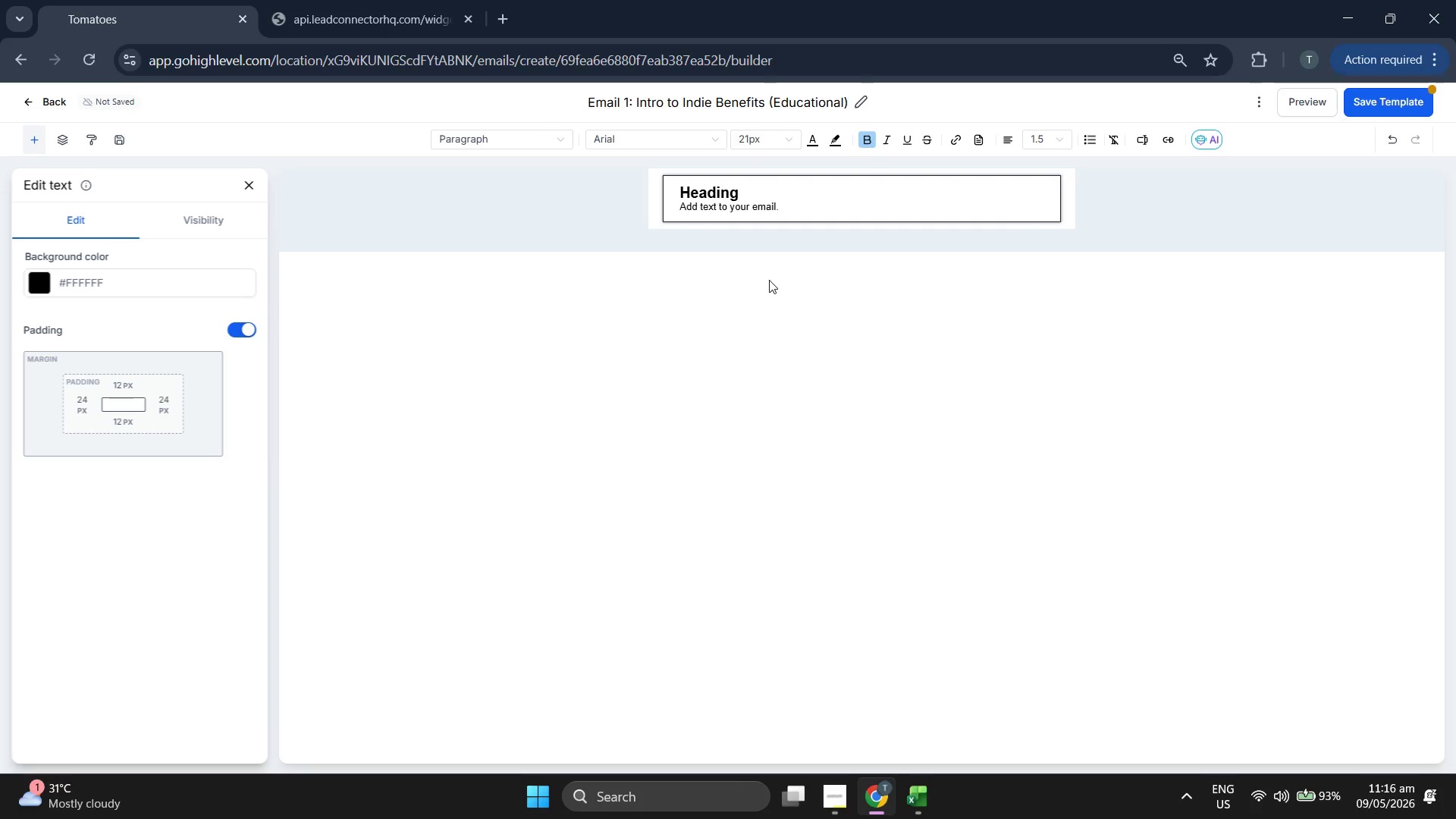 
mouse_move([224, 209])
 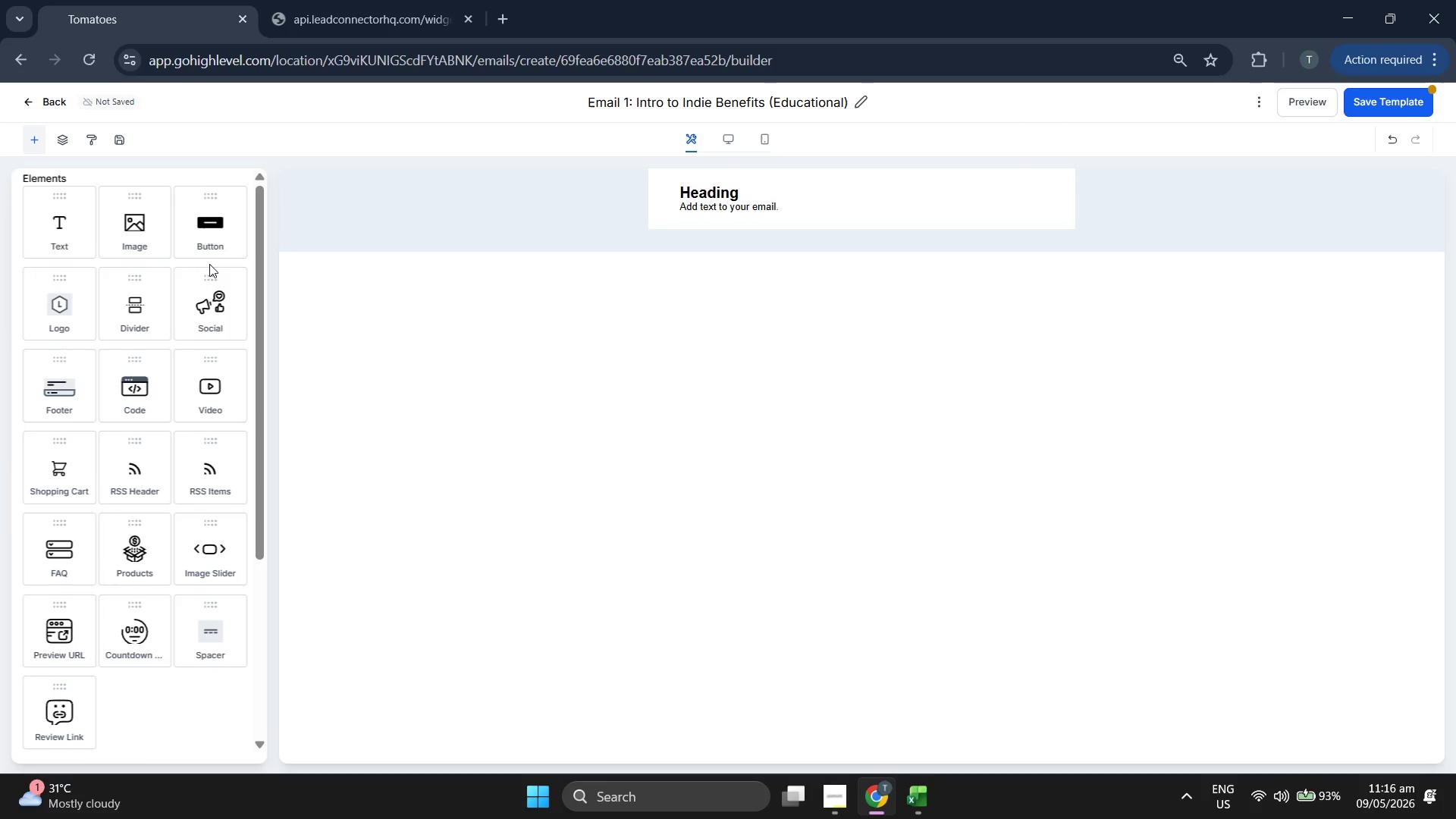 
scroll: coordinate [209, 264], scroll_direction: up, amount: 1.0
 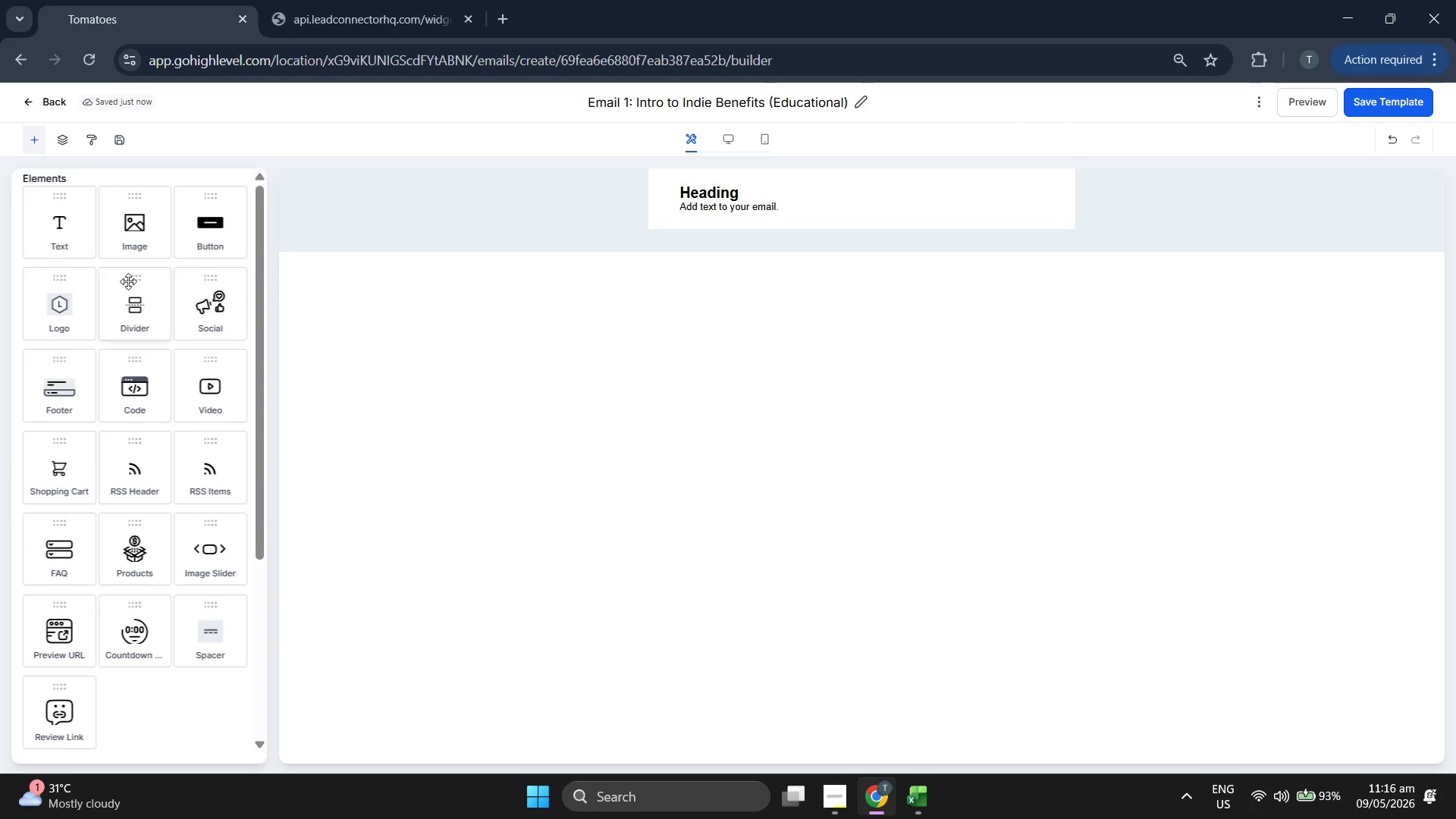 
scroll: coordinate [115, 284], scroll_direction: down, amount: 2.0
 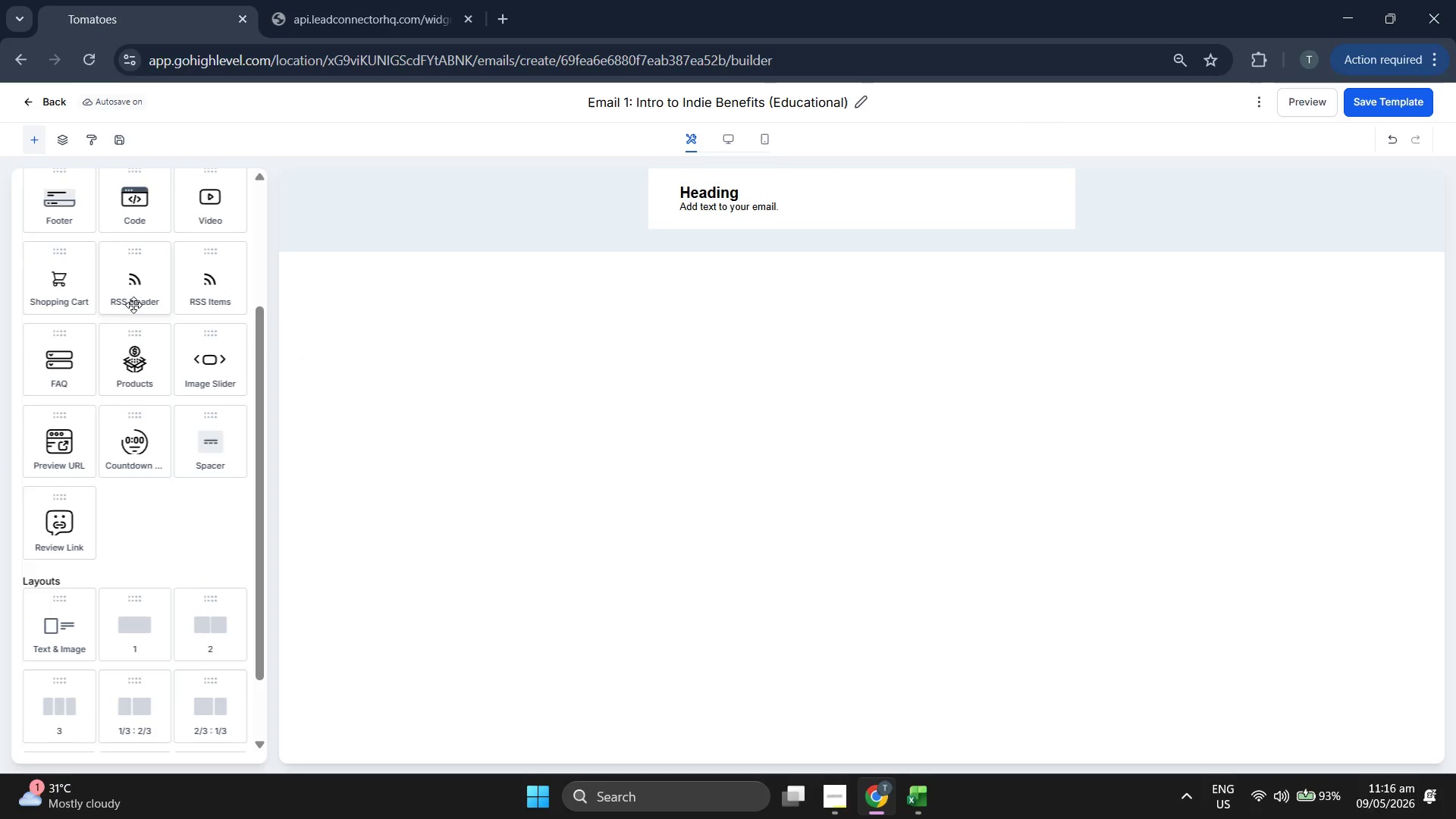 
scroll: coordinate [140, 309], scroll_direction: up, amount: 3.0
 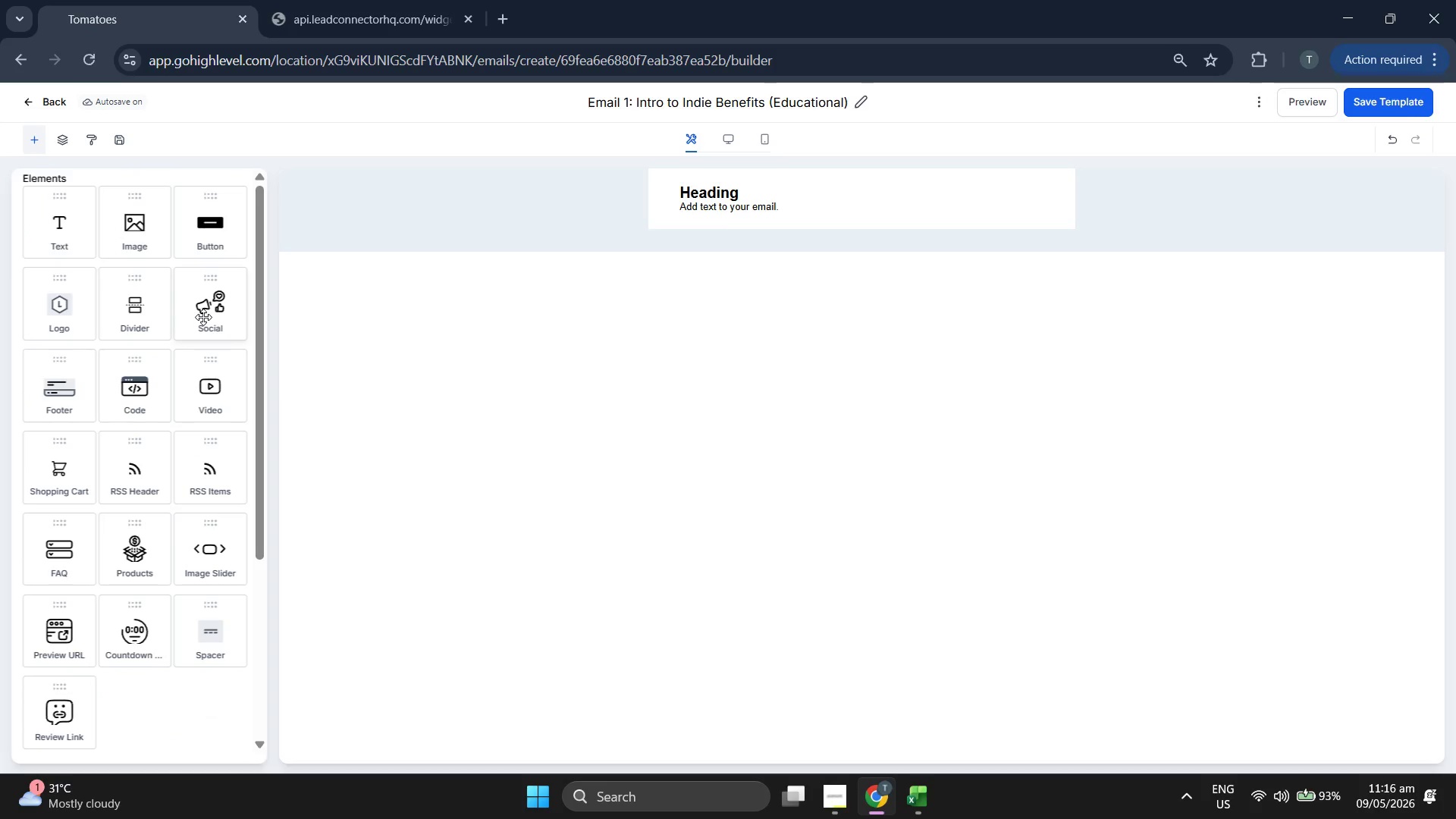 
scroll: coordinate [206, 318], scroll_direction: none, amount: 0.0
 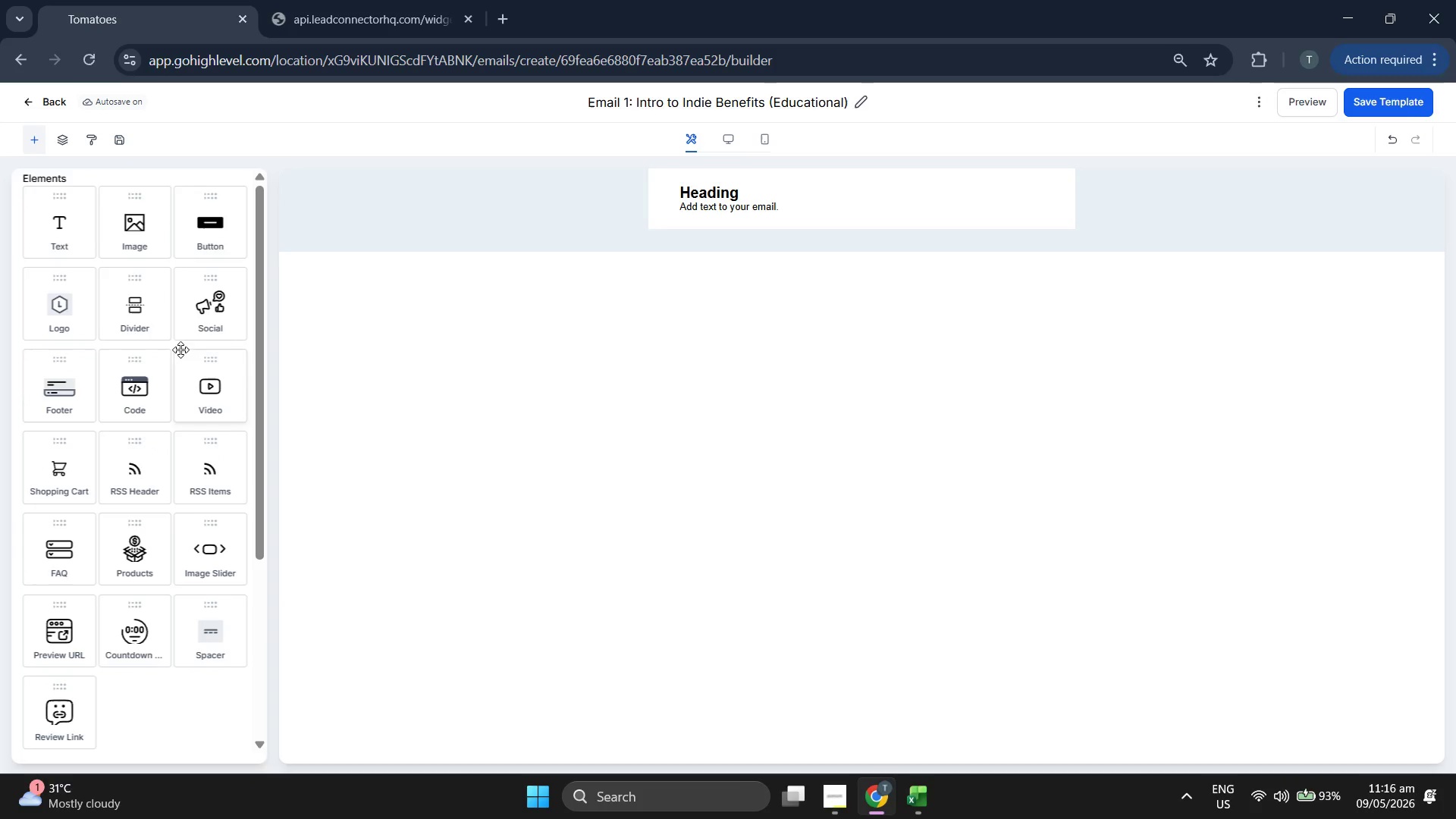 
left_click_drag(start_coordinate=[138, 247], to_coordinate=[898, 191])
 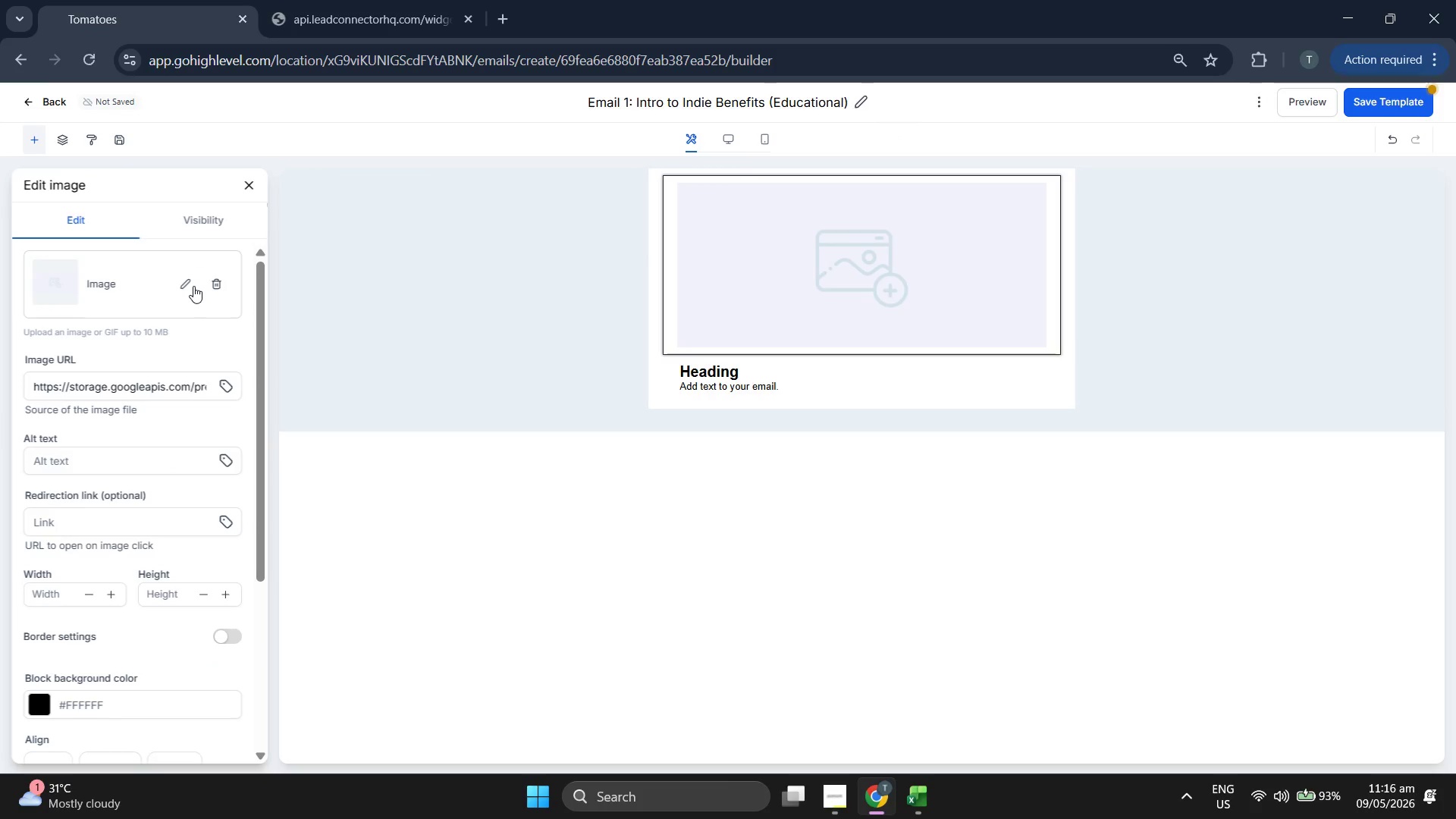 
left_click([187, 256])
 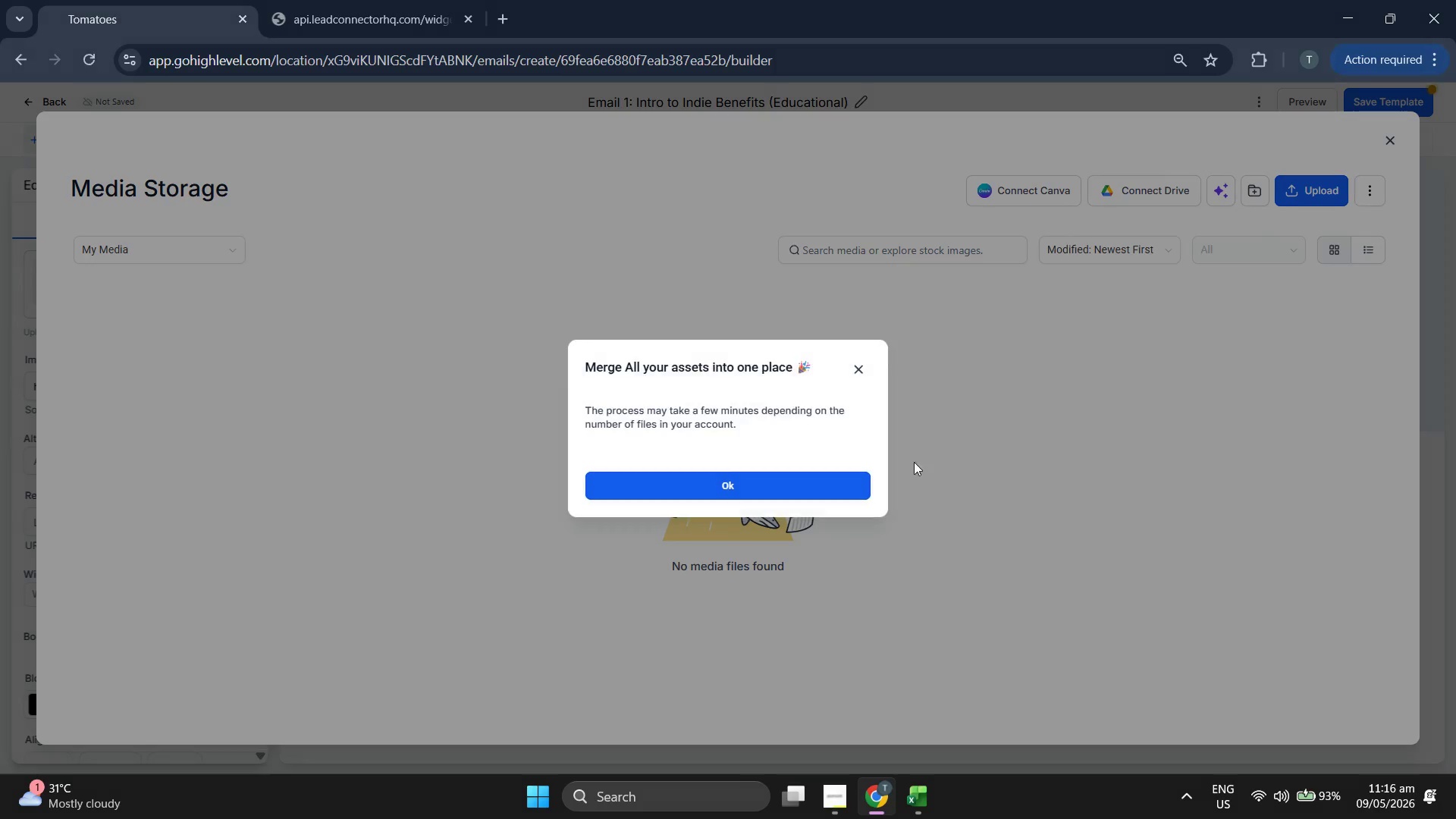 
left_click([801, 491])
 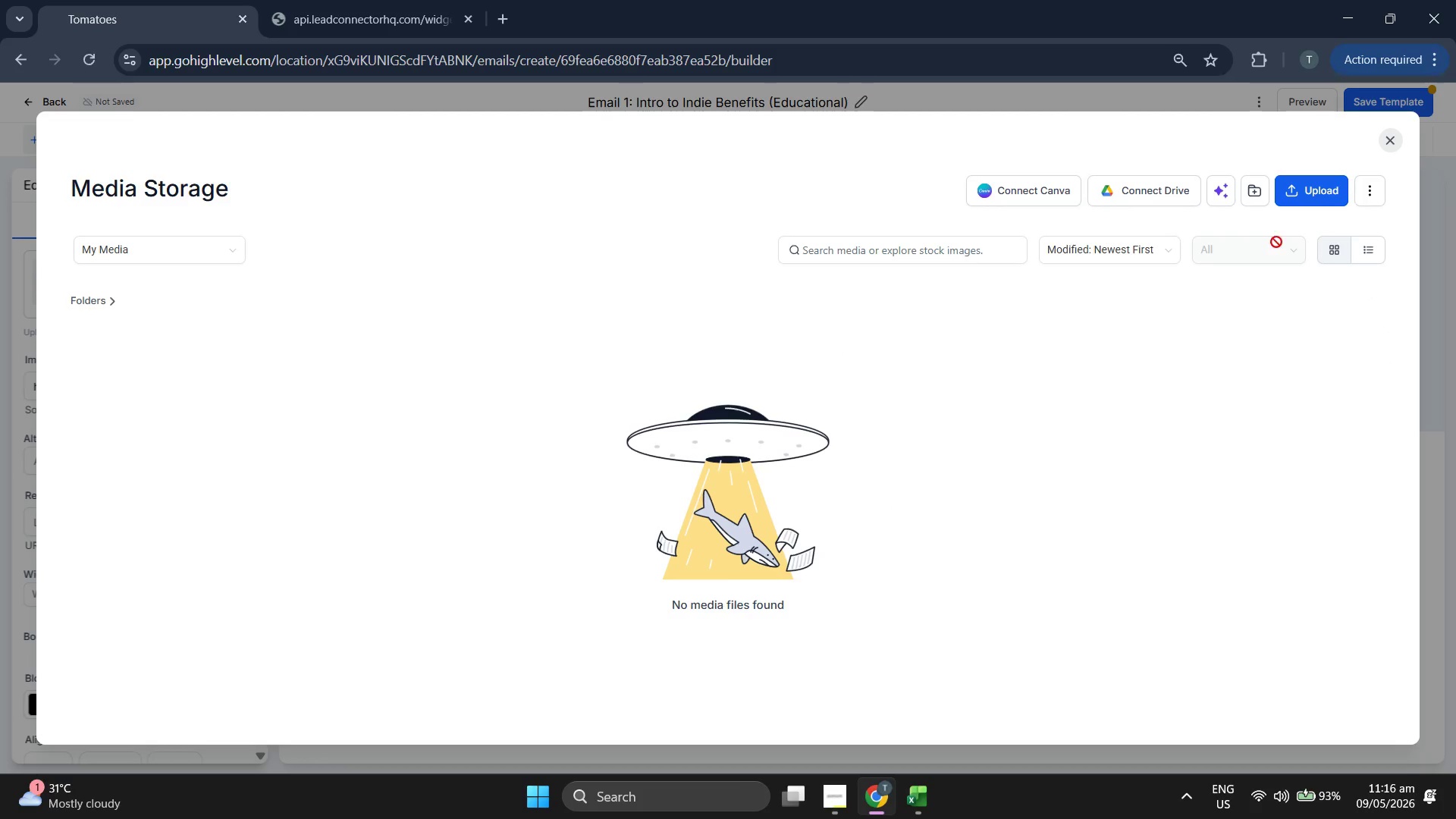 
left_click([1320, 192])
 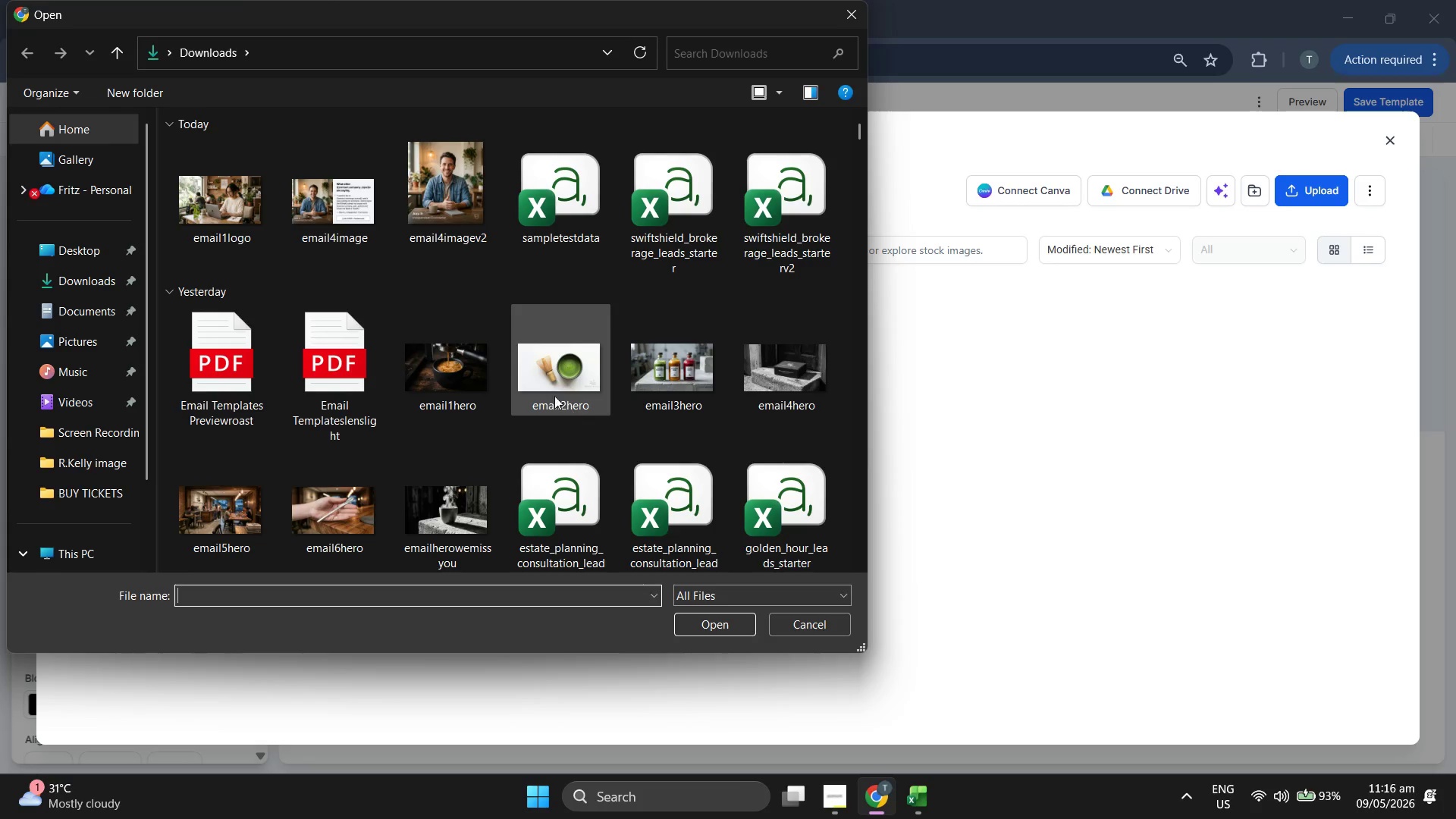 
wait(6.27)
 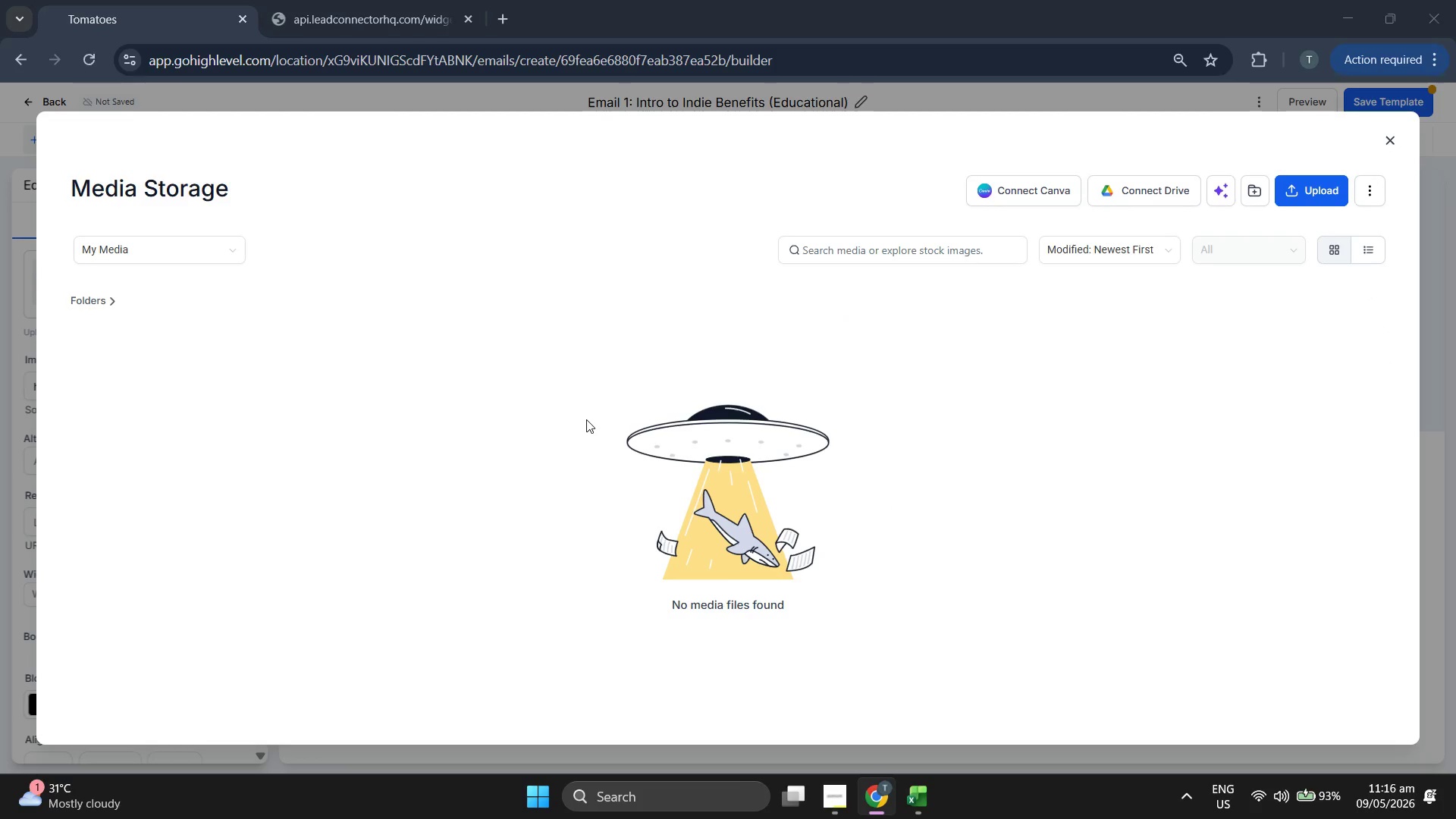 
double_click([249, 221])
 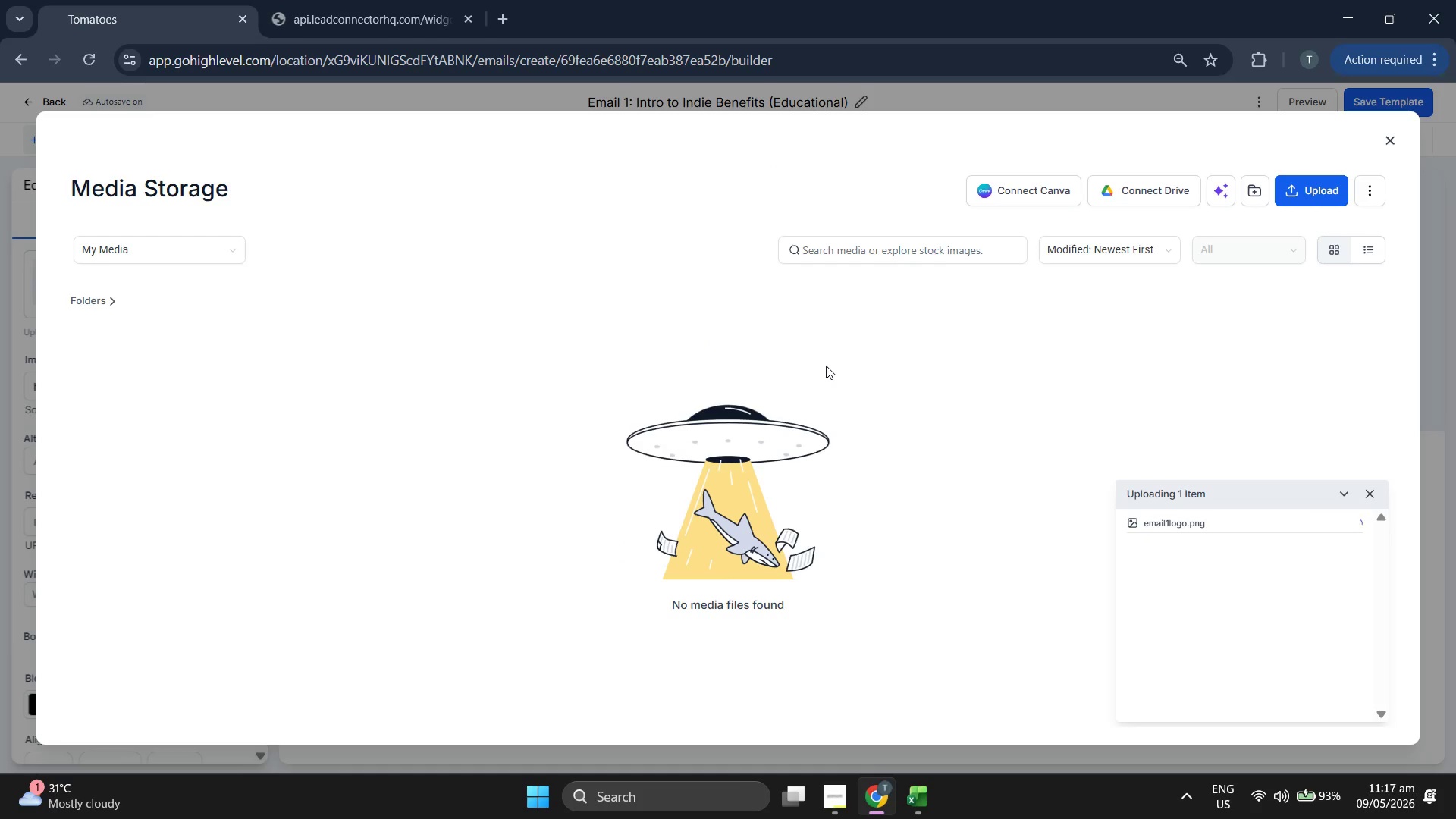 
wait(10.5)
 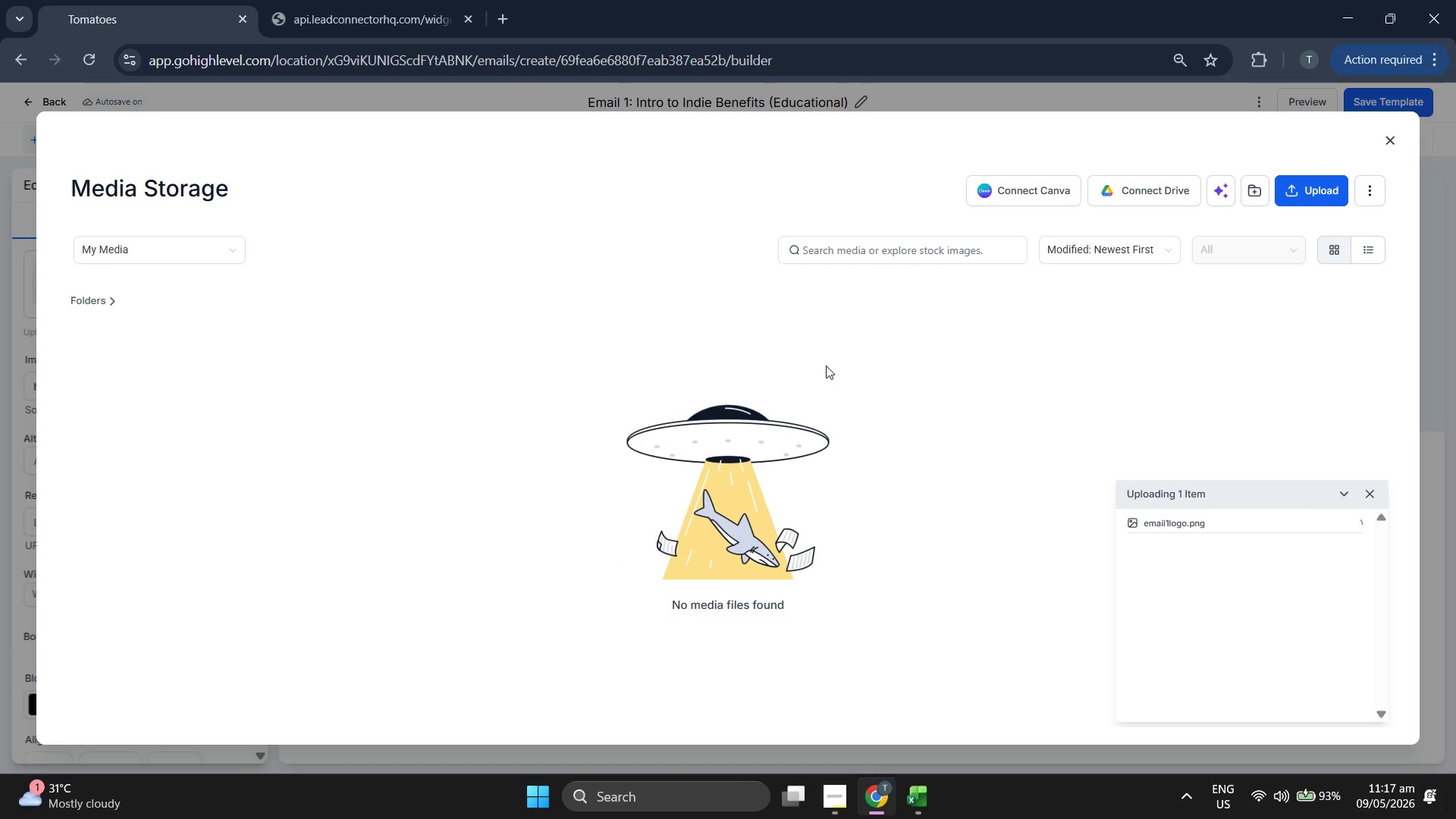 
double_click([224, 449])
 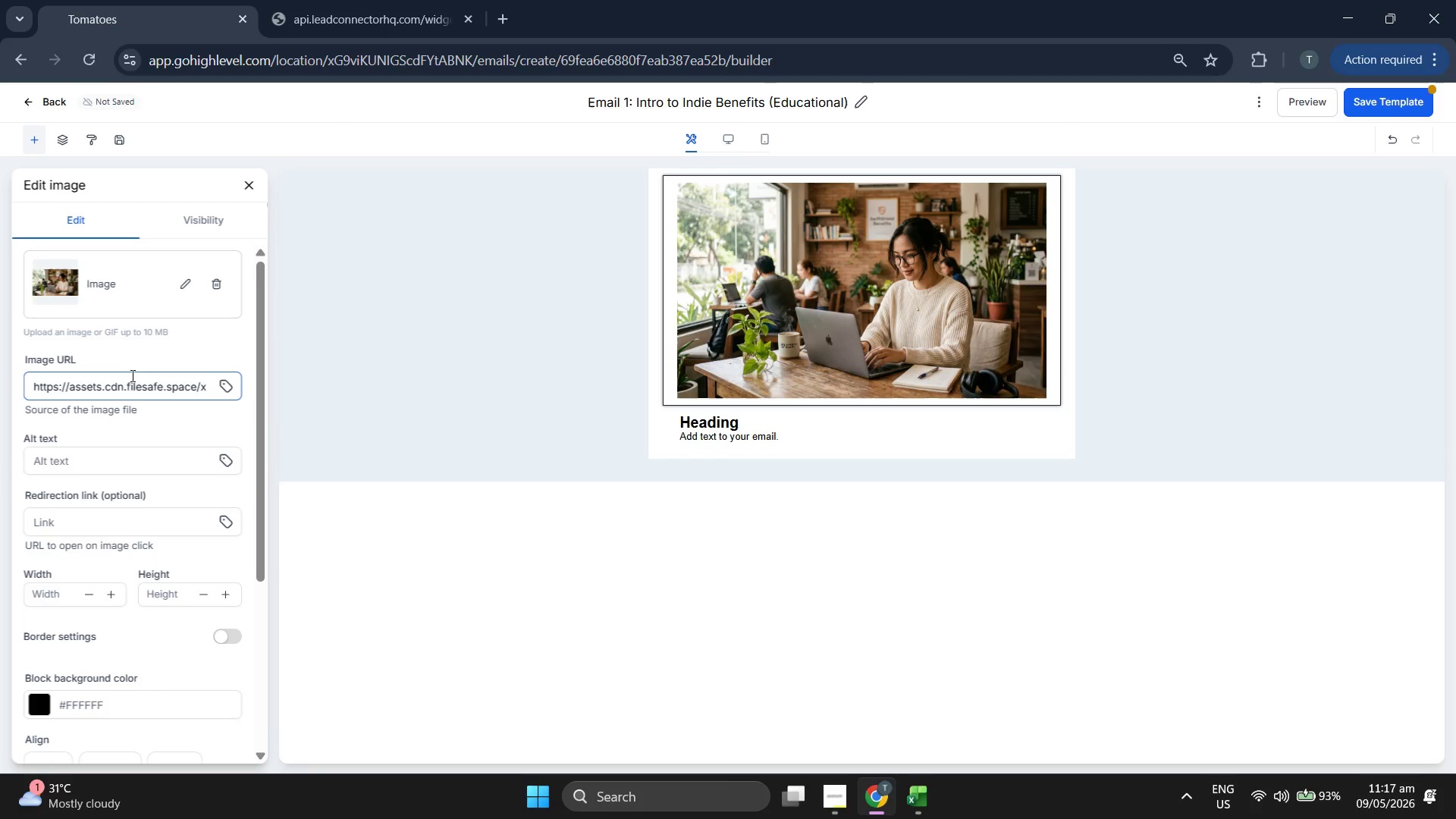 
wait(5.17)
 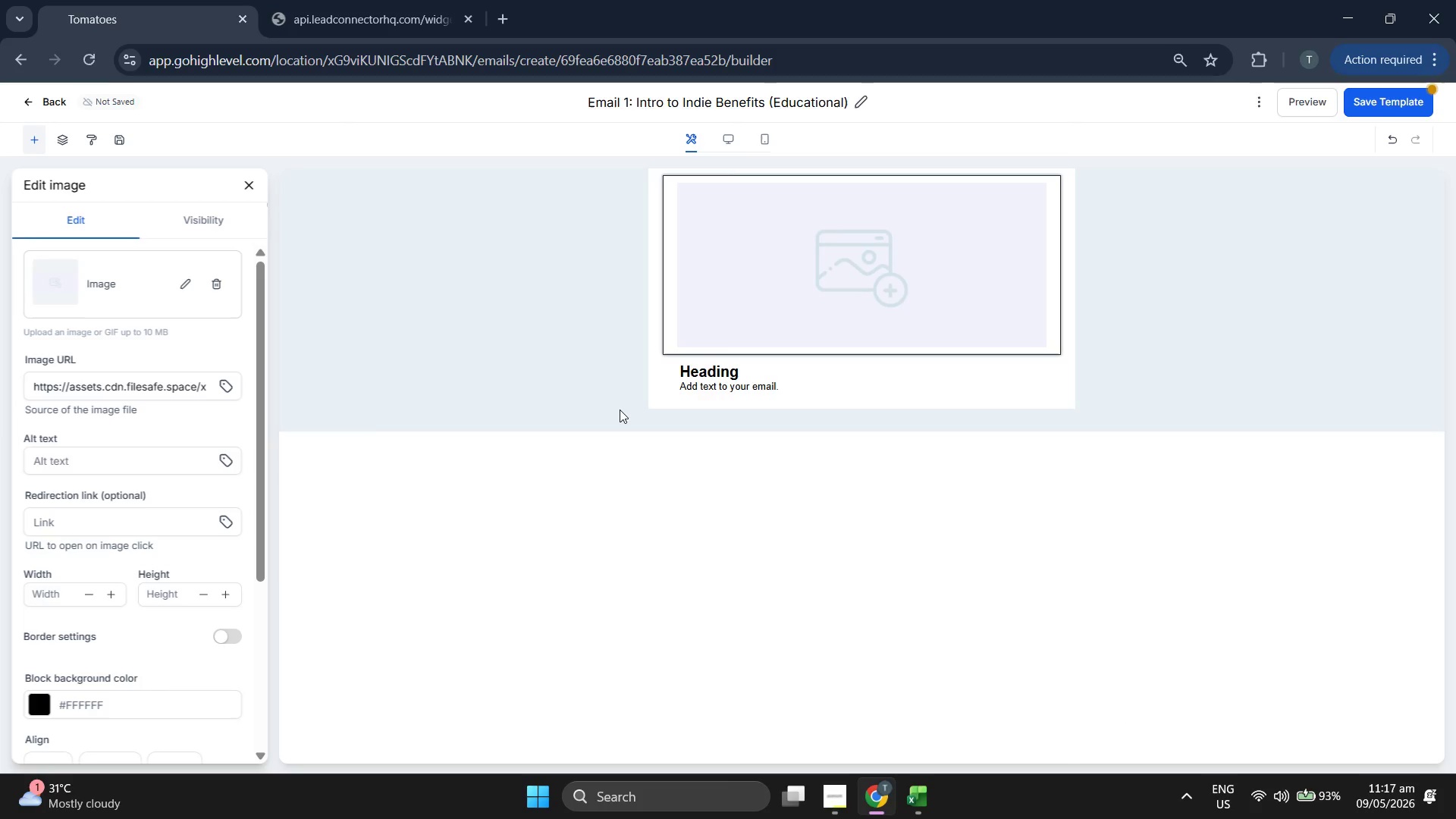 
scroll: coordinate [102, 443], scroll_direction: down, amount: 1.0
 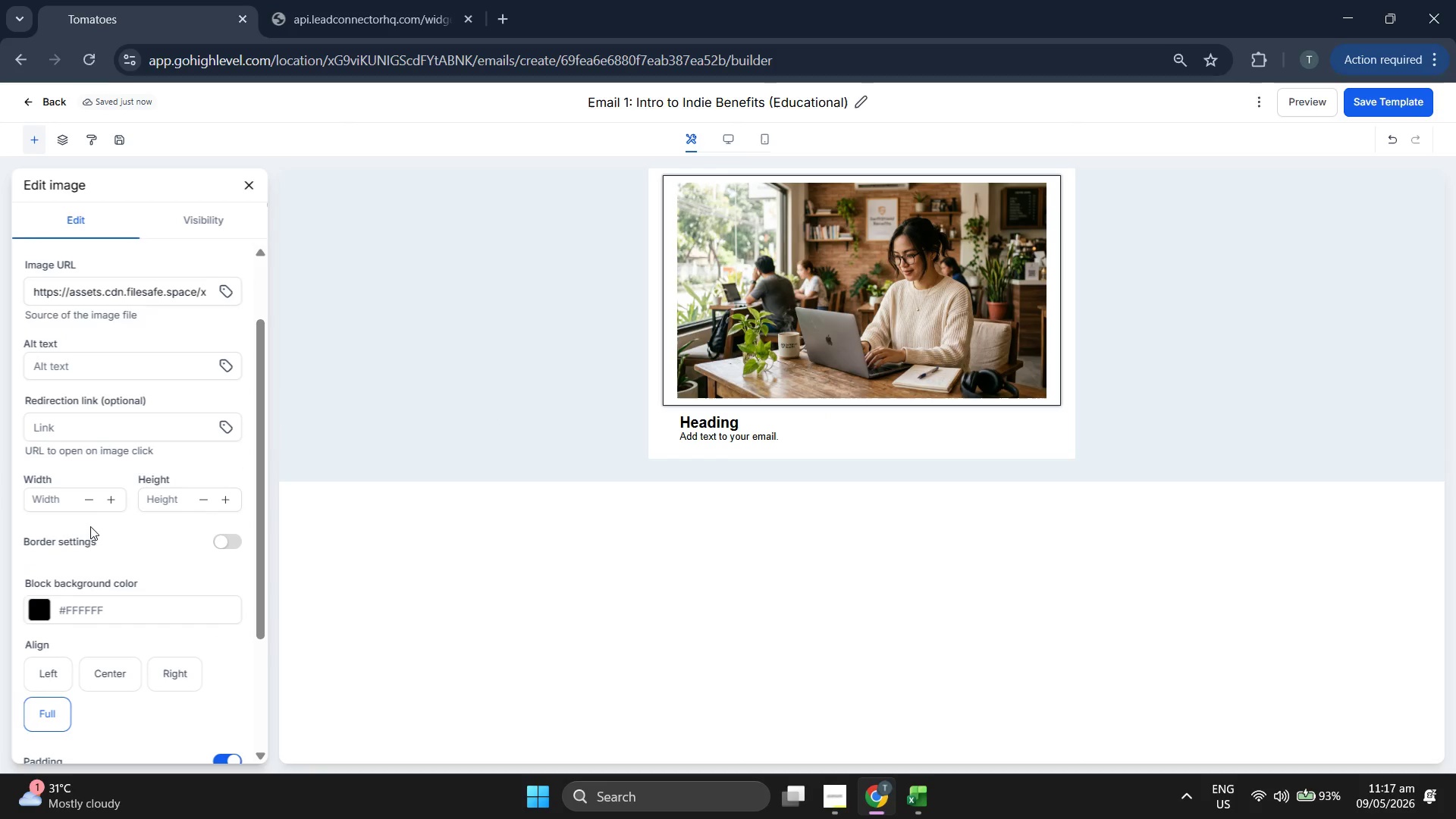 
scroll: coordinate [177, 529], scroll_direction: up, amount: 1.0
 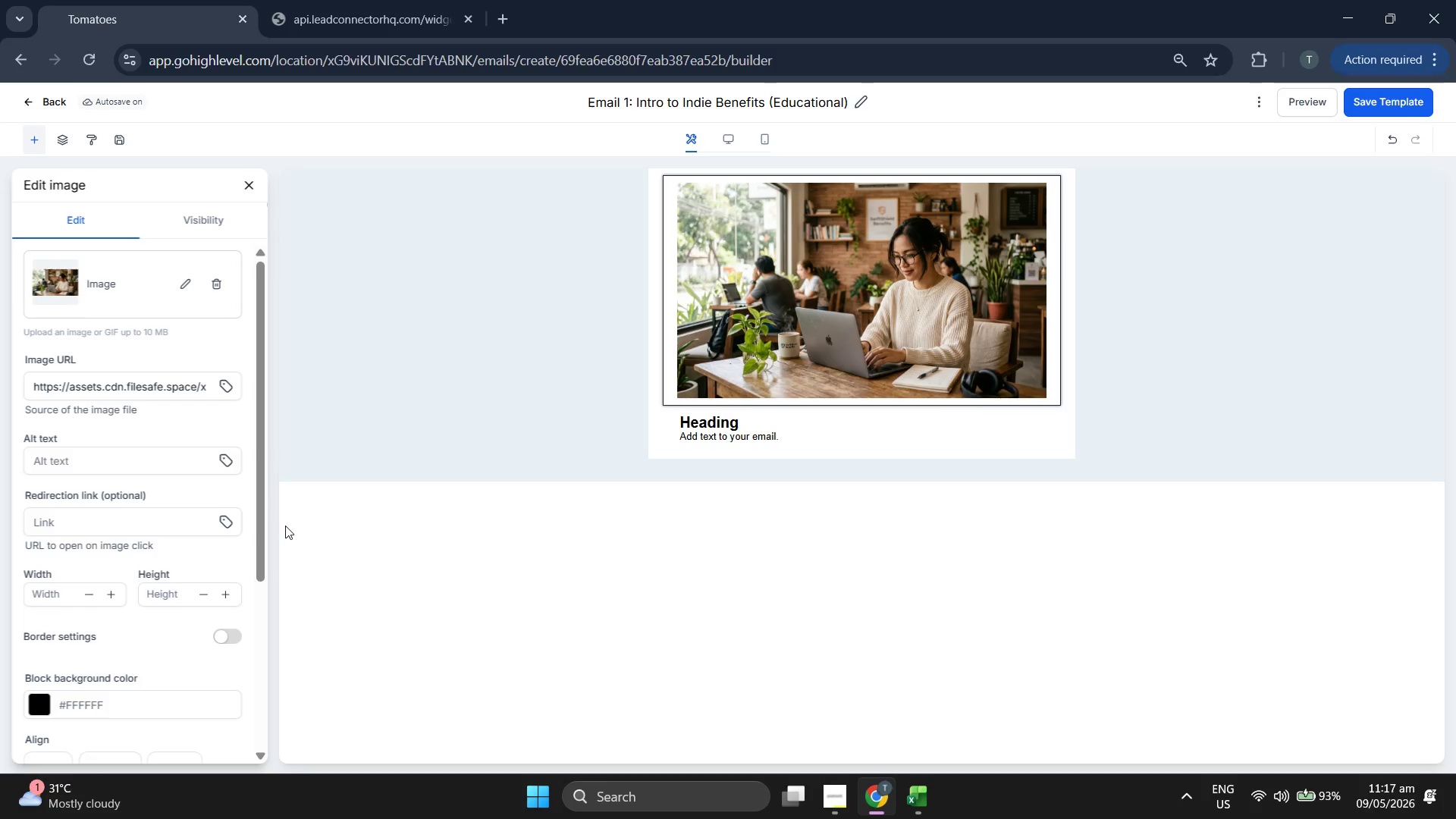 
left_click([158, 595])
 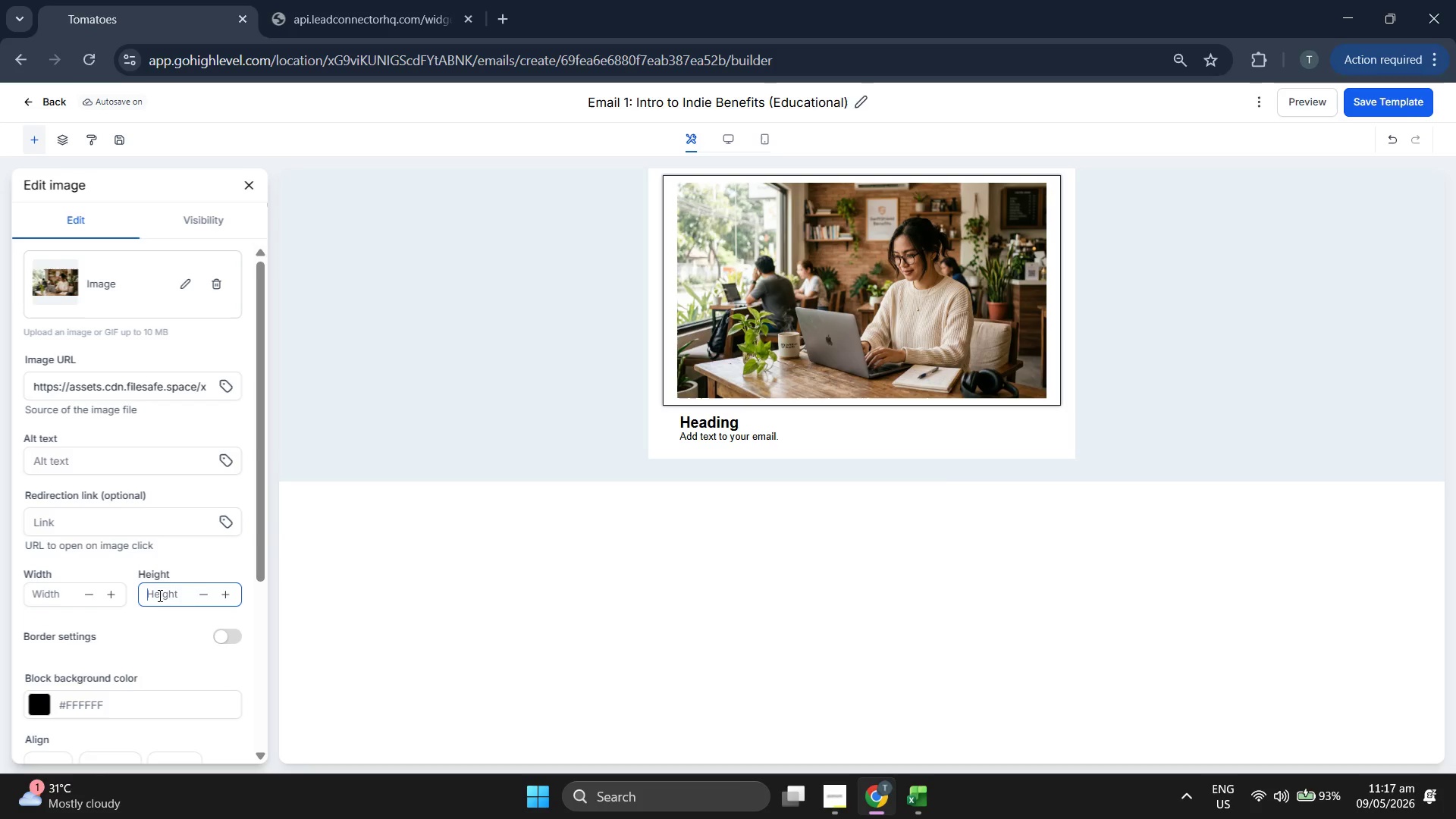 
type(300)
key(Backspace)
key(Backspace)
key(Backspace)
type(200)
key(Backspace)
key(Backspace)
key(Backspace)
type(250)
 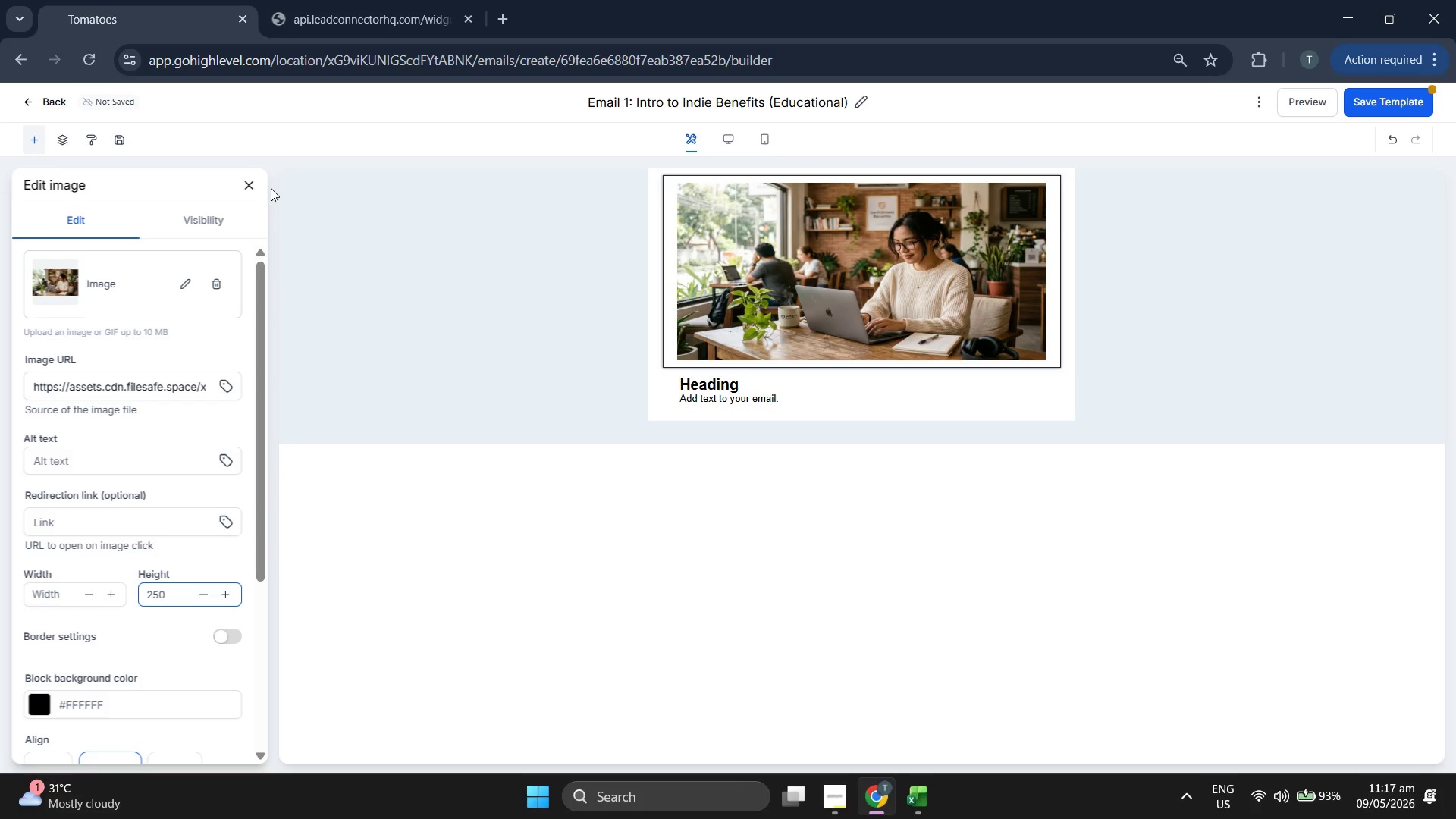 
double_click([254, 180])
 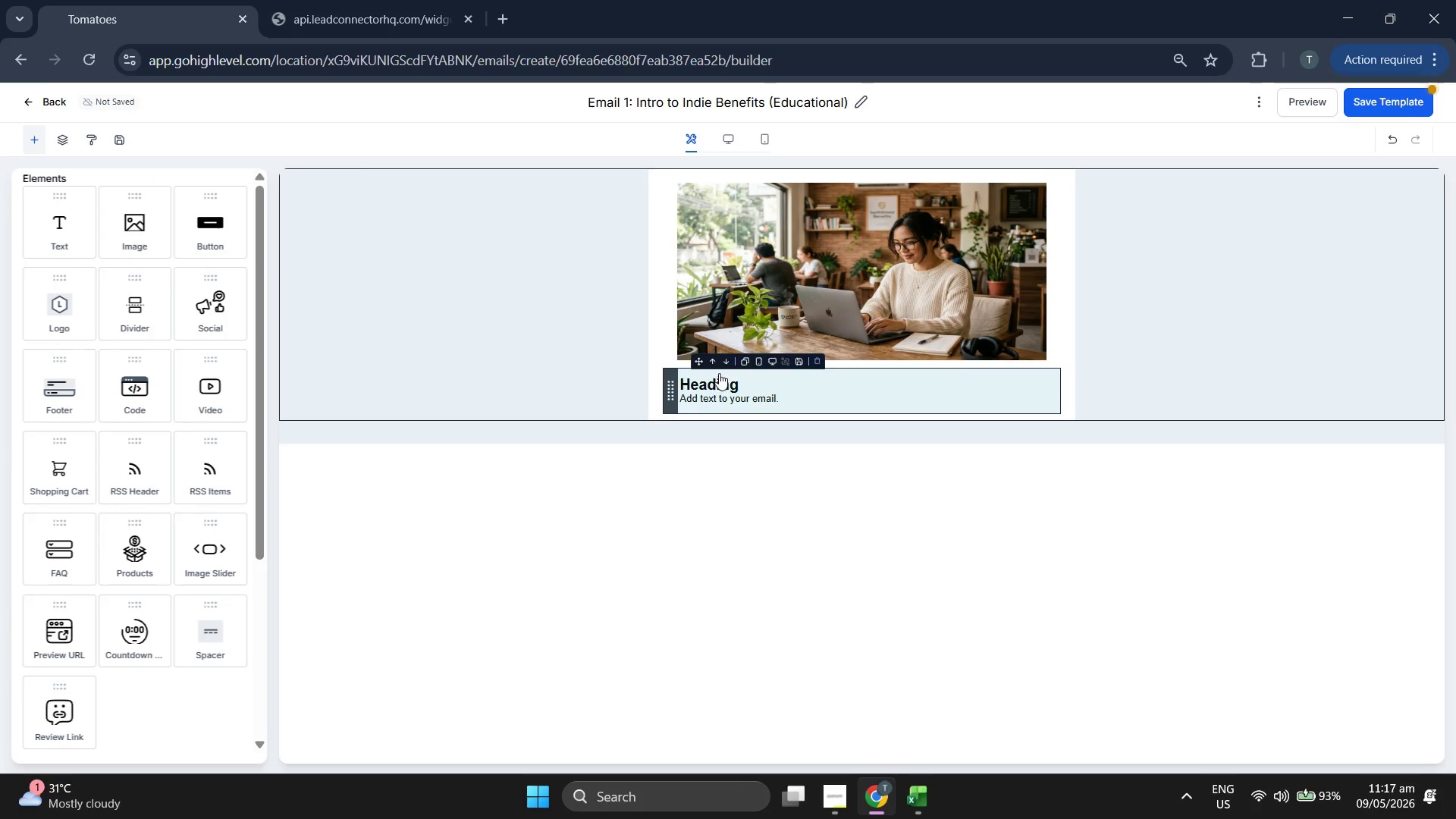 
double_click([718, 377])
 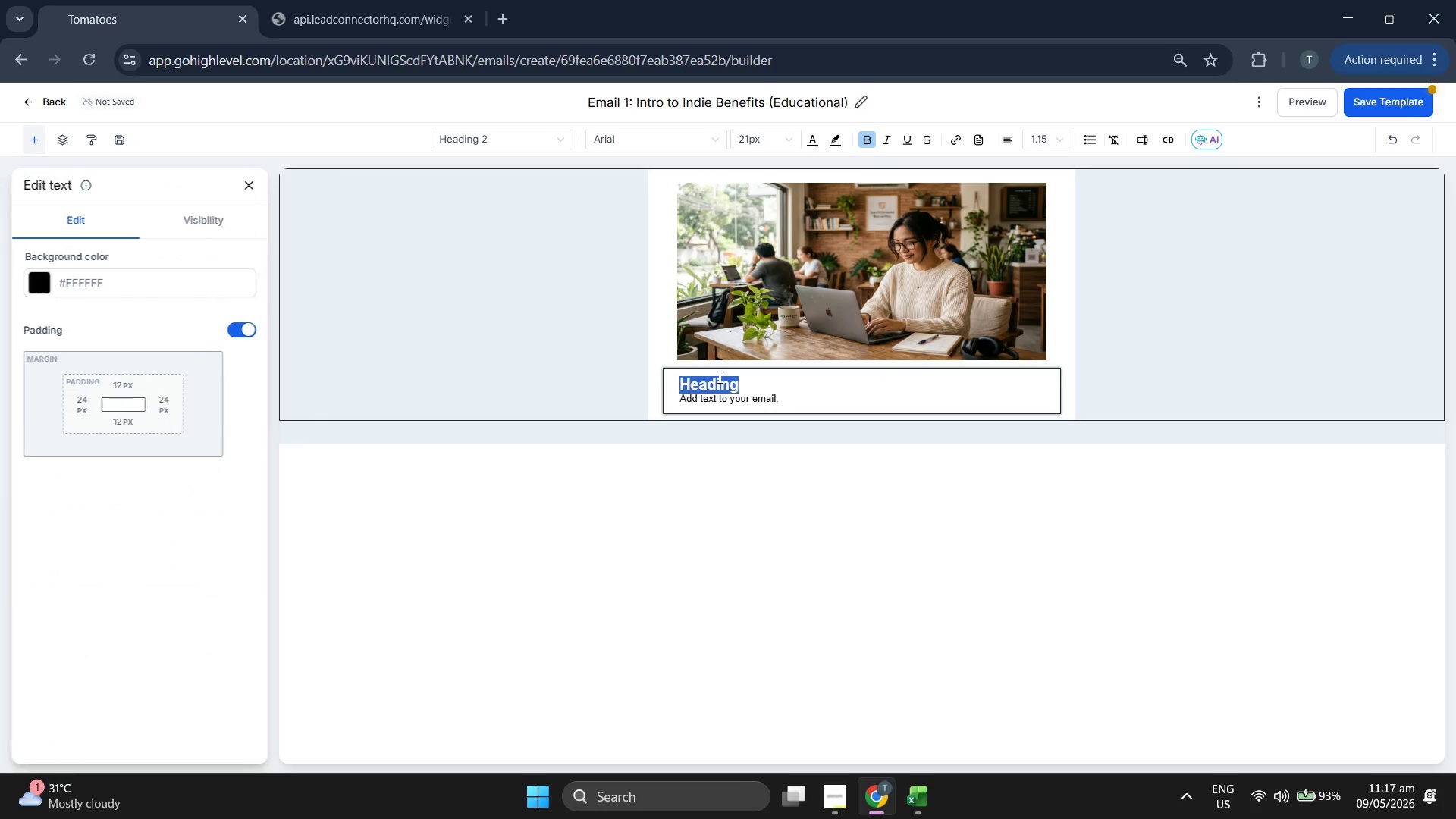 
key(Backspace)
 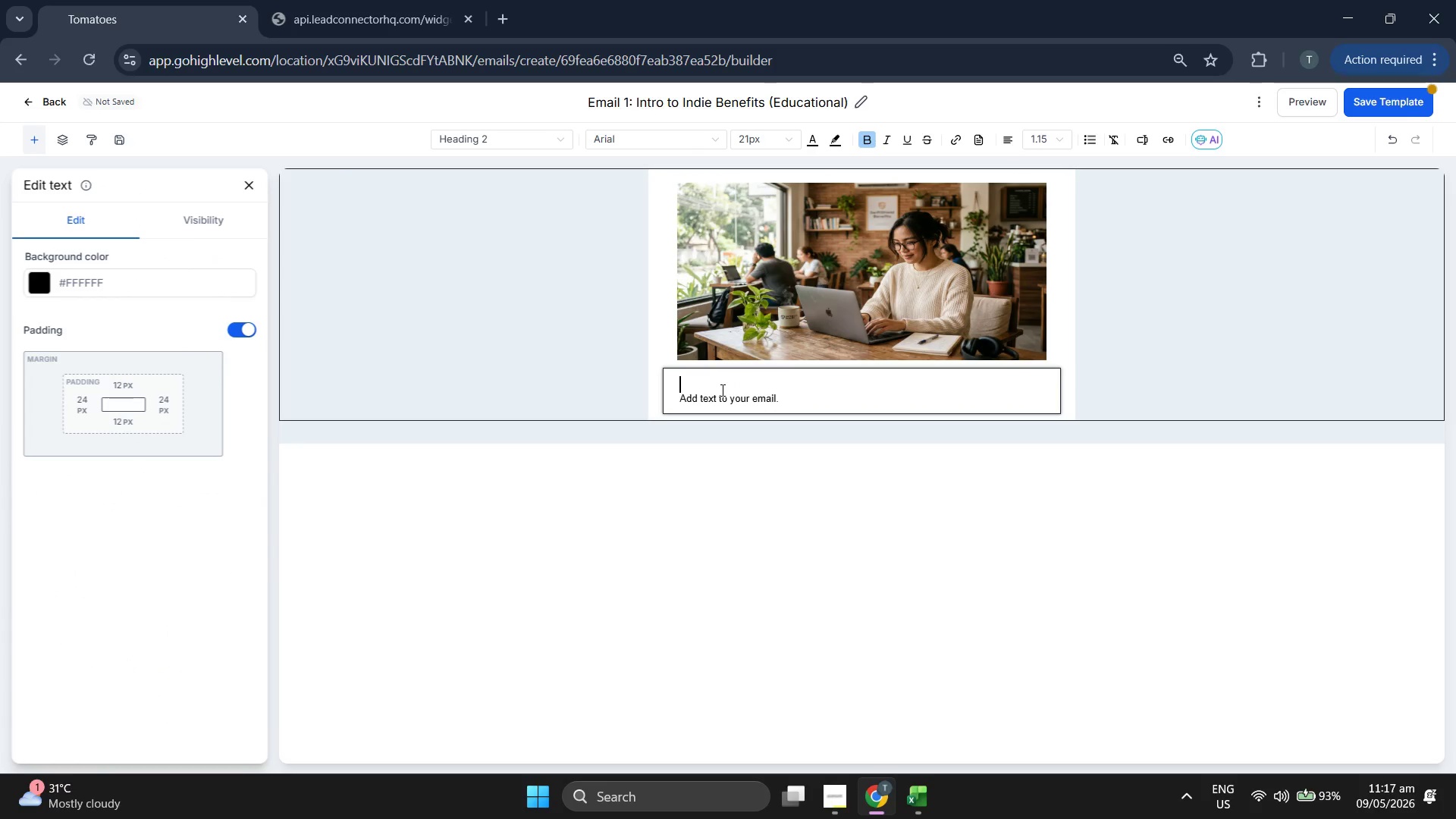 
double_click([721, 391])
 